 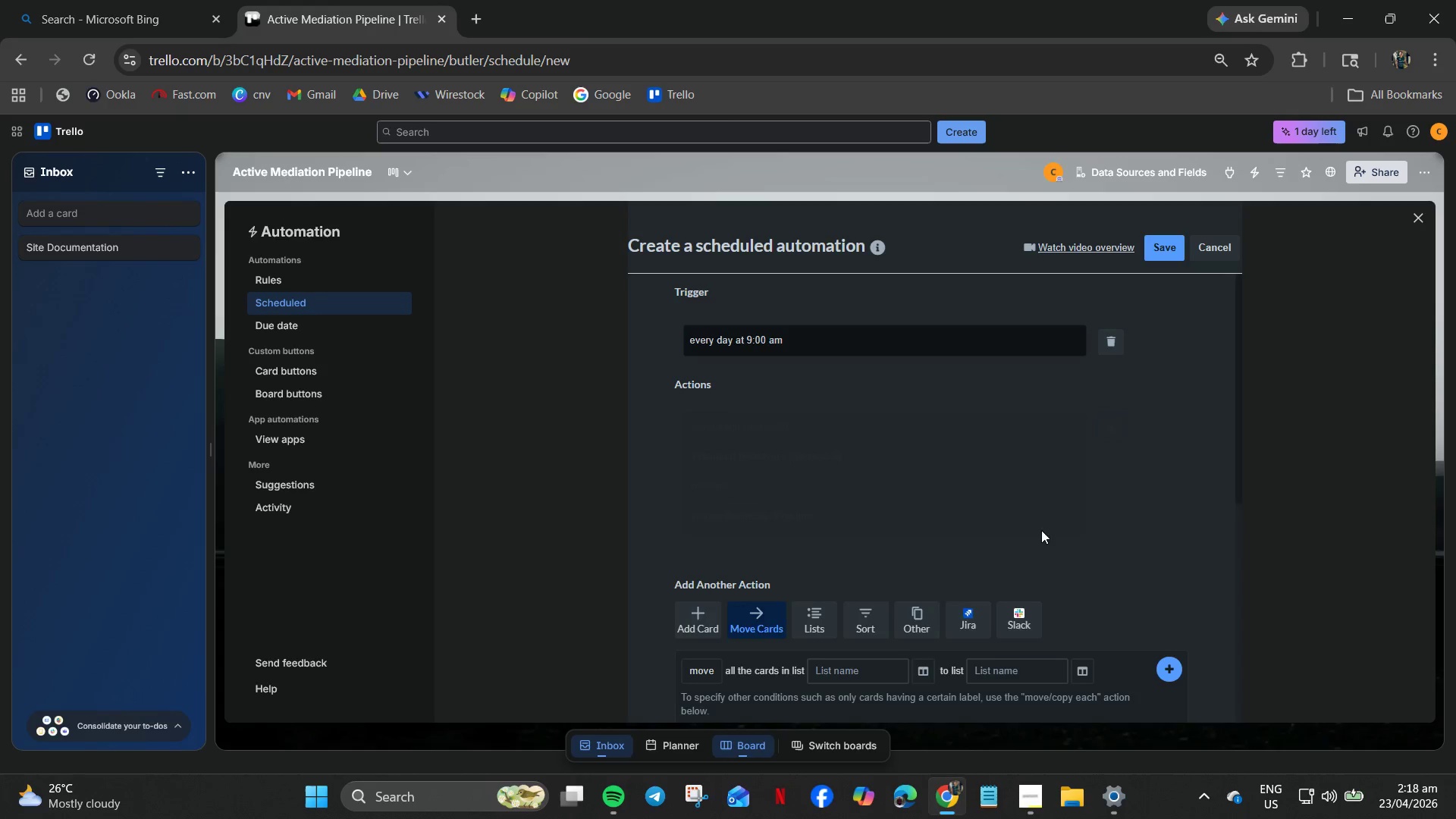 
scroll: coordinate [840, 565], scroll_direction: down, amount: 4.0
 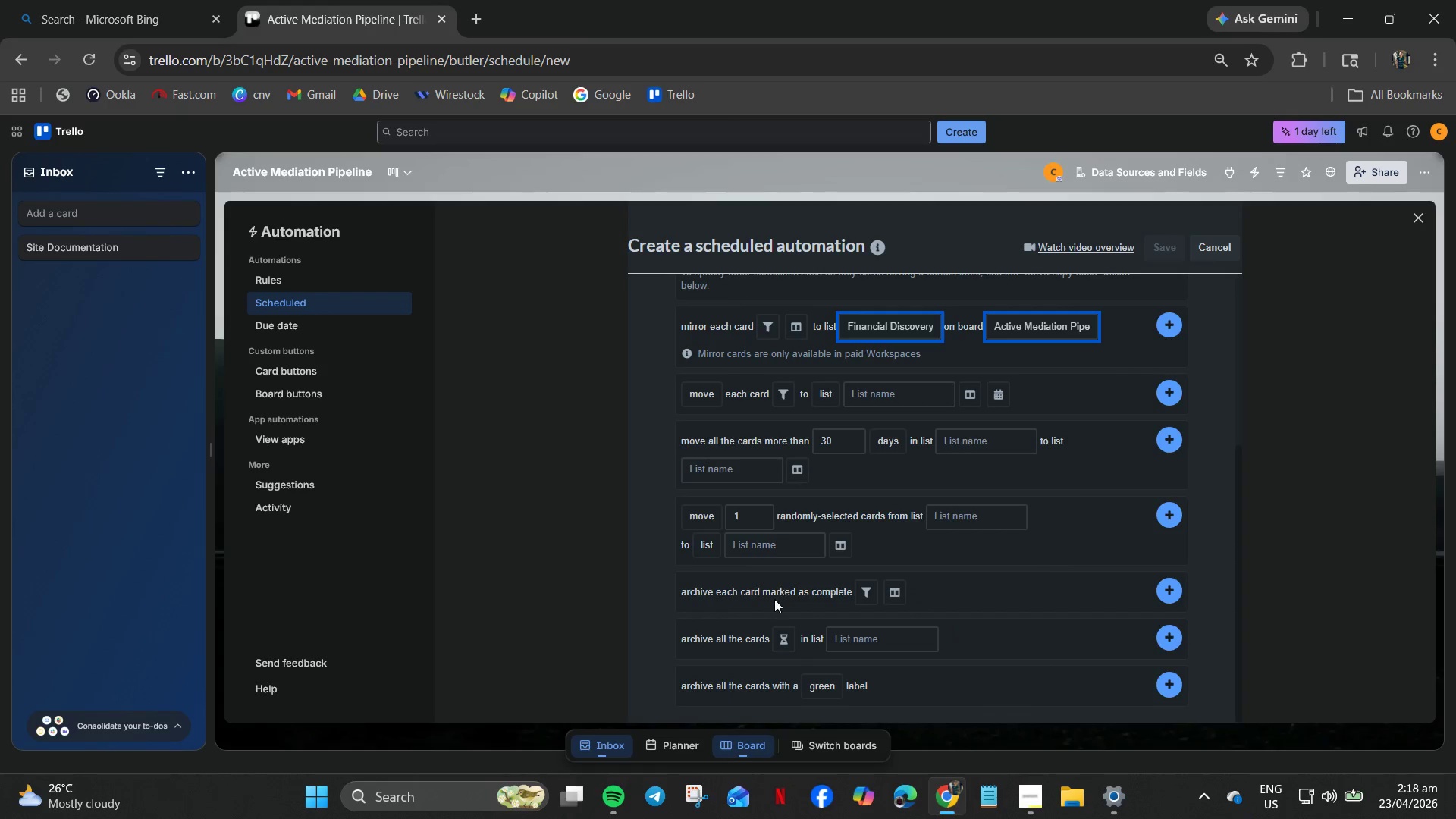 
mouse_move([774, 513])
 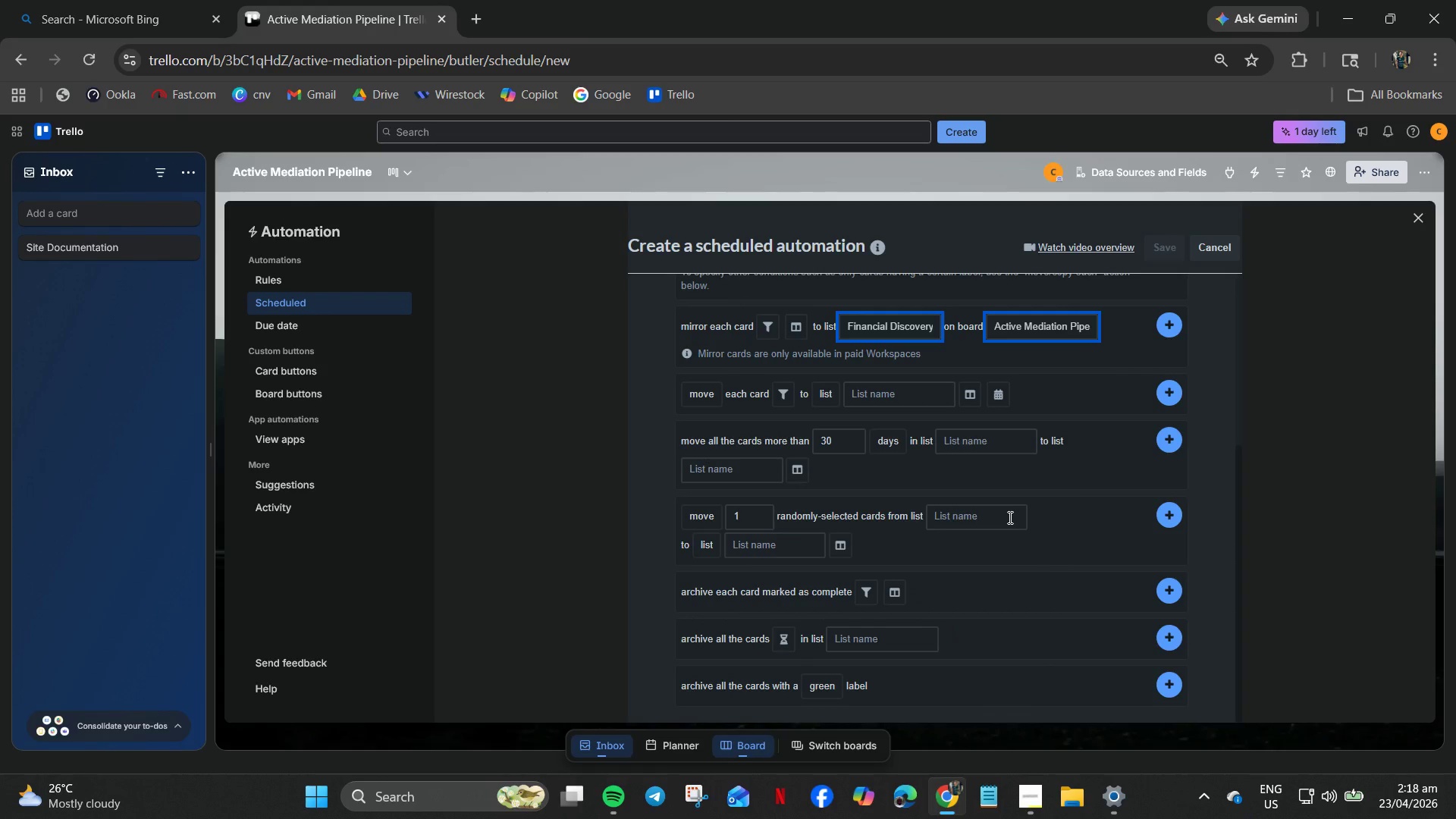 
left_click([1009, 517])
 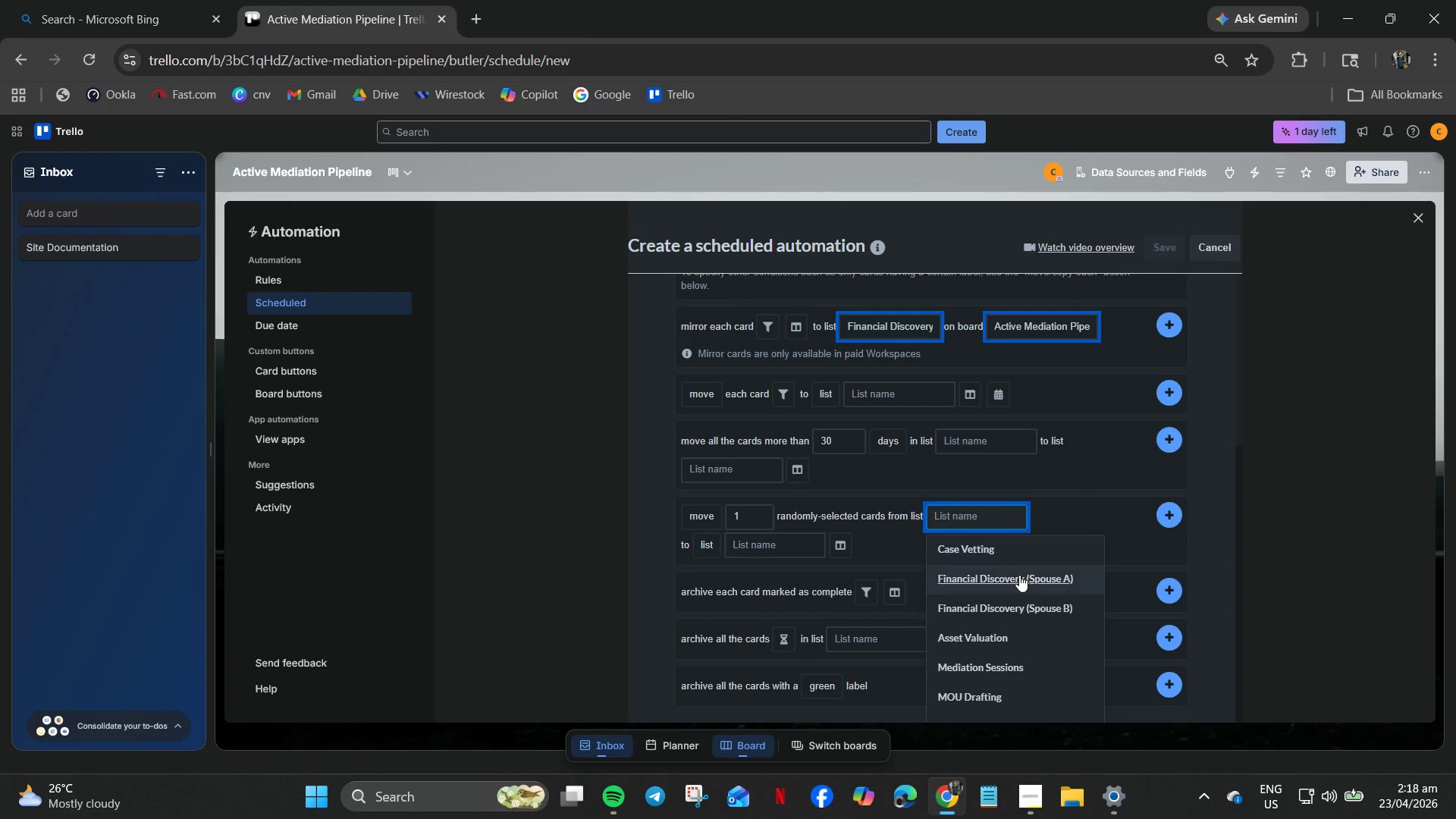 
left_click([1019, 588])
 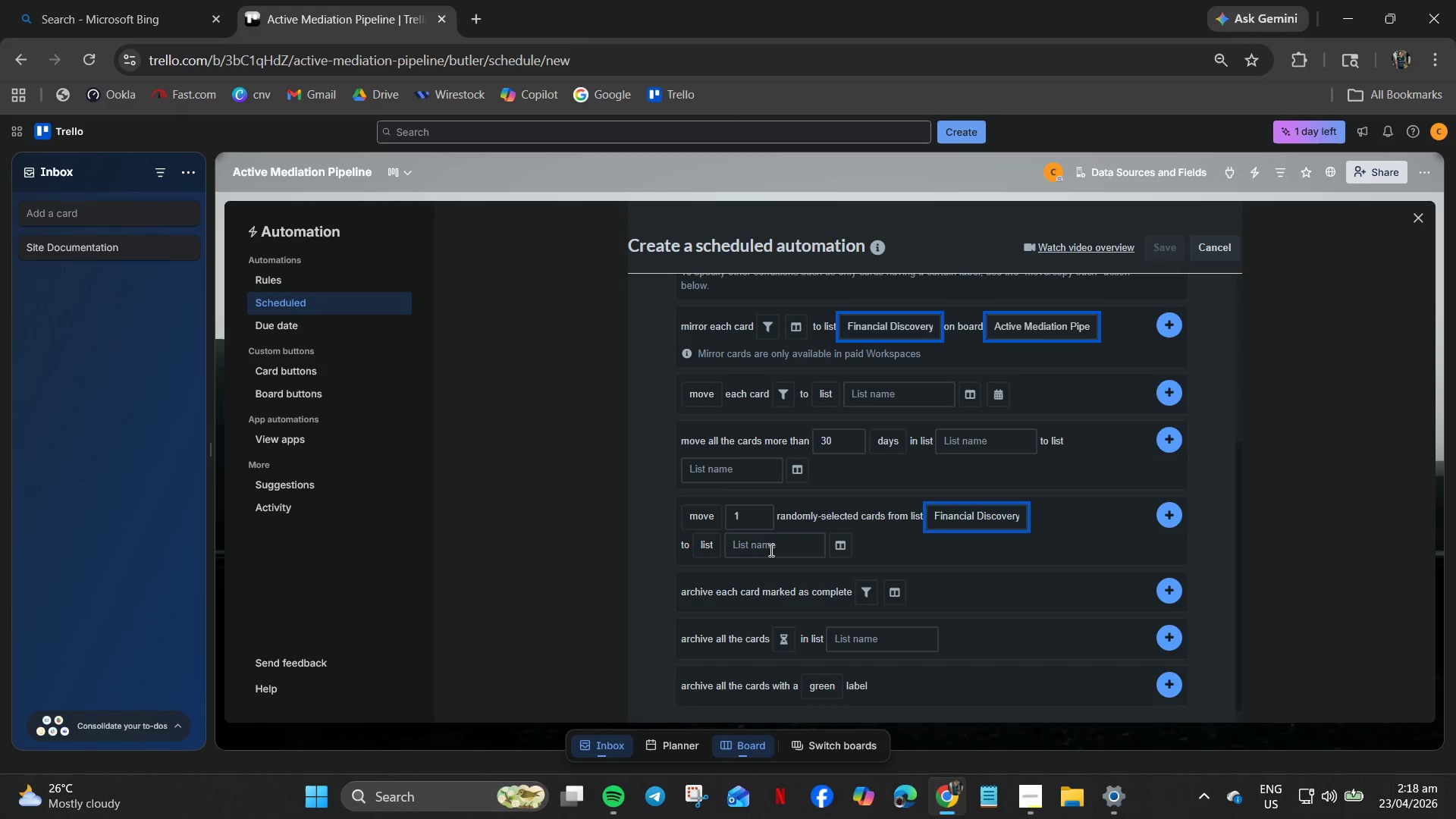 
left_click([797, 541])
 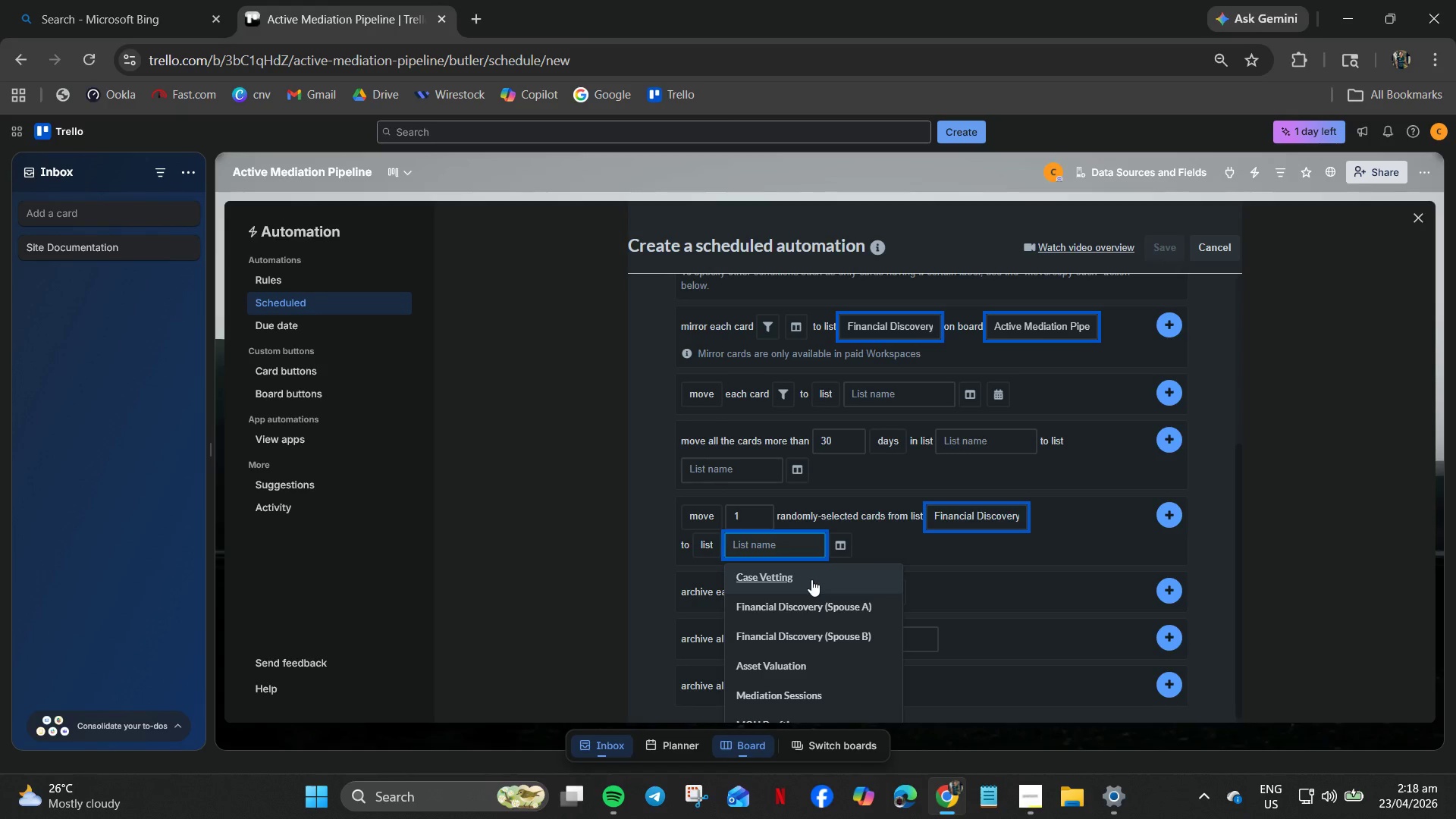 
scroll: coordinate [811, 579], scroll_direction: down, amount: 3.0
 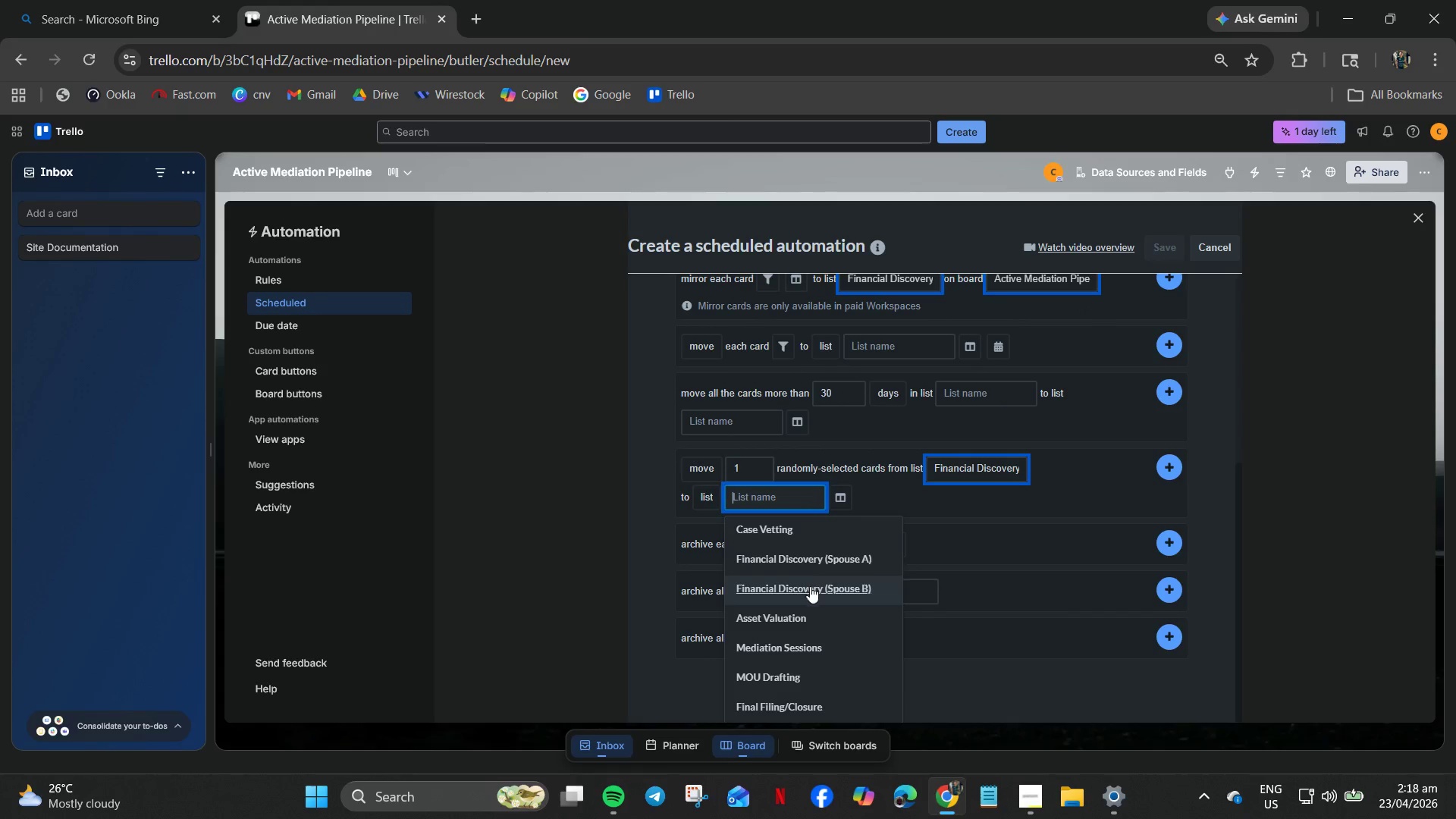 
left_click([799, 620])
 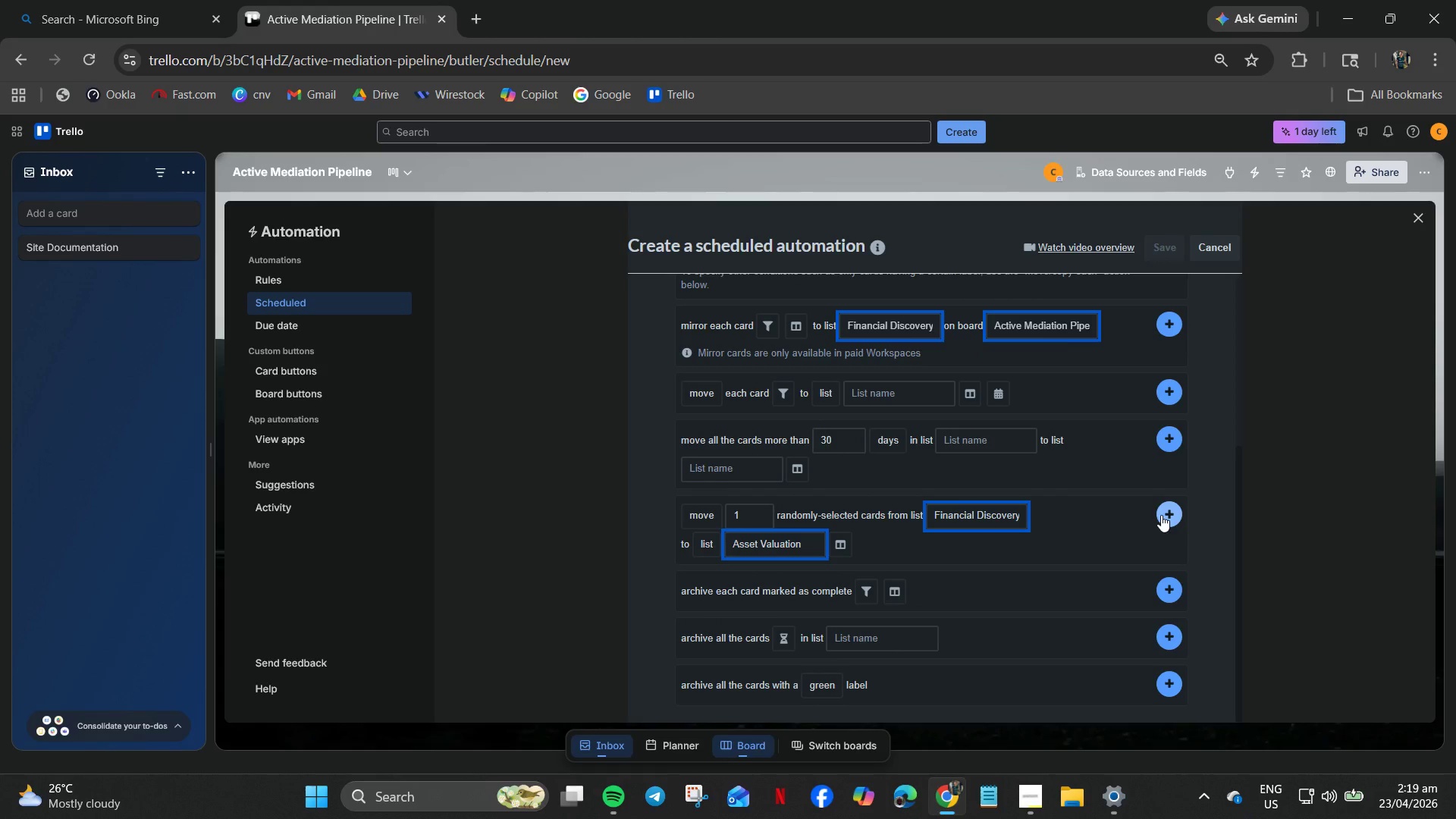 
wait(8.8)
 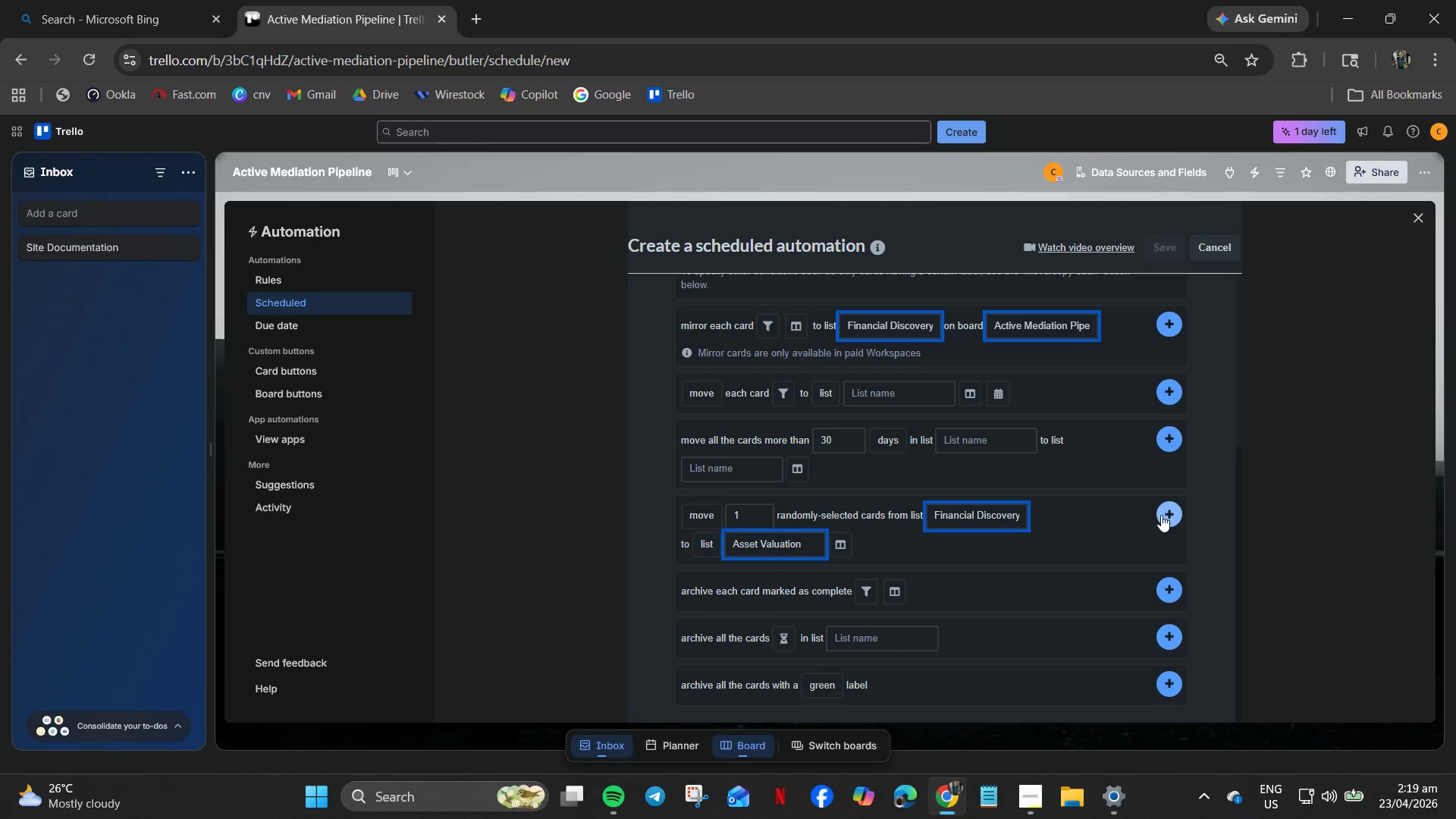 
left_click([848, 541])
 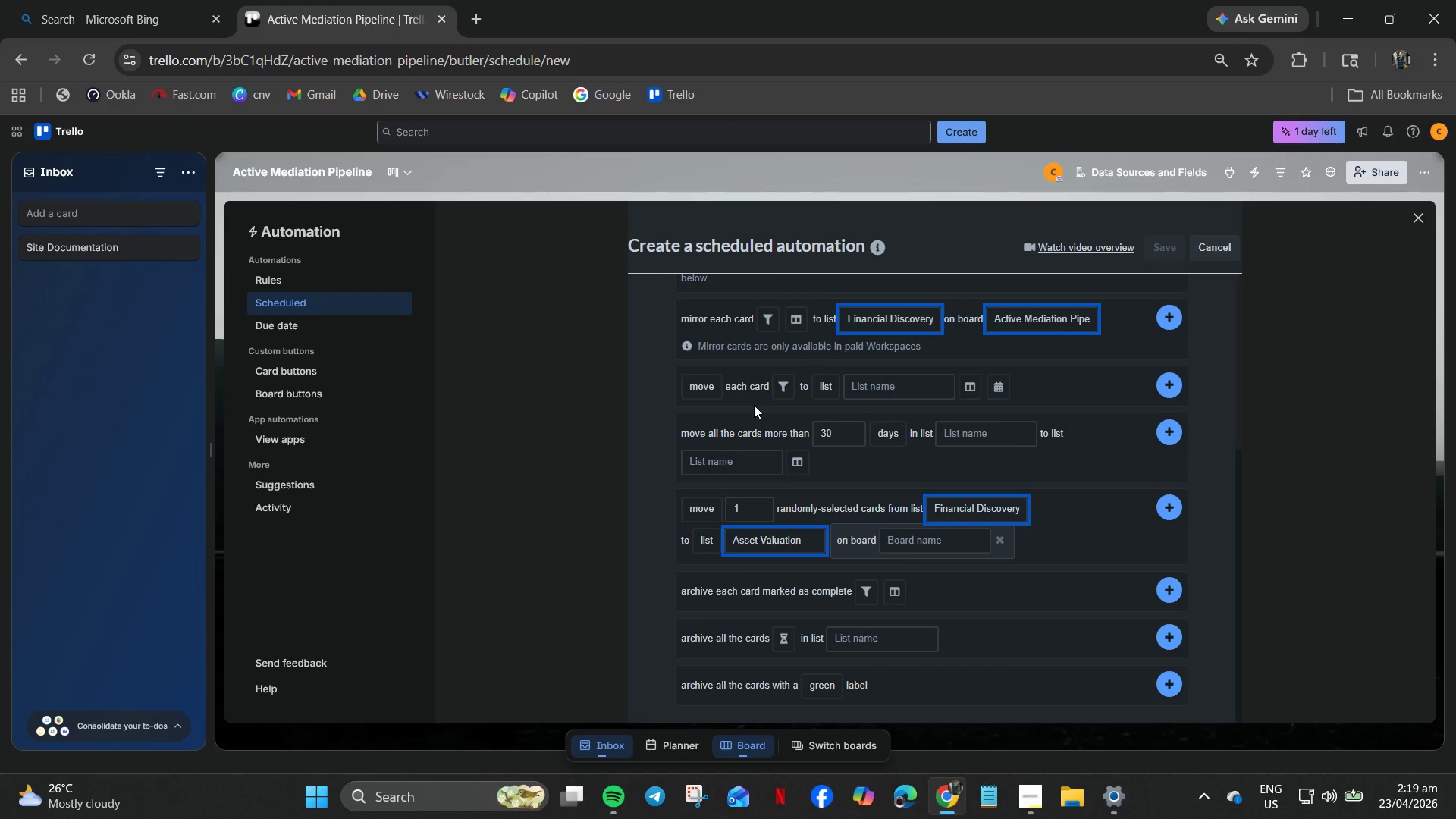 
wait(9.47)
 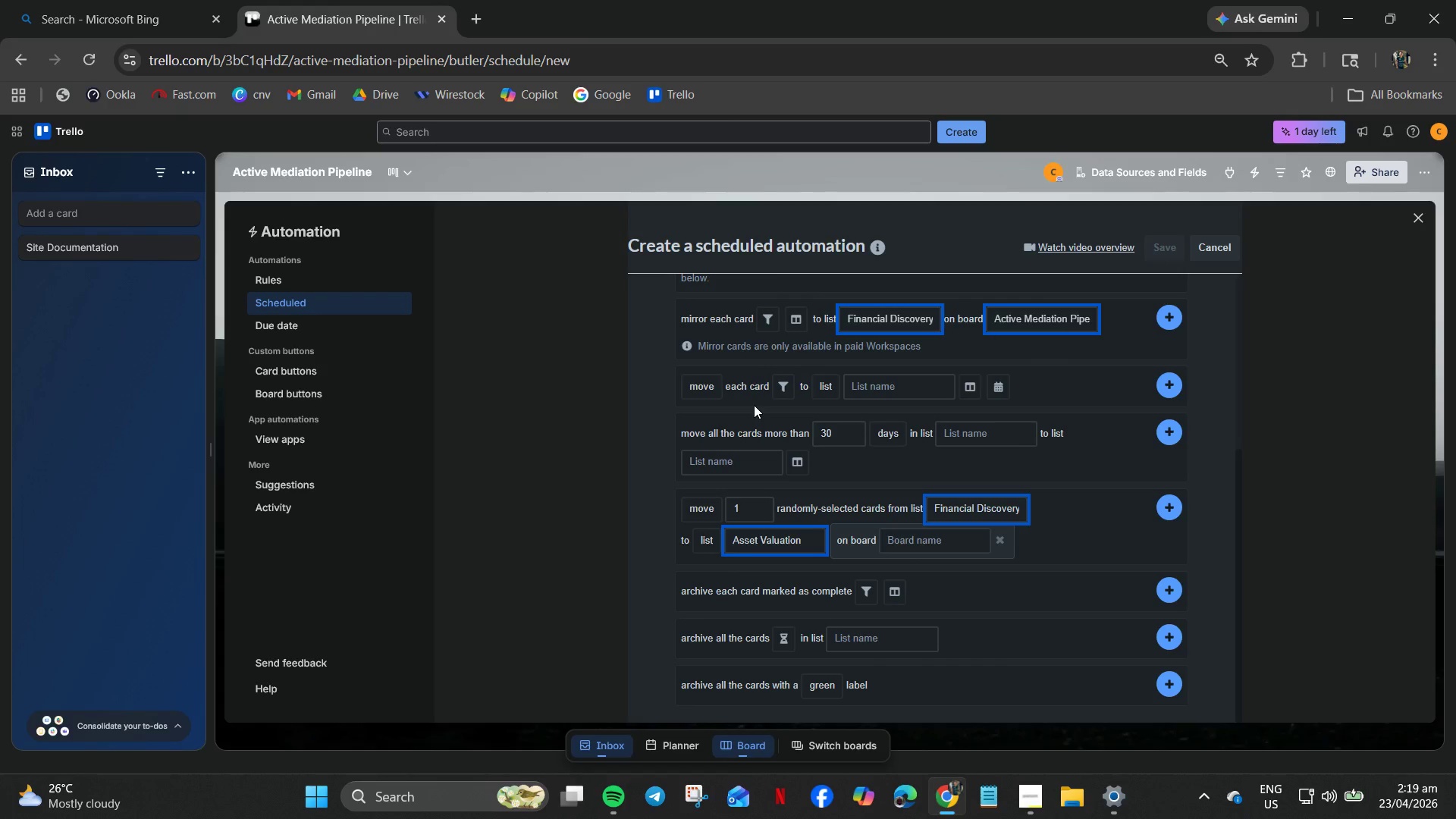 
scroll: coordinate [765, 579], scroll_direction: down, amount: 4.0
 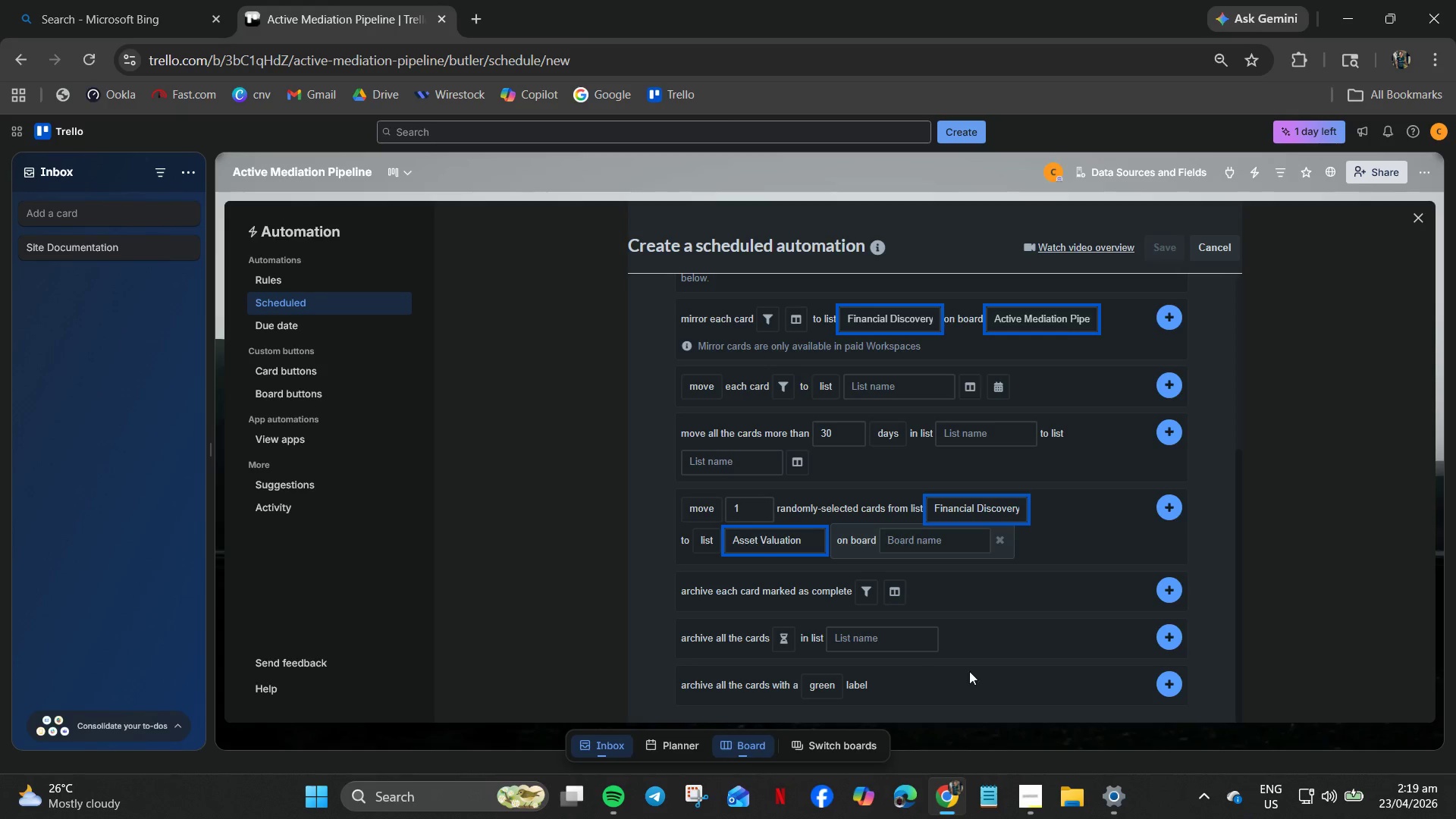 
scroll: coordinate [1046, 640], scroll_direction: up, amount: 1.0
 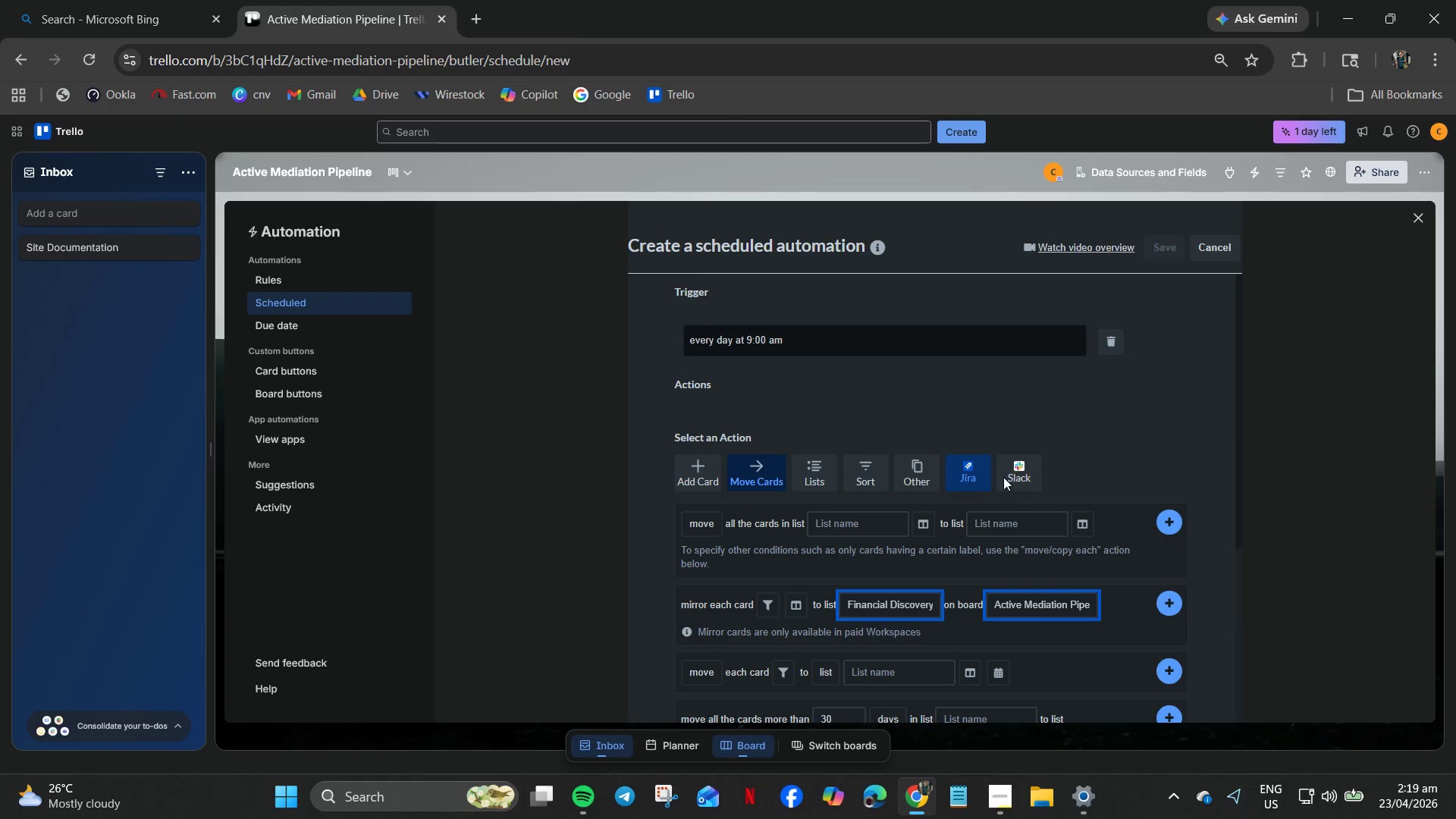 
left_click([907, 479])
 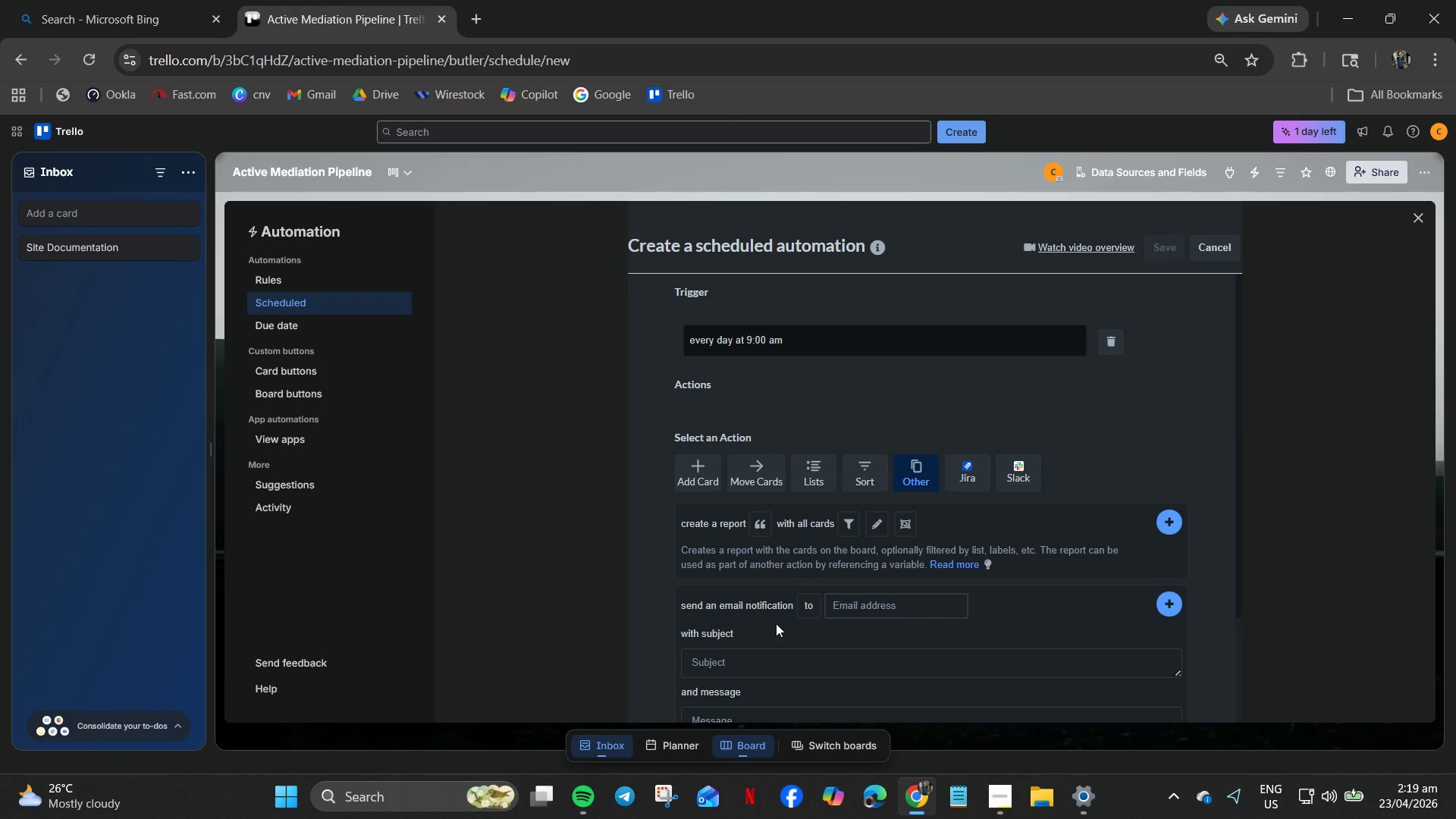 
left_click_drag(start_coordinate=[864, 445], to_coordinate=[865, 453])
 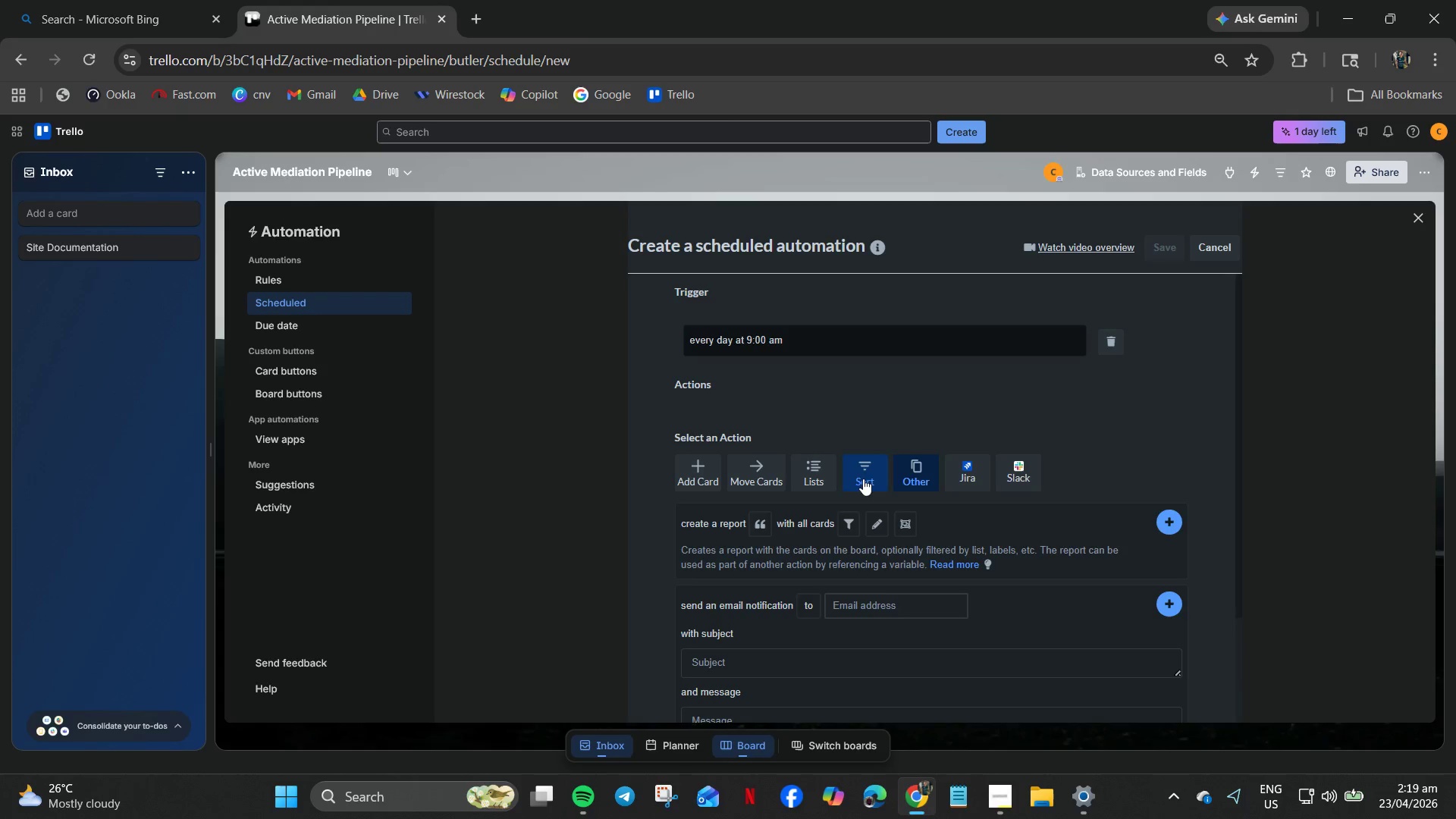 
double_click([863, 479])
 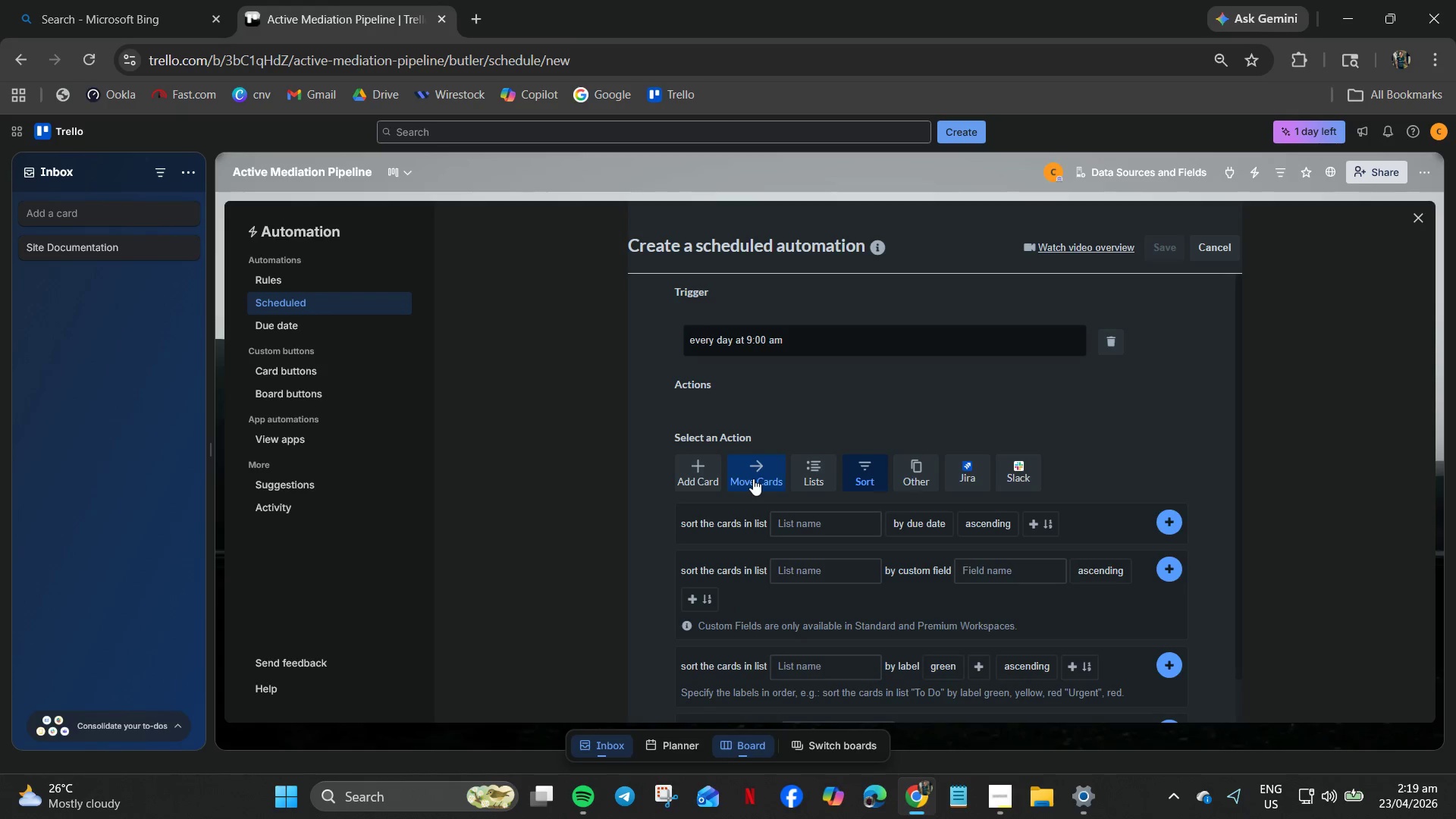 
double_click([799, 473])
 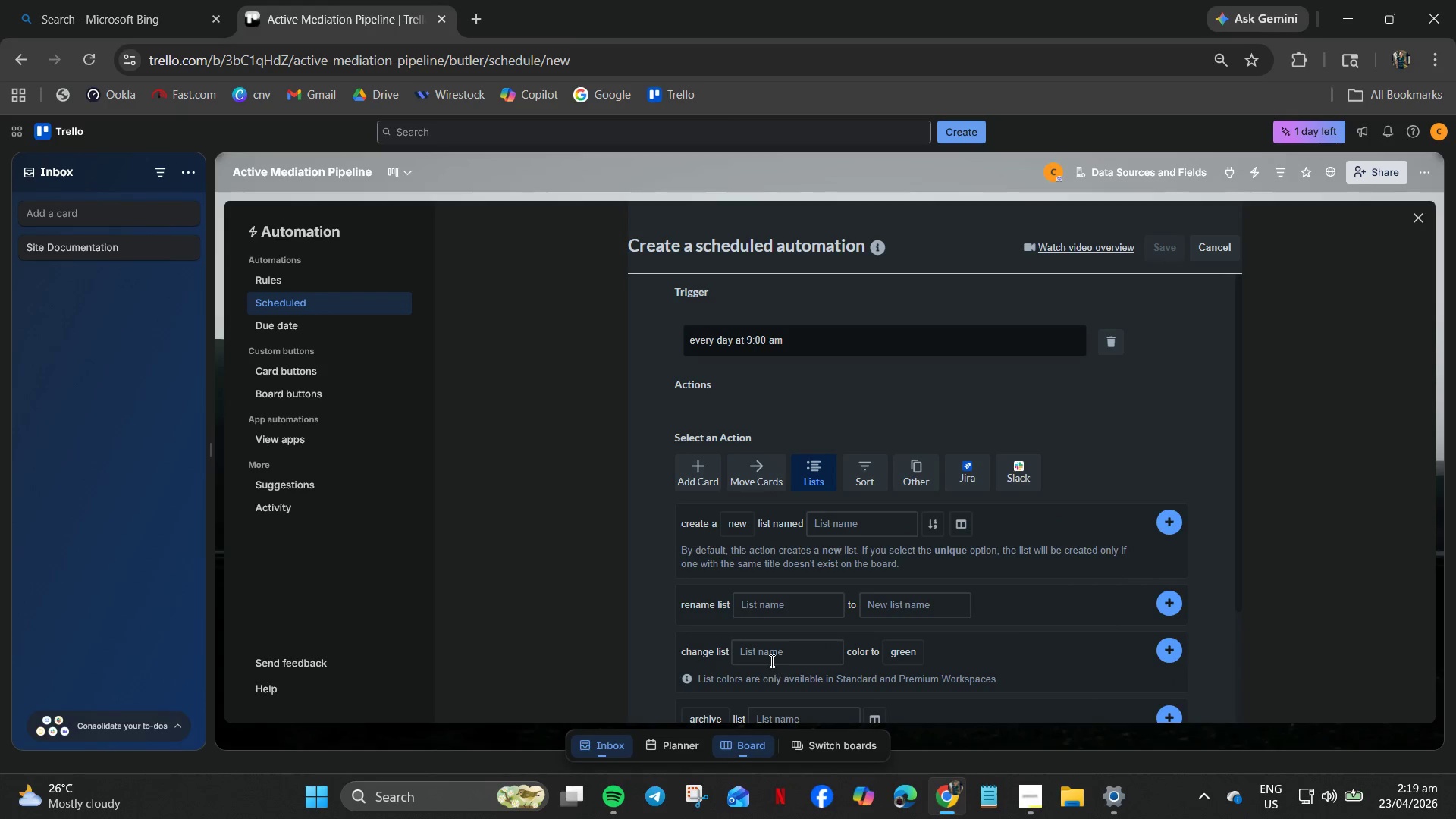 
left_click([770, 660])
 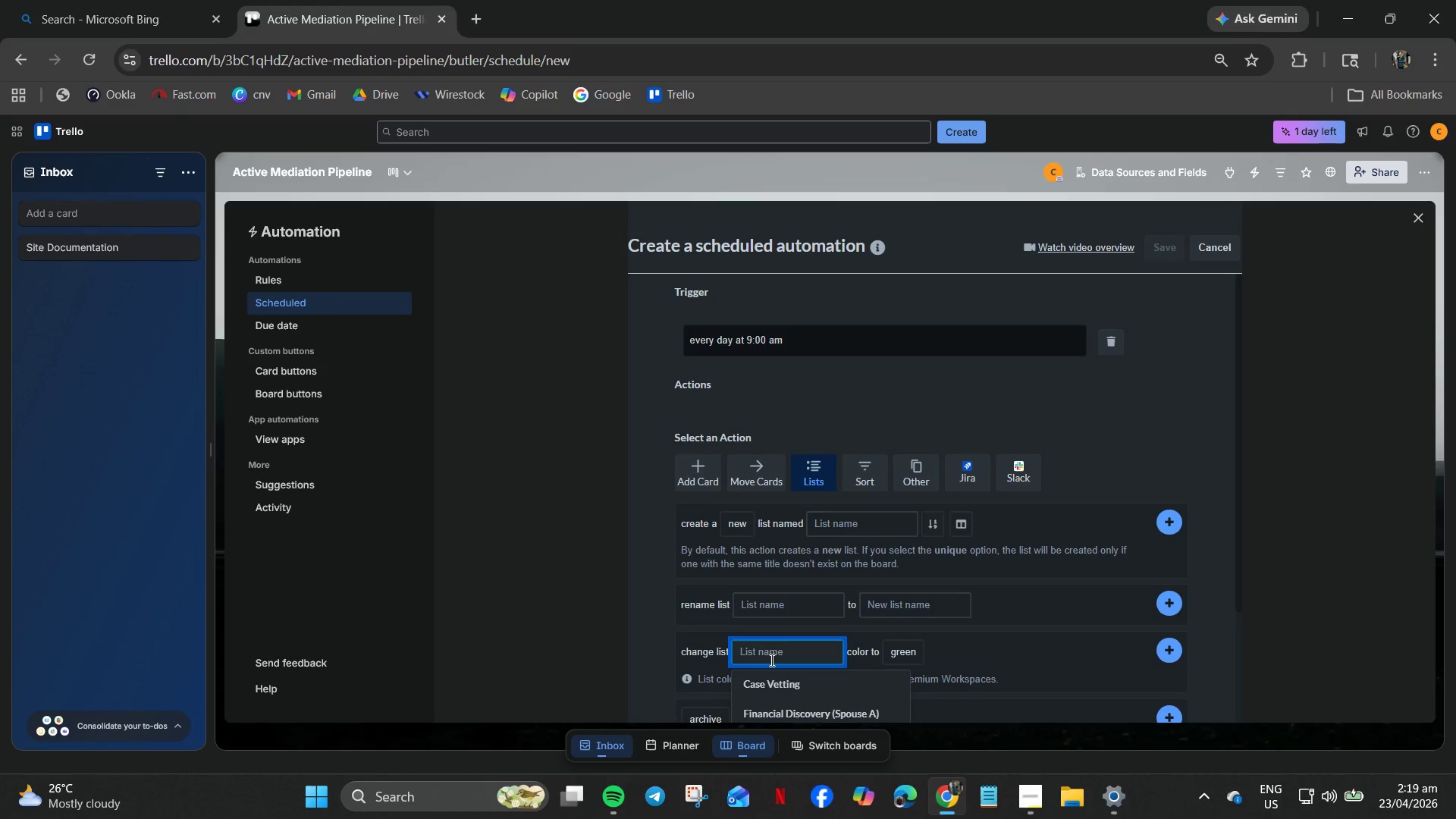 
scroll: coordinate [770, 660], scroll_direction: down, amount: 2.0
 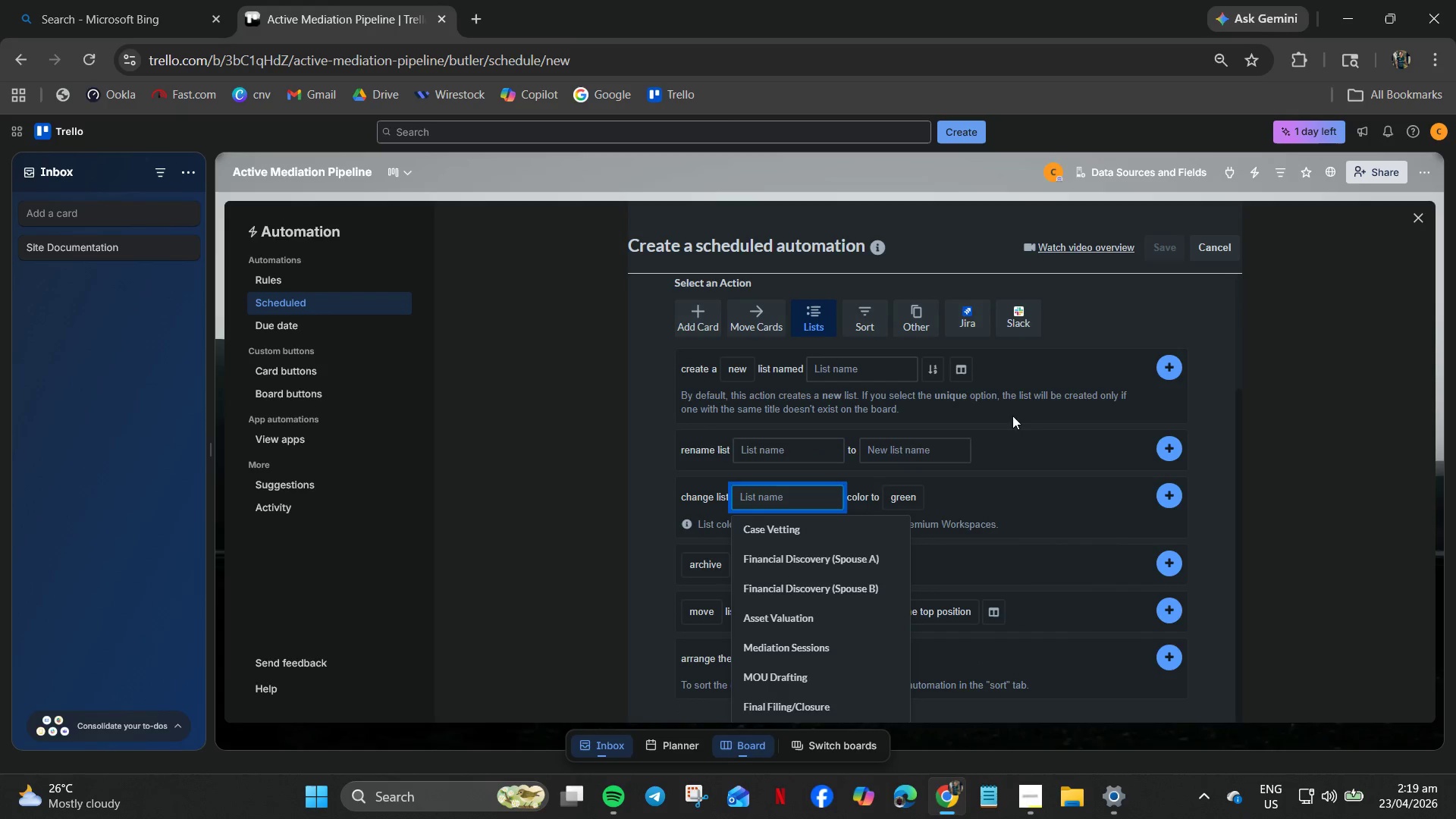 
left_click([928, 373])
 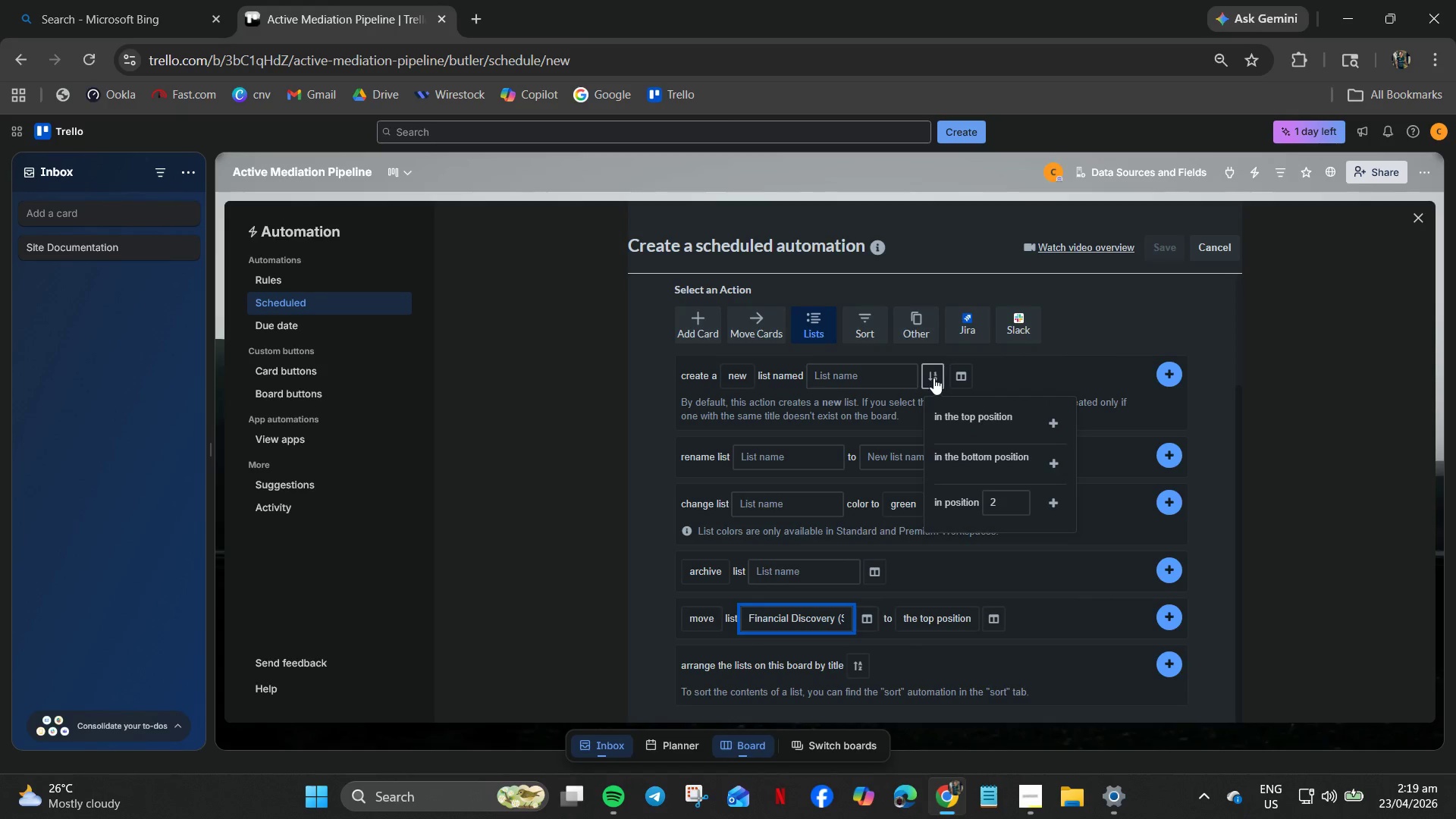 
left_click([1050, 371])
 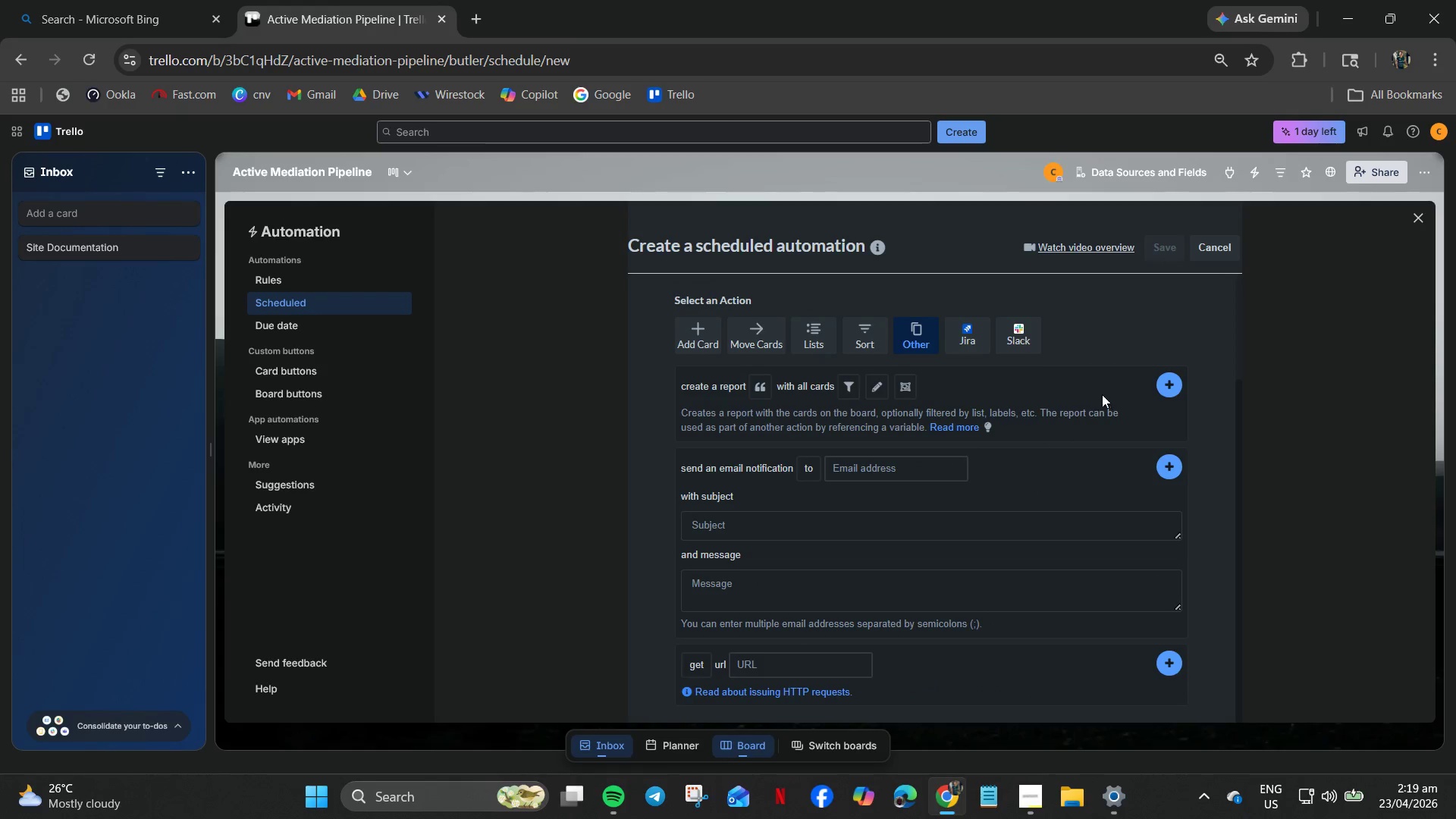 
left_click([849, 378])
 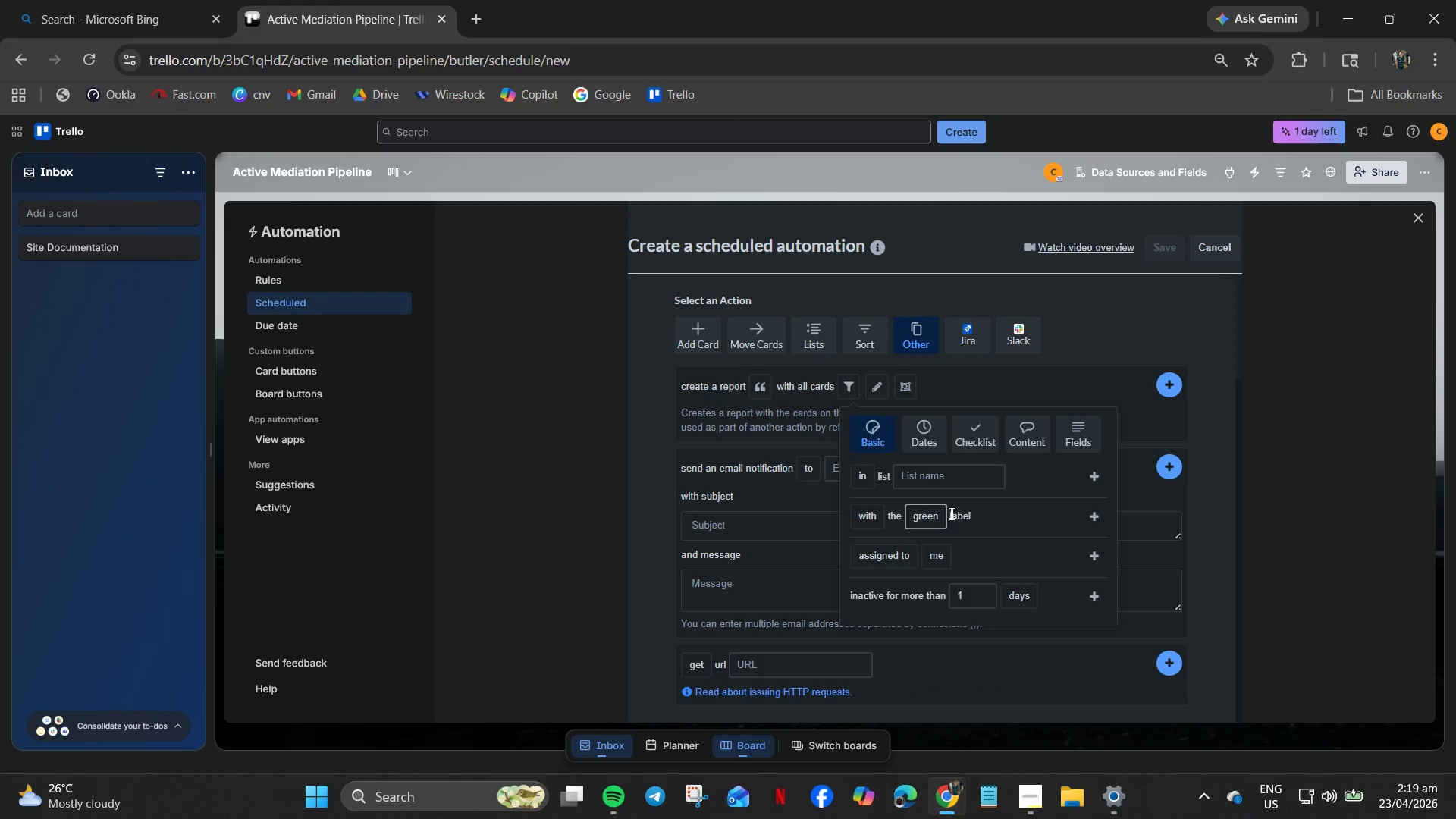 
left_click([957, 479])
 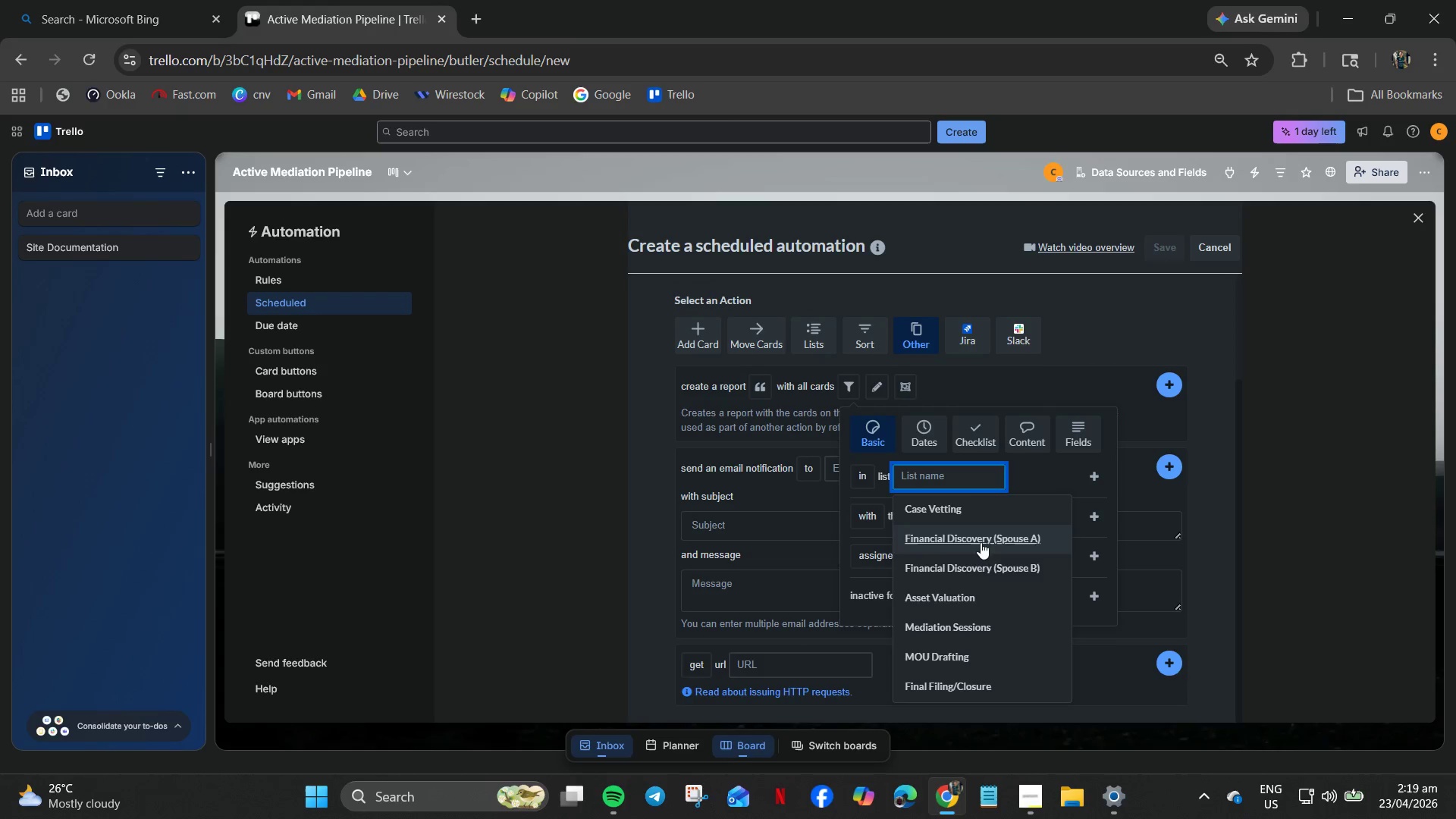 
left_click_drag(start_coordinate=[990, 561], to_coordinate=[988, 544])
 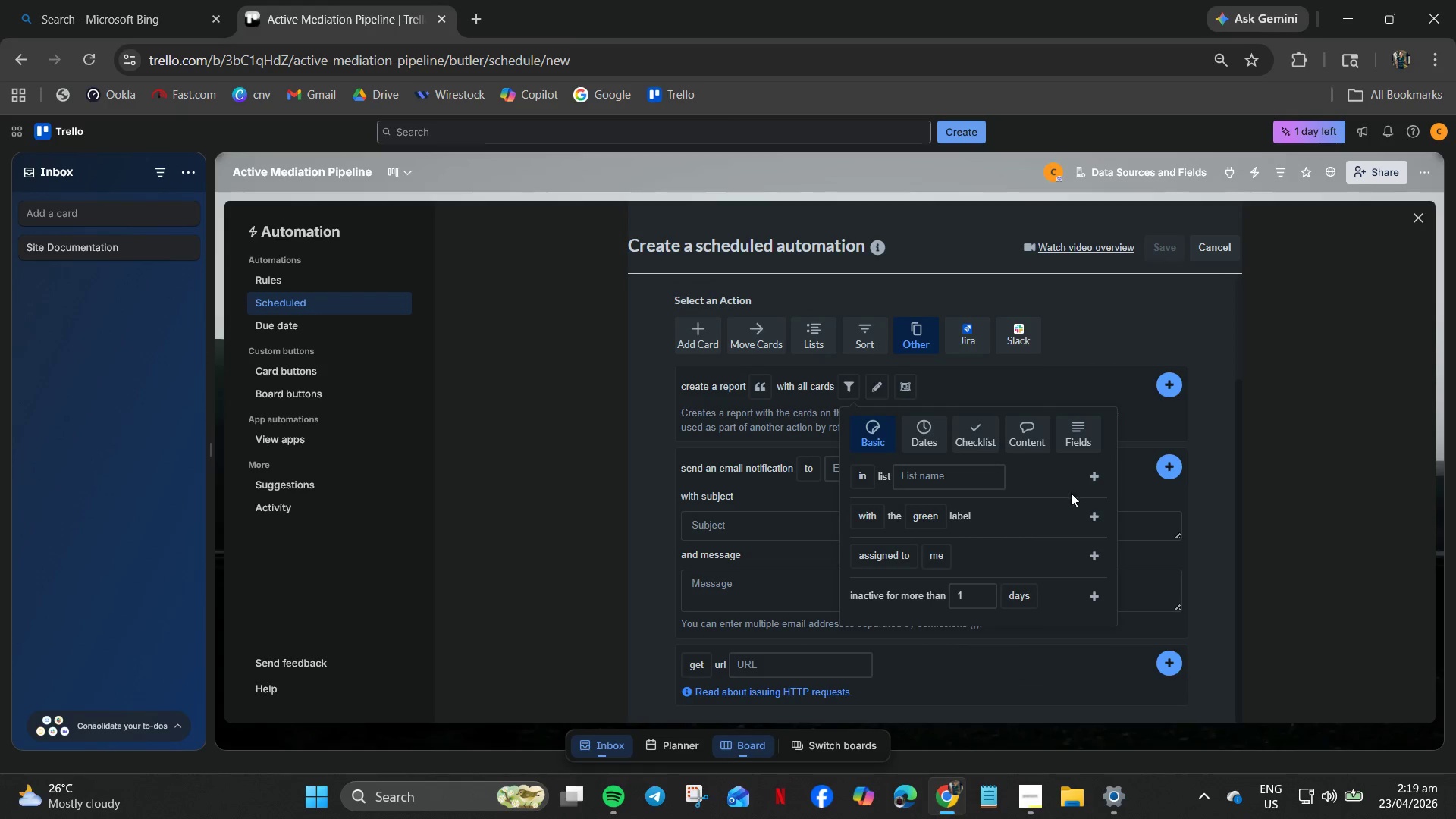 
left_click([983, 474])
 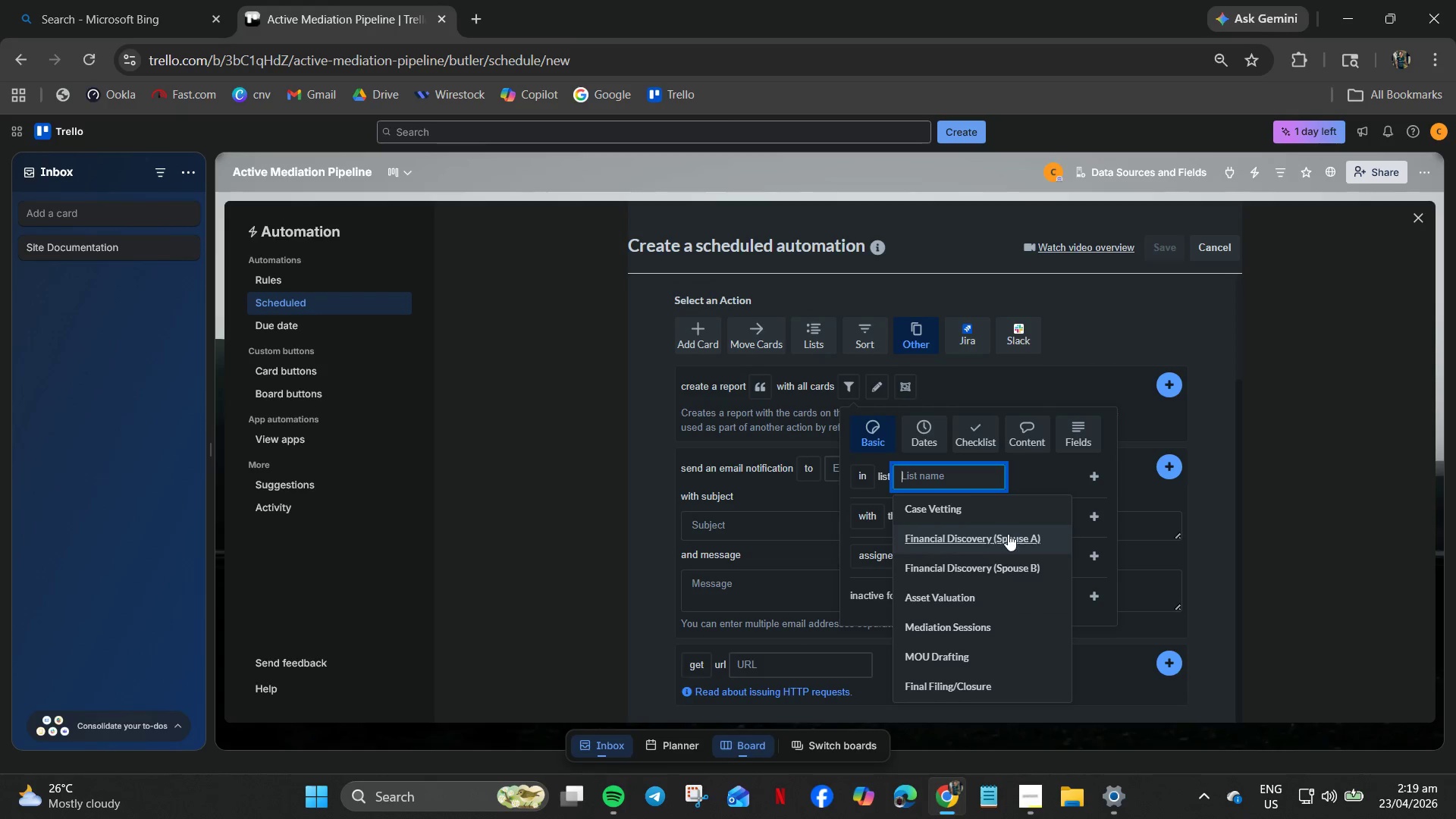 
left_click([1009, 538])
 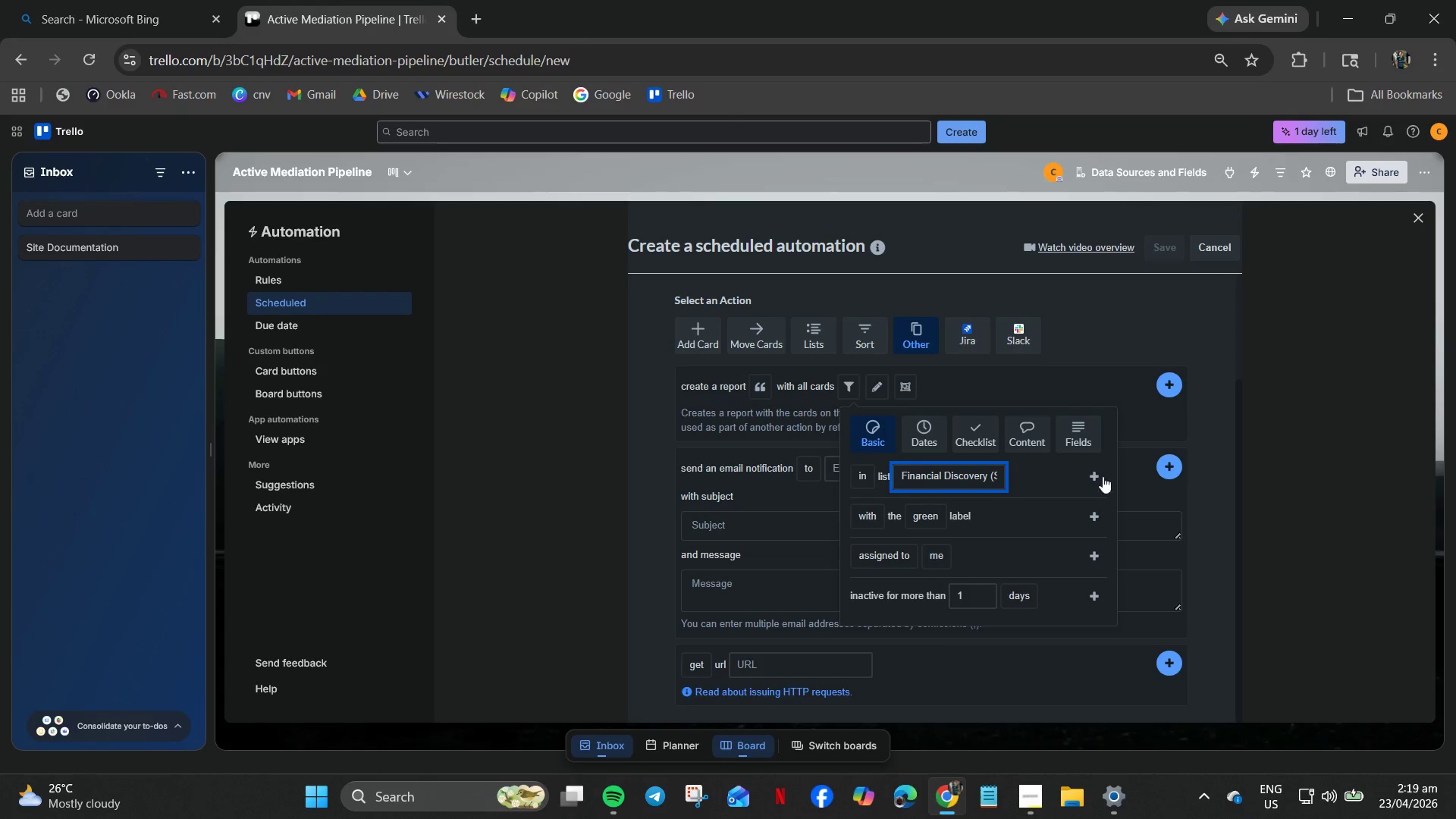 
left_click([1096, 482])
 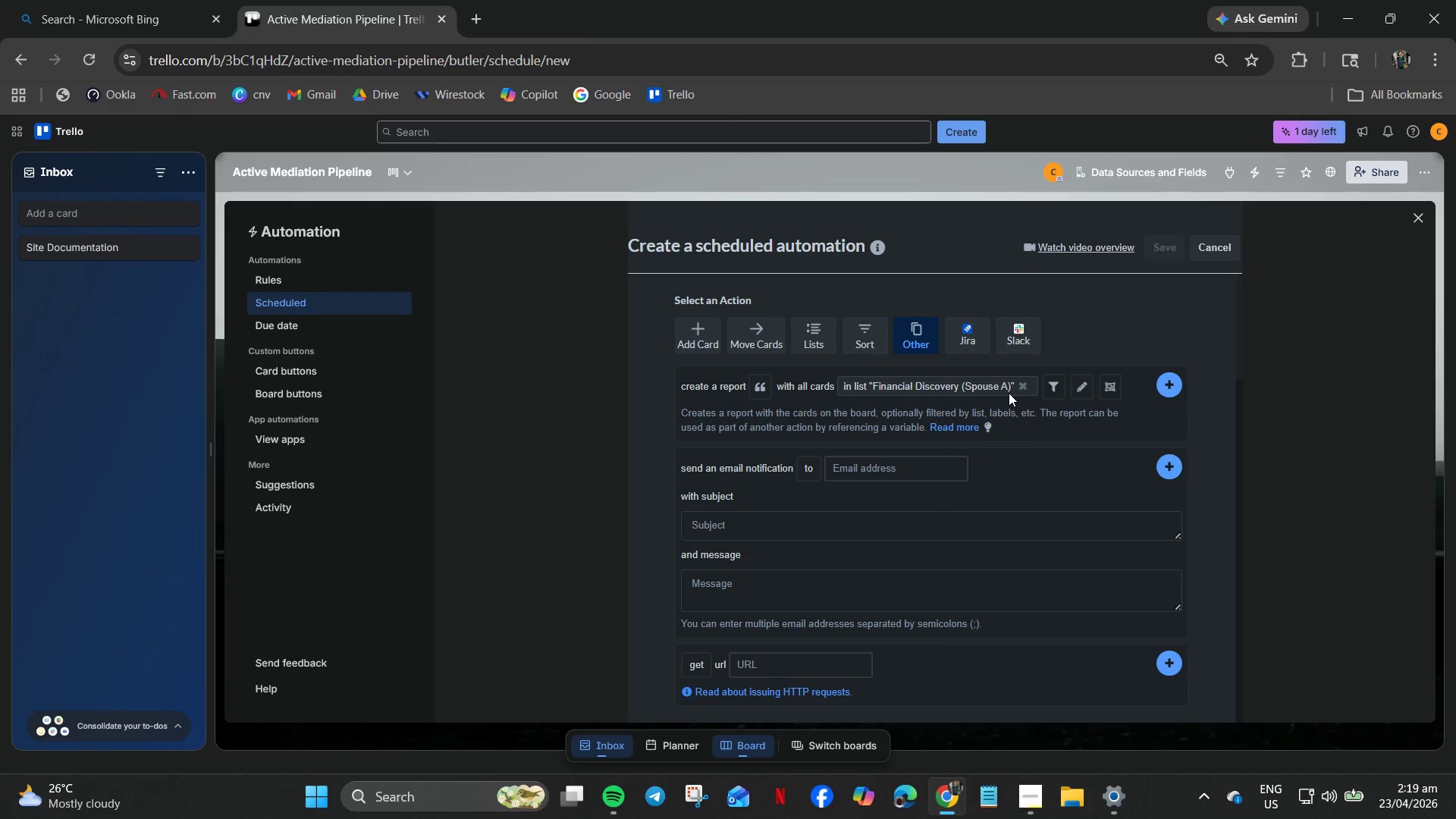 
left_click([1049, 390])
 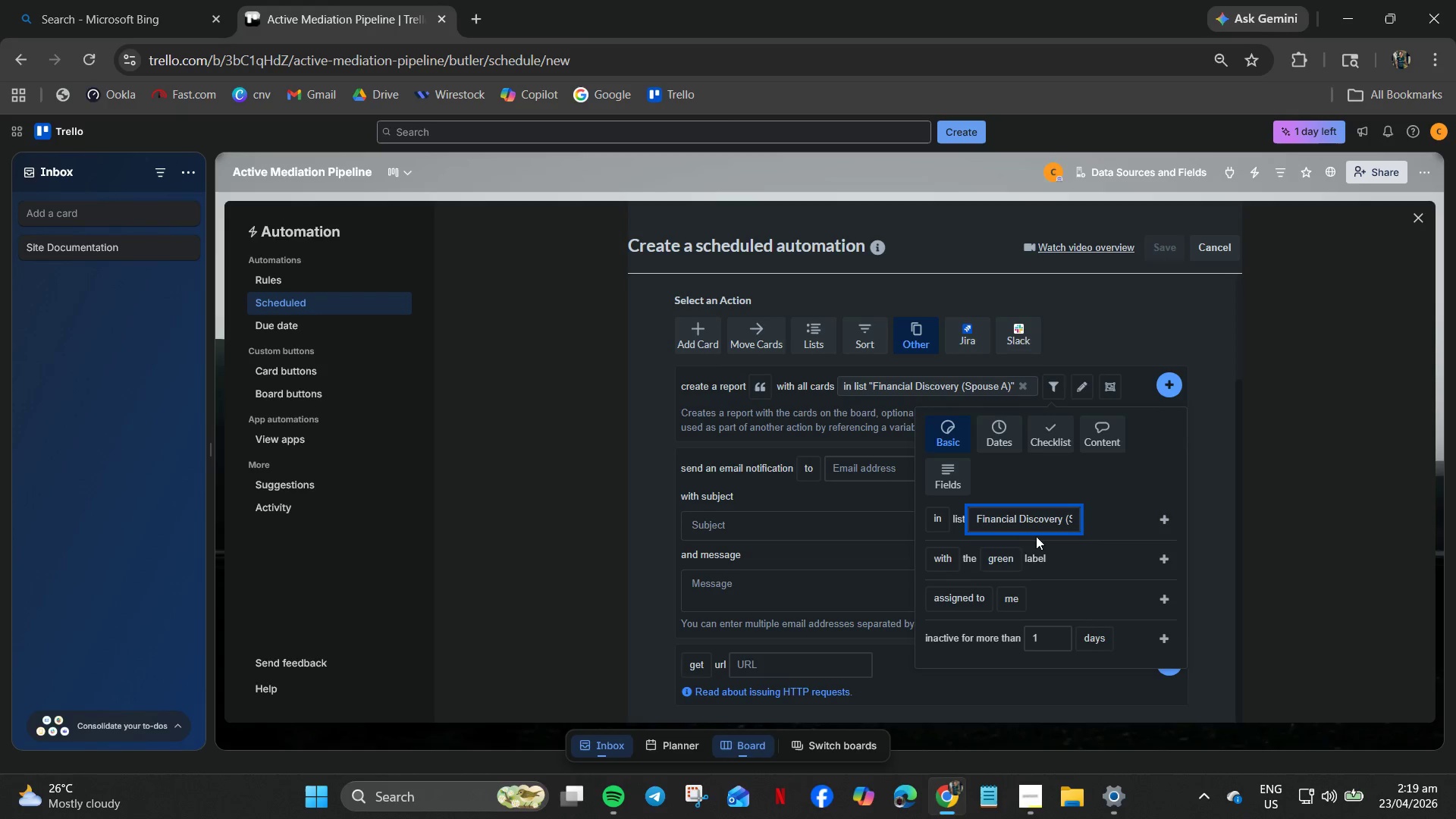 
left_click([1054, 532])
 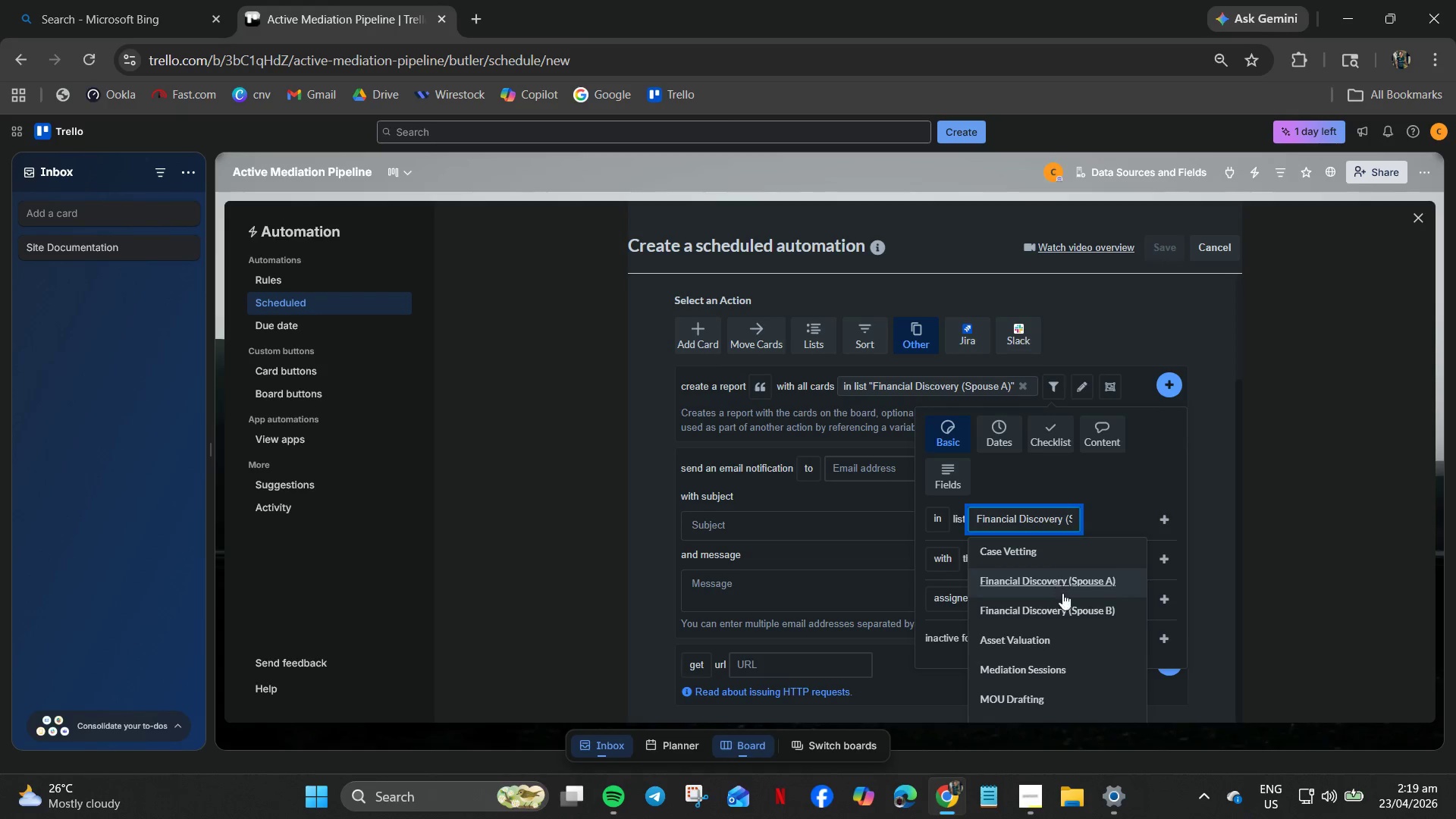 
left_click([1065, 612])
 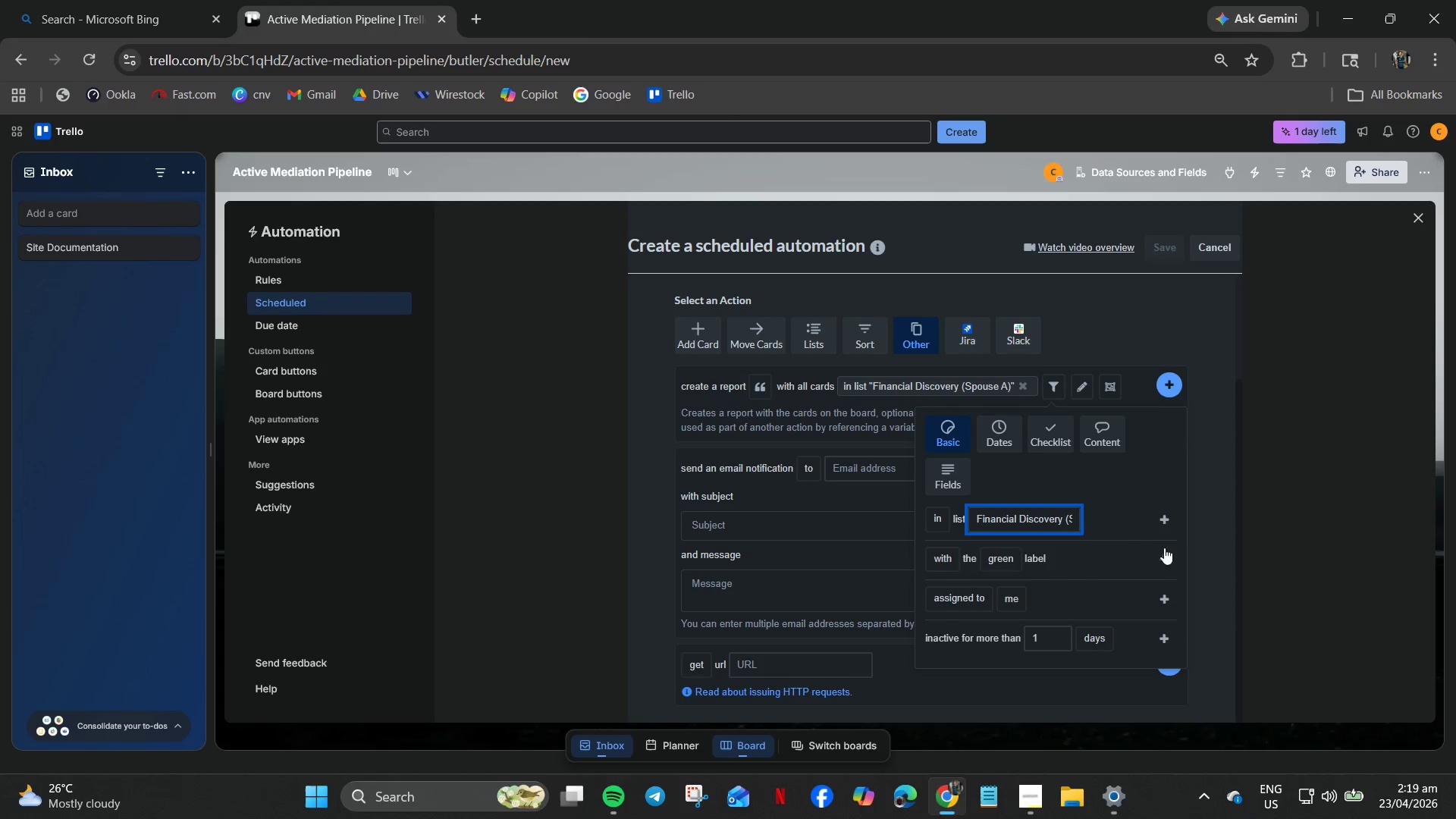 
mouse_move([1151, 522])
 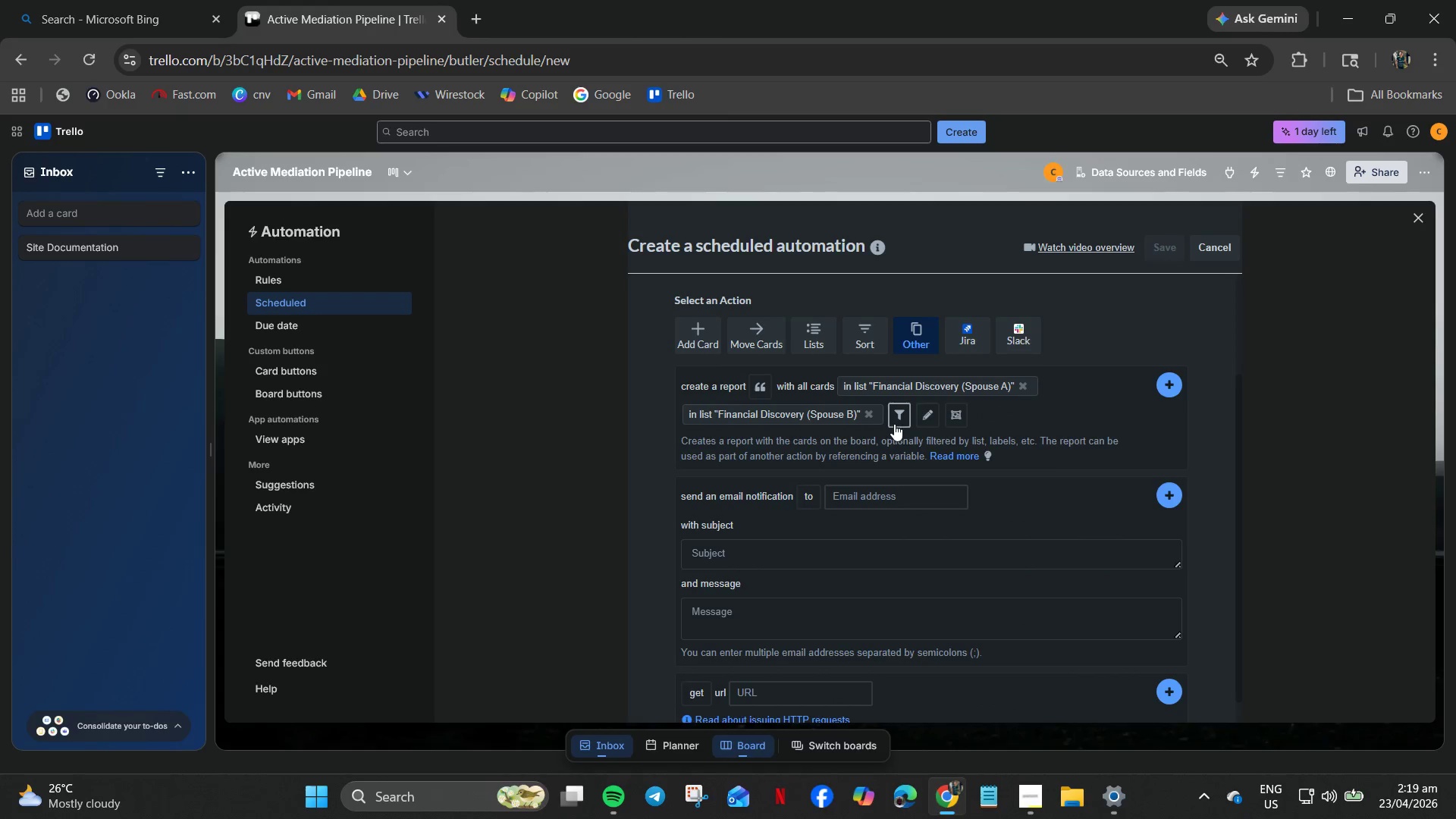 
left_click([902, 419])
 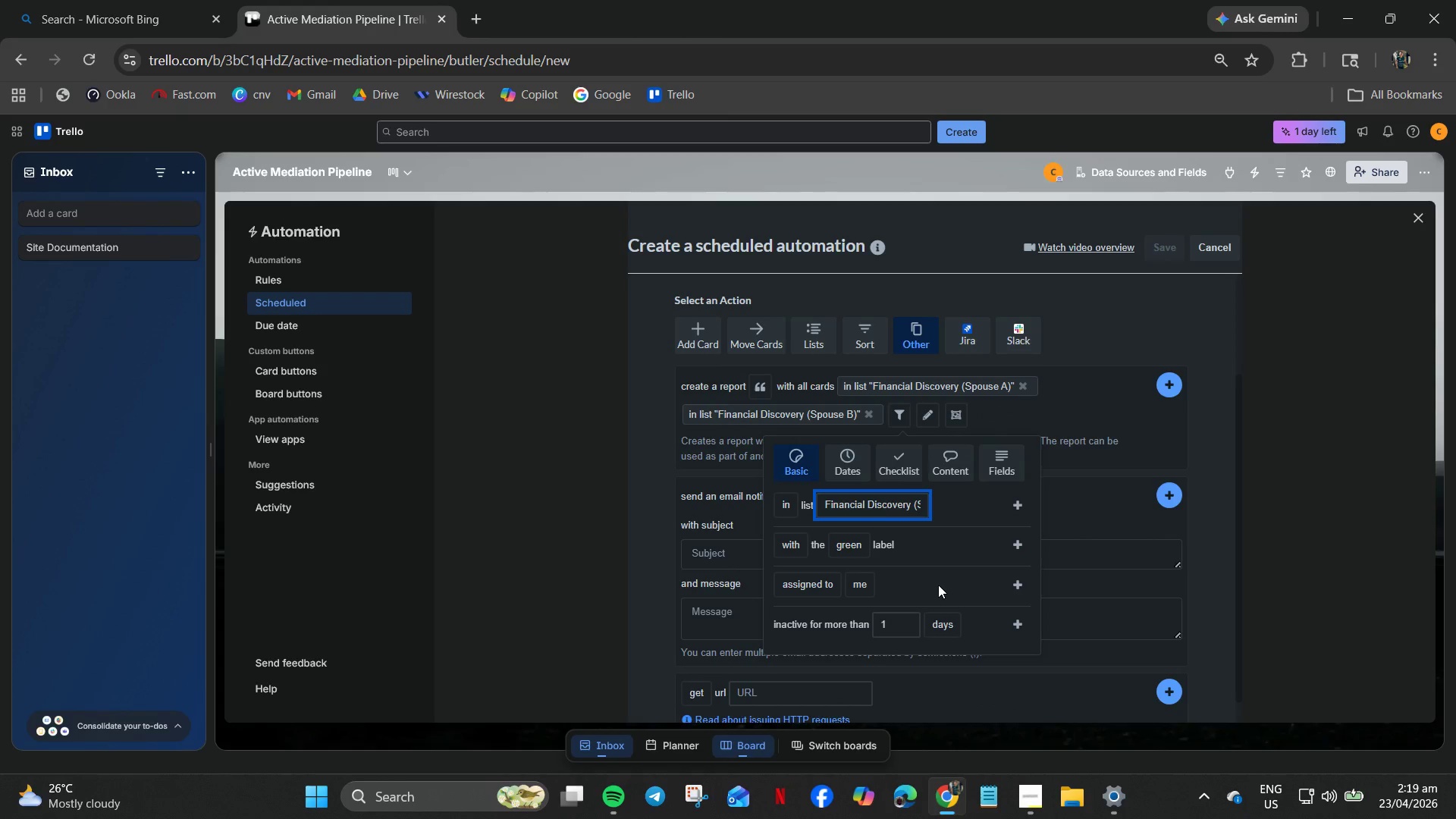 
scroll: coordinate [909, 619], scroll_direction: down, amount: 4.0
 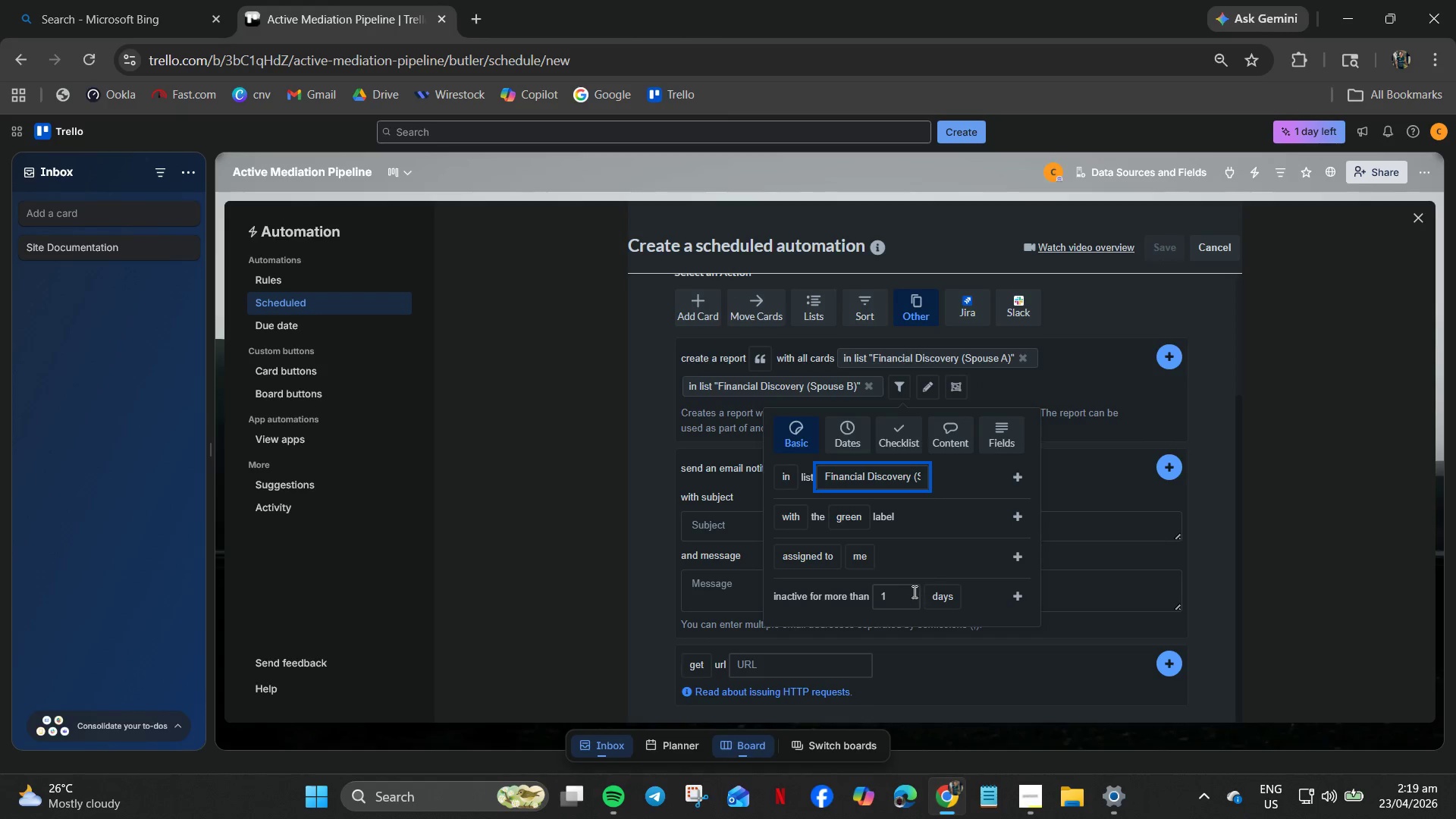 
left_click([907, 592])
 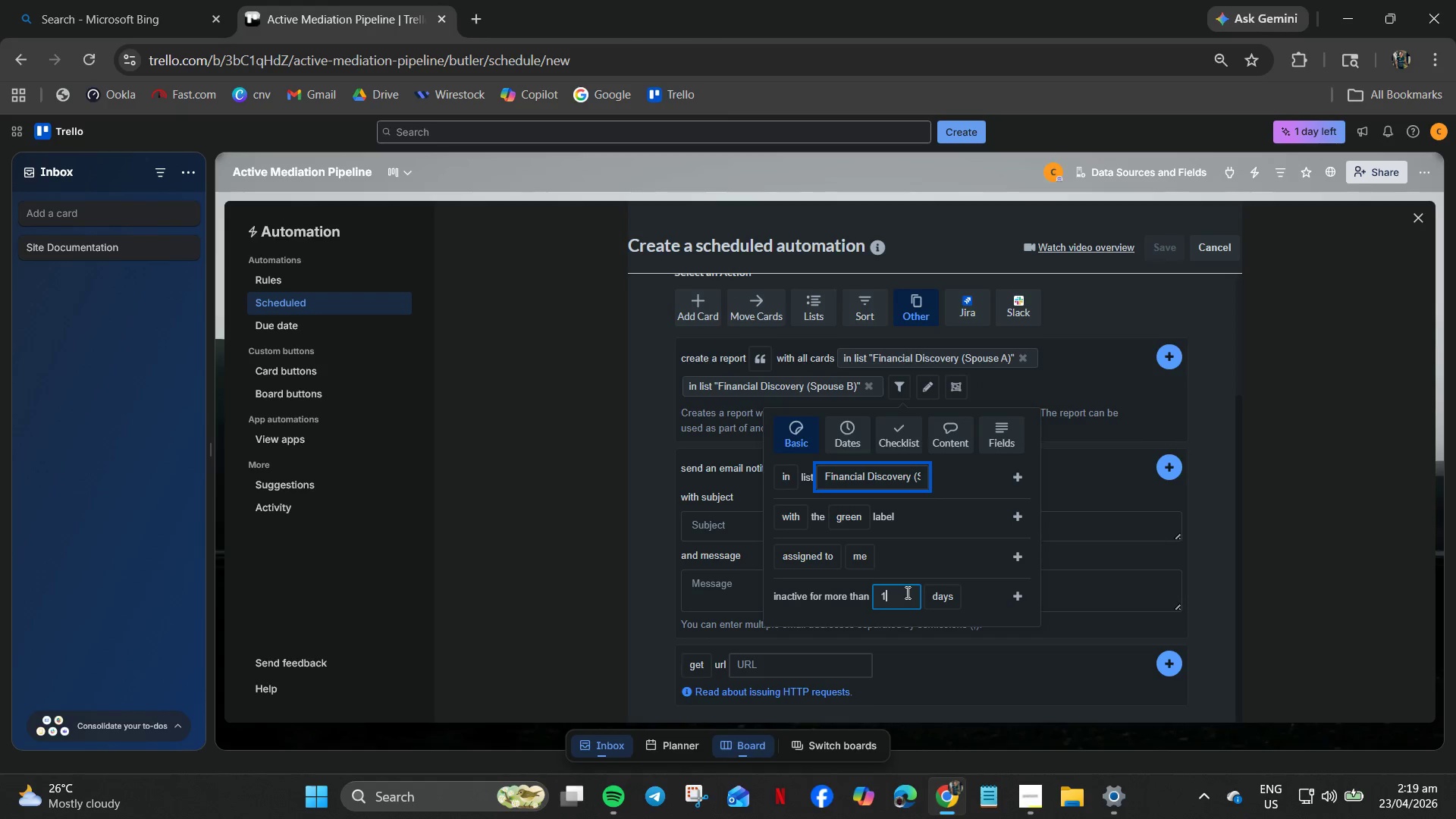 
left_click_drag(start_coordinate=[905, 594], to_coordinate=[872, 599])
 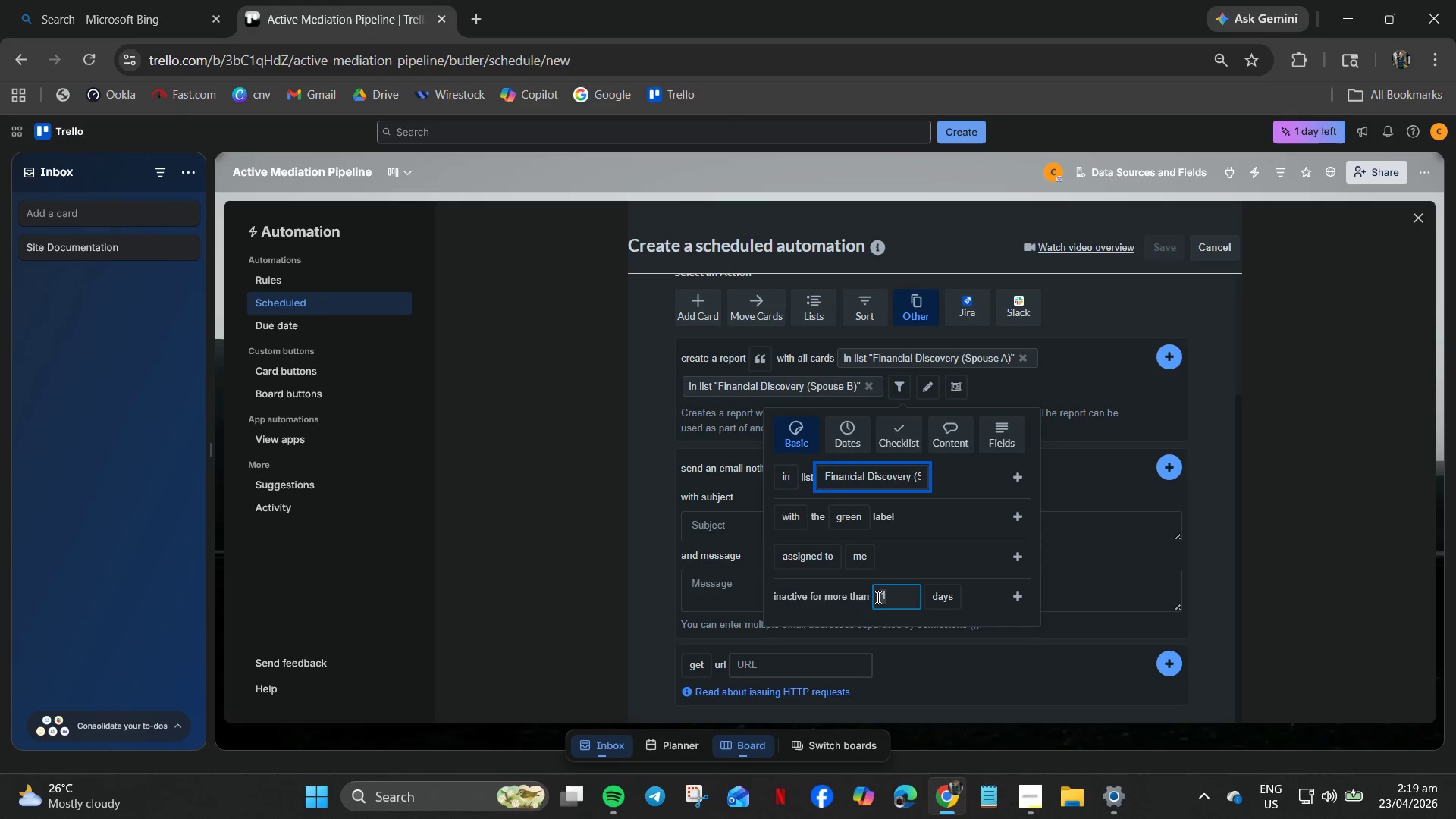 
key(Numpad7)
 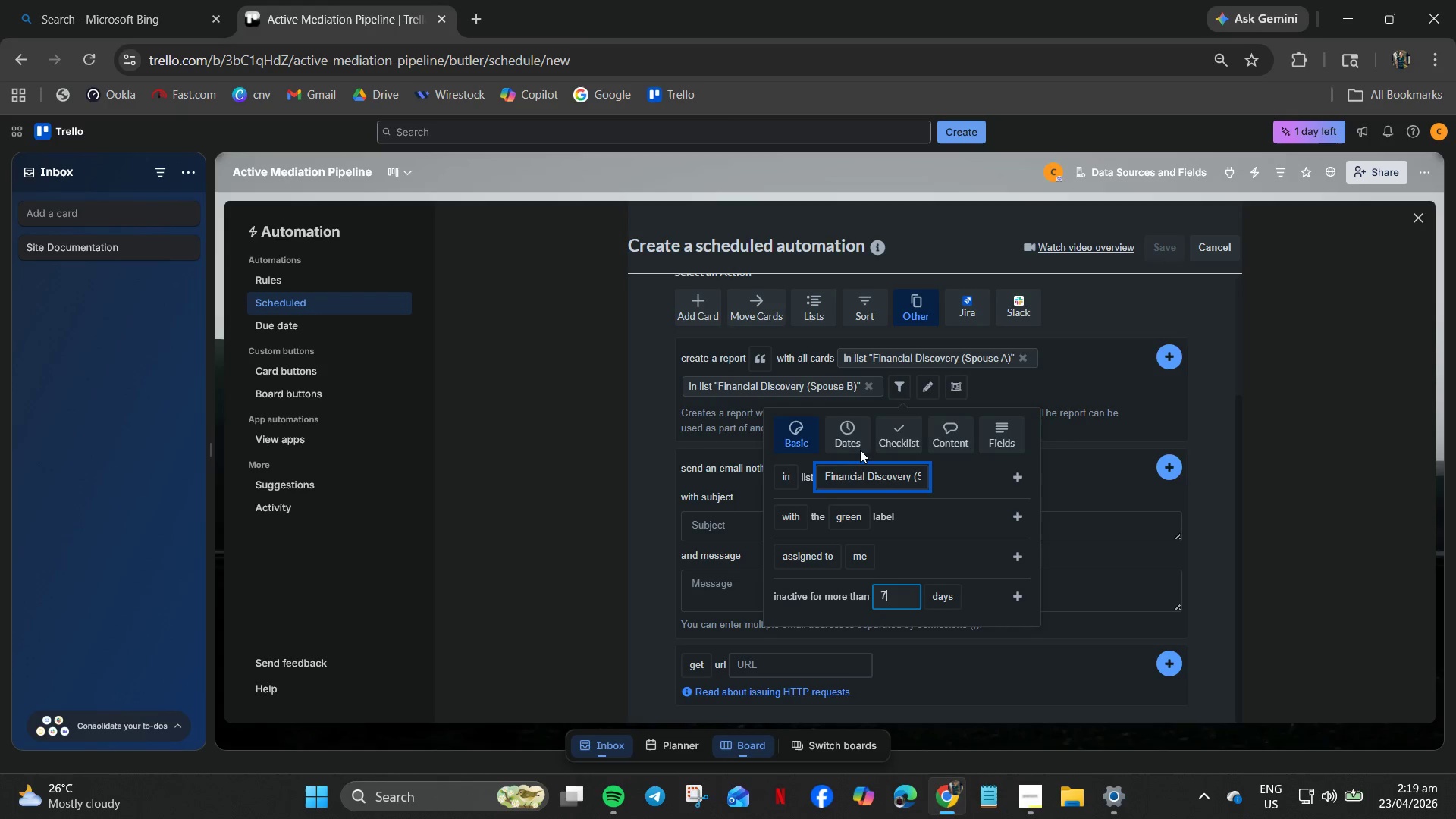 
left_click([937, 547])
 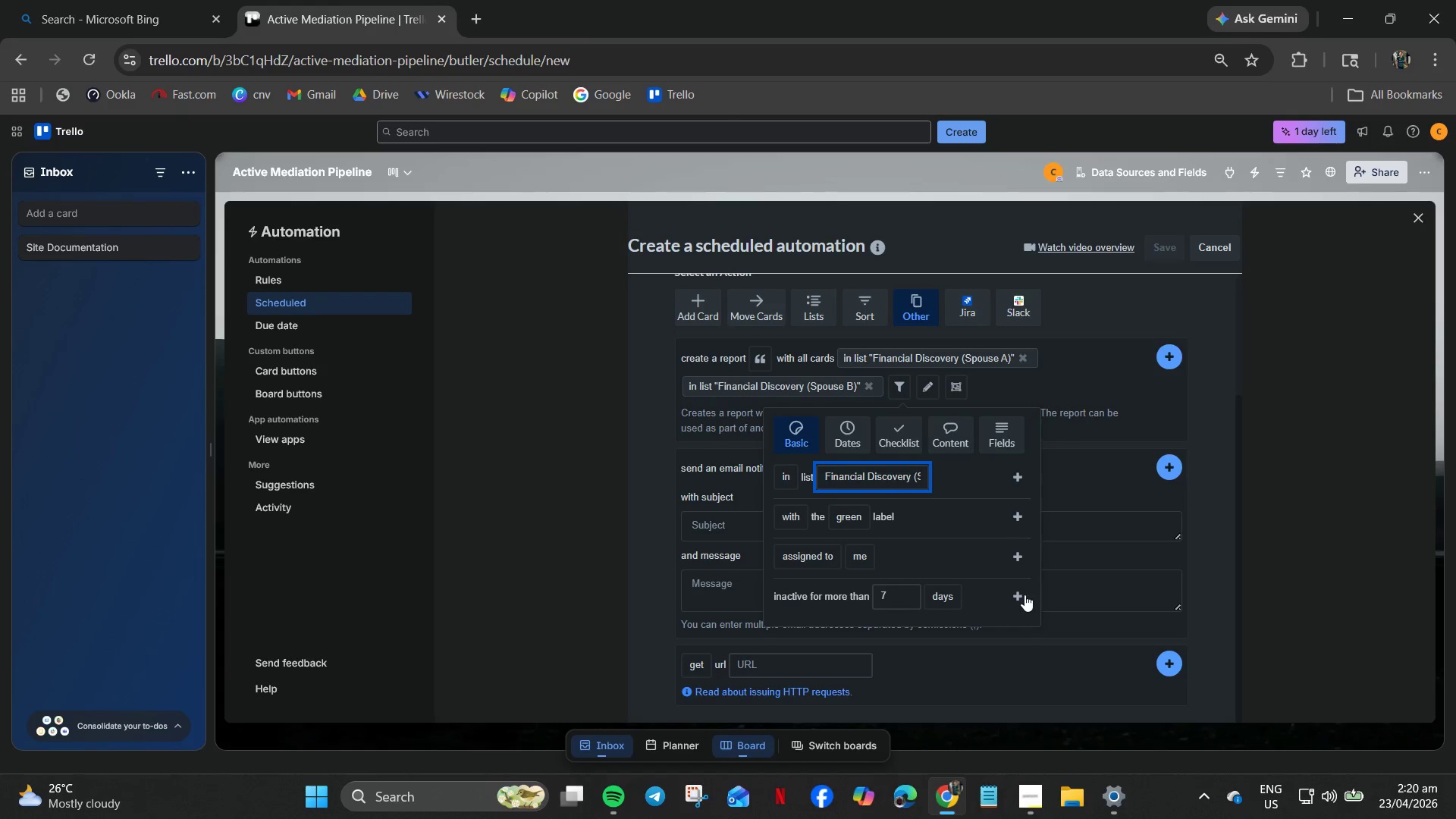 
left_click([1024, 595])
 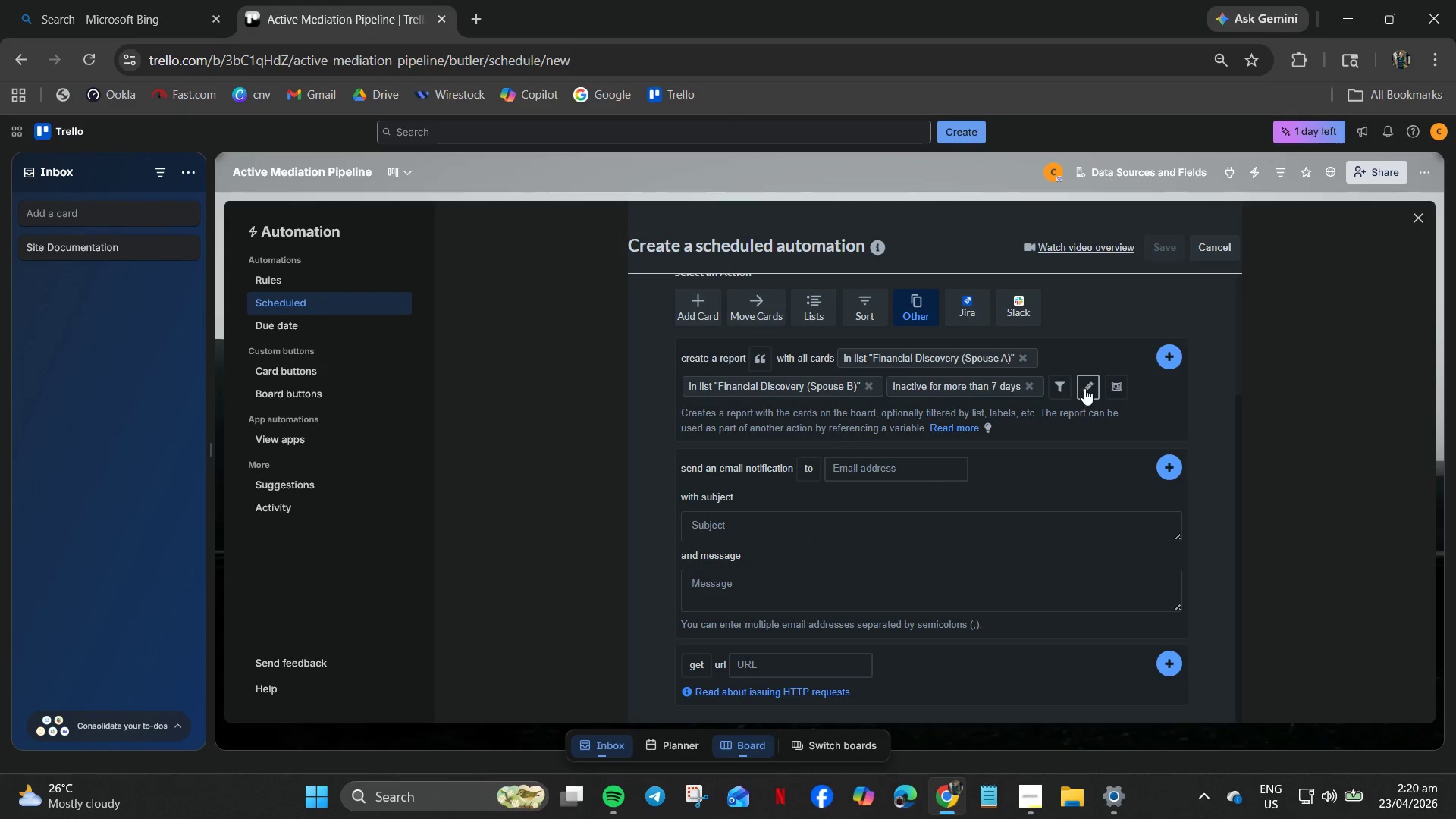 
wait(5.09)
 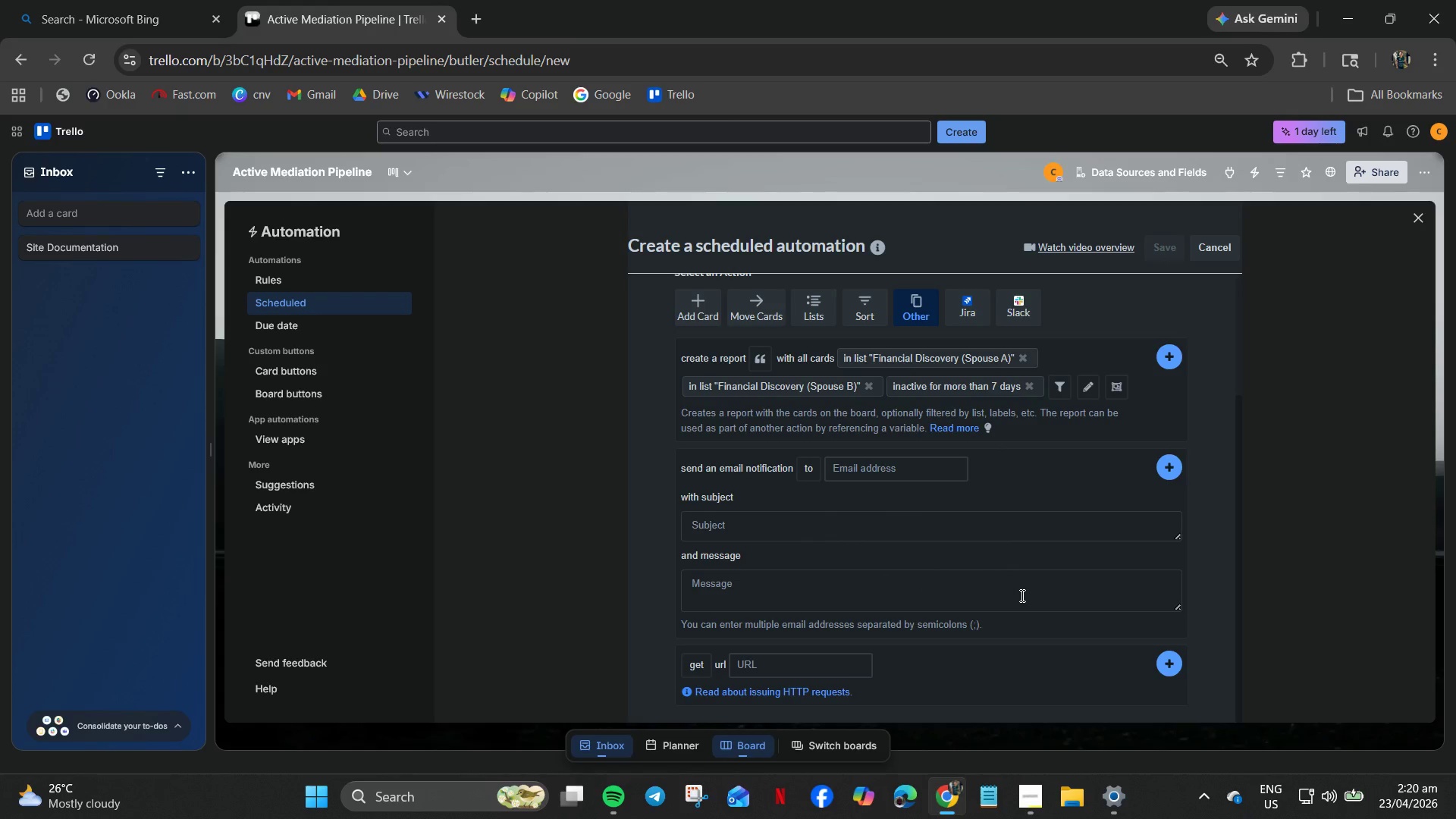 
left_click([1084, 388])
 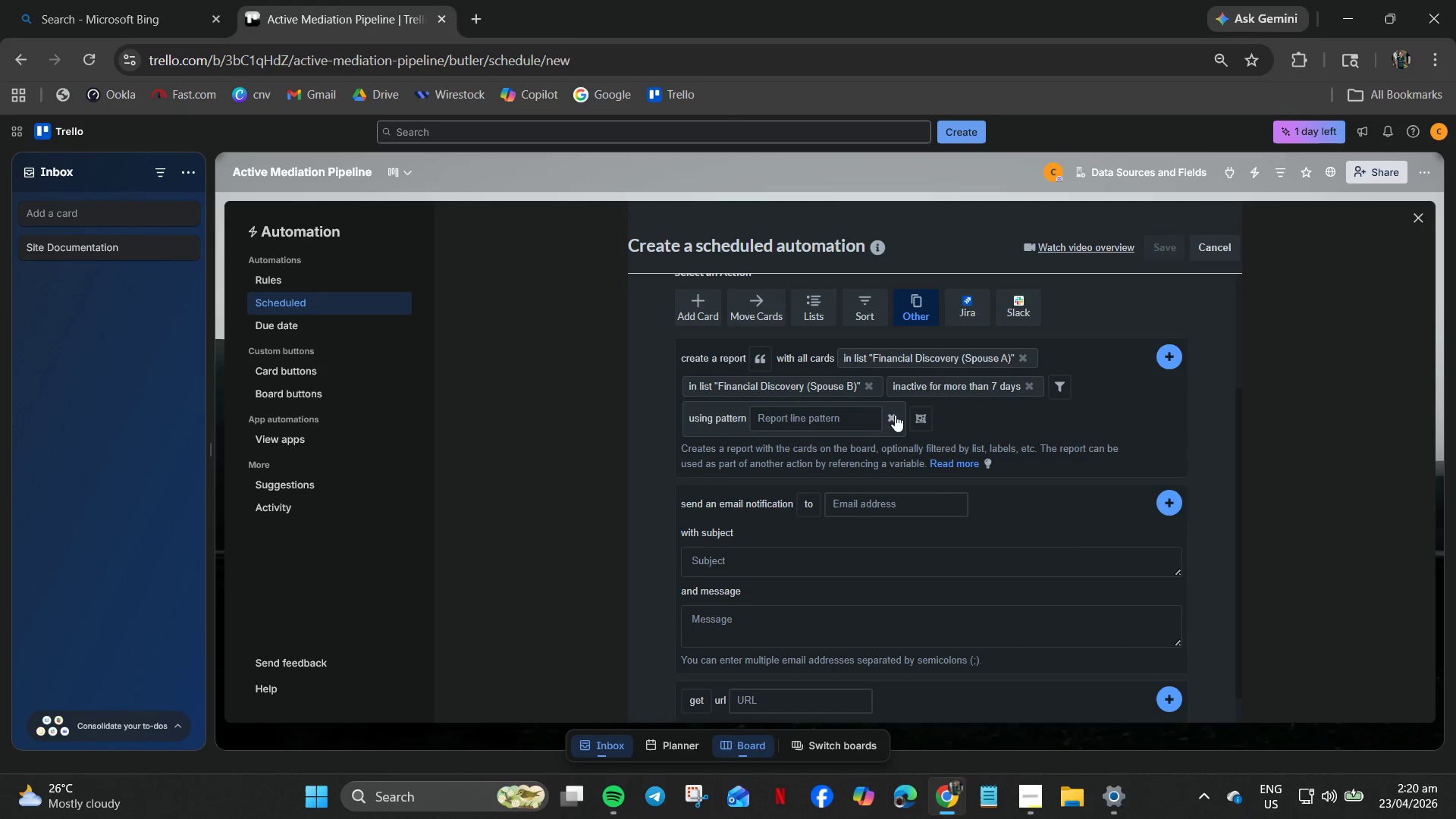 
left_click([843, 419])
 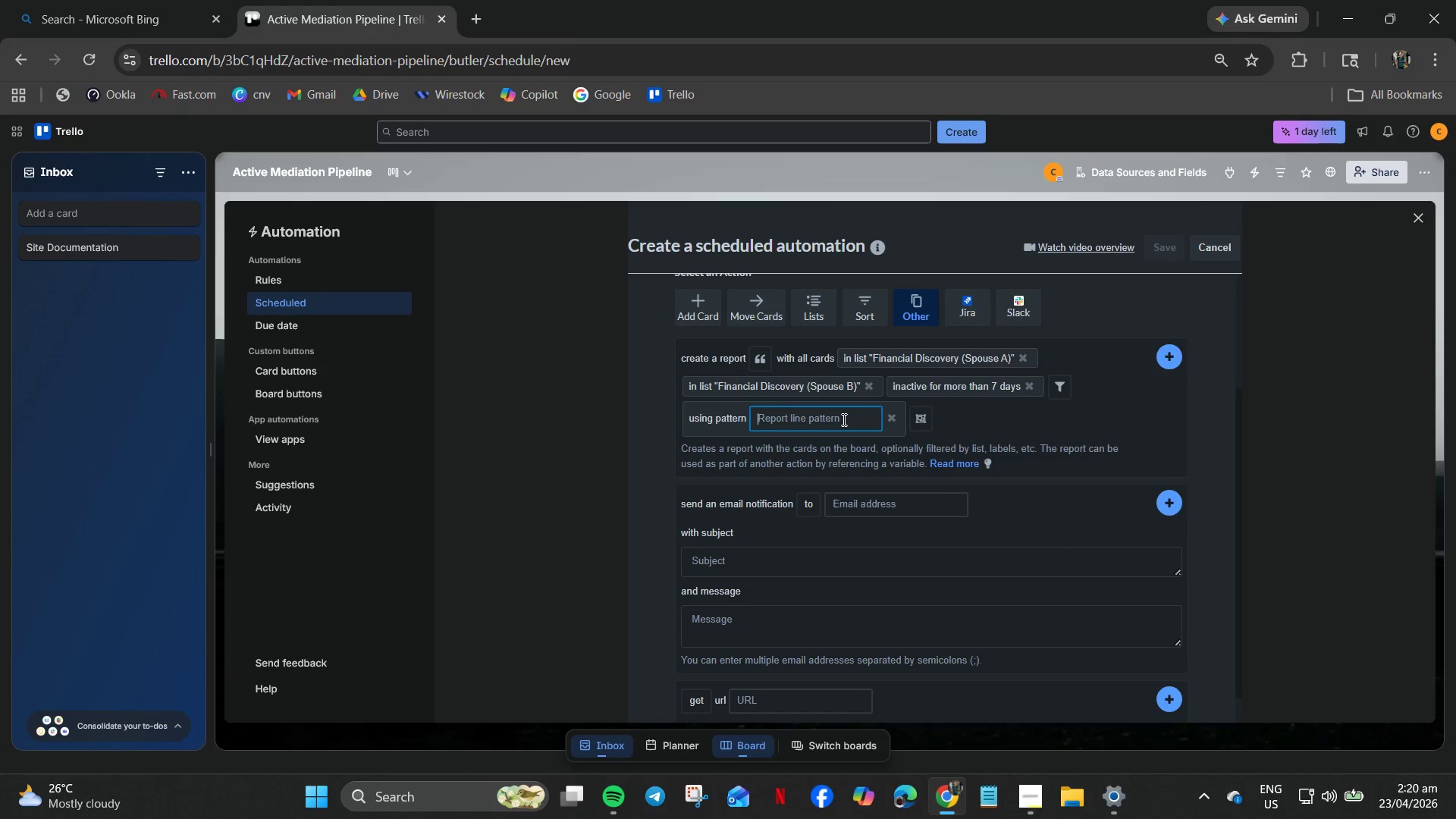 
wait(11.22)
 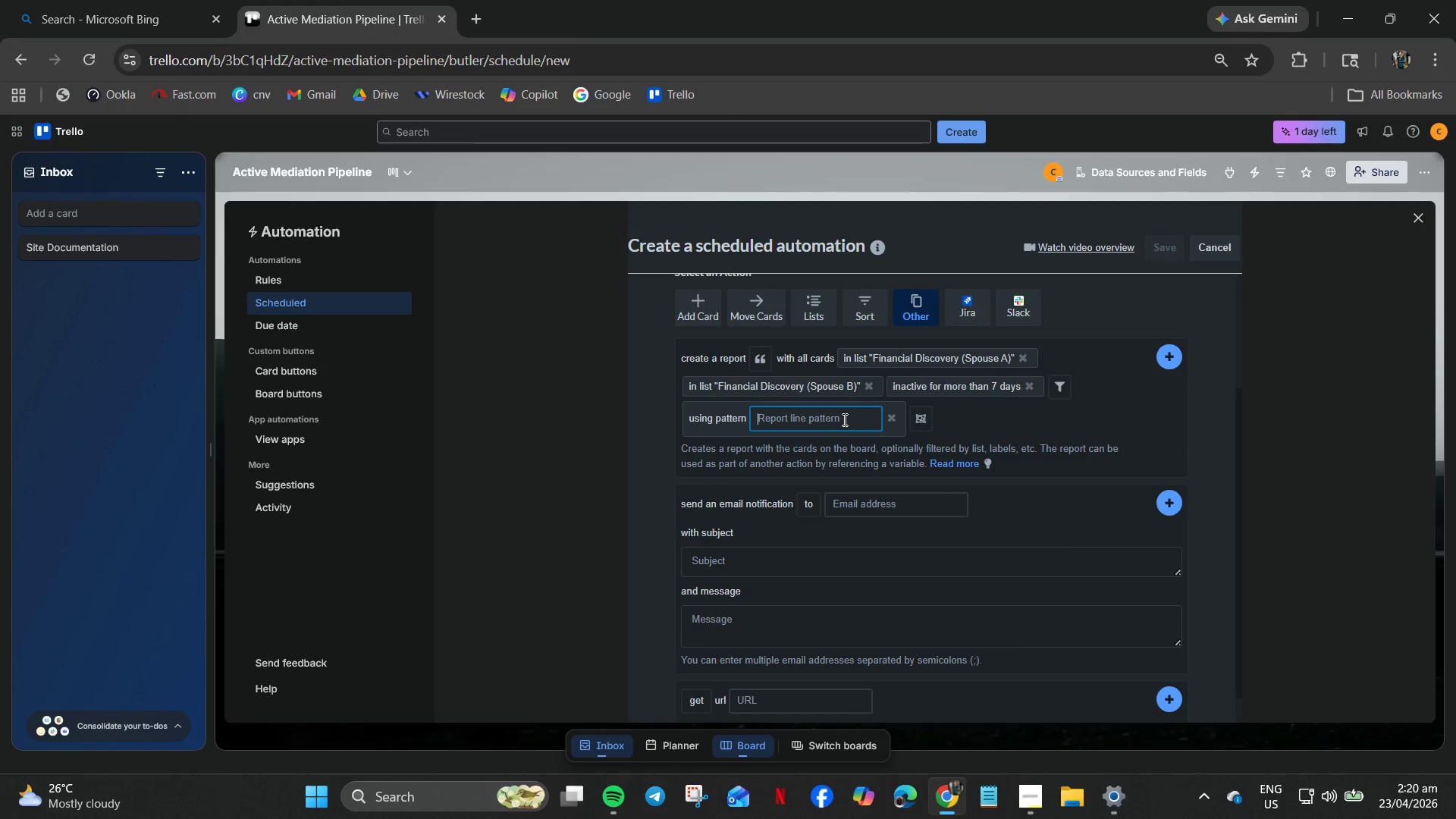 
type(@caseowner this case is inactive)
 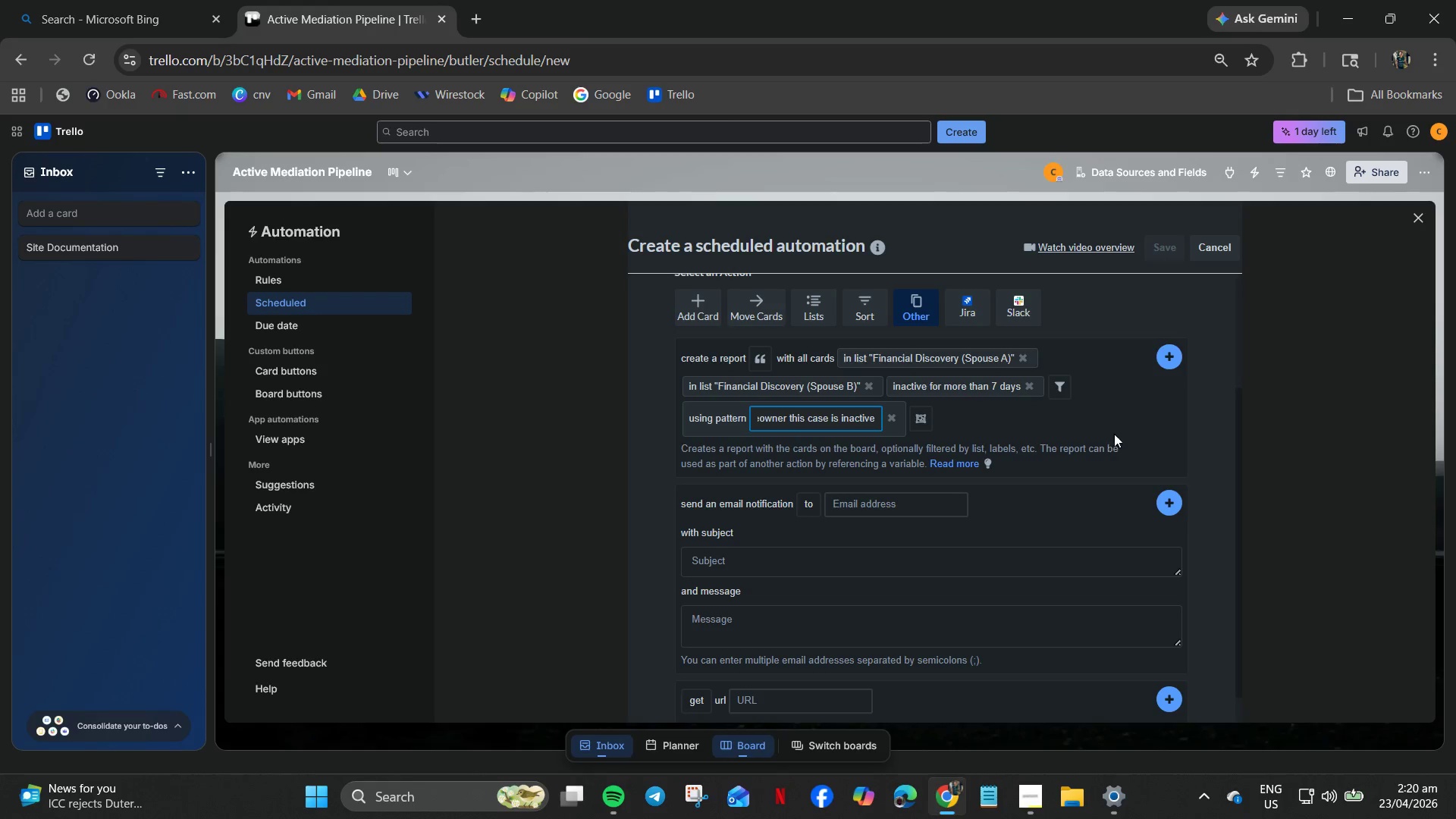 
left_click([1172, 362])
 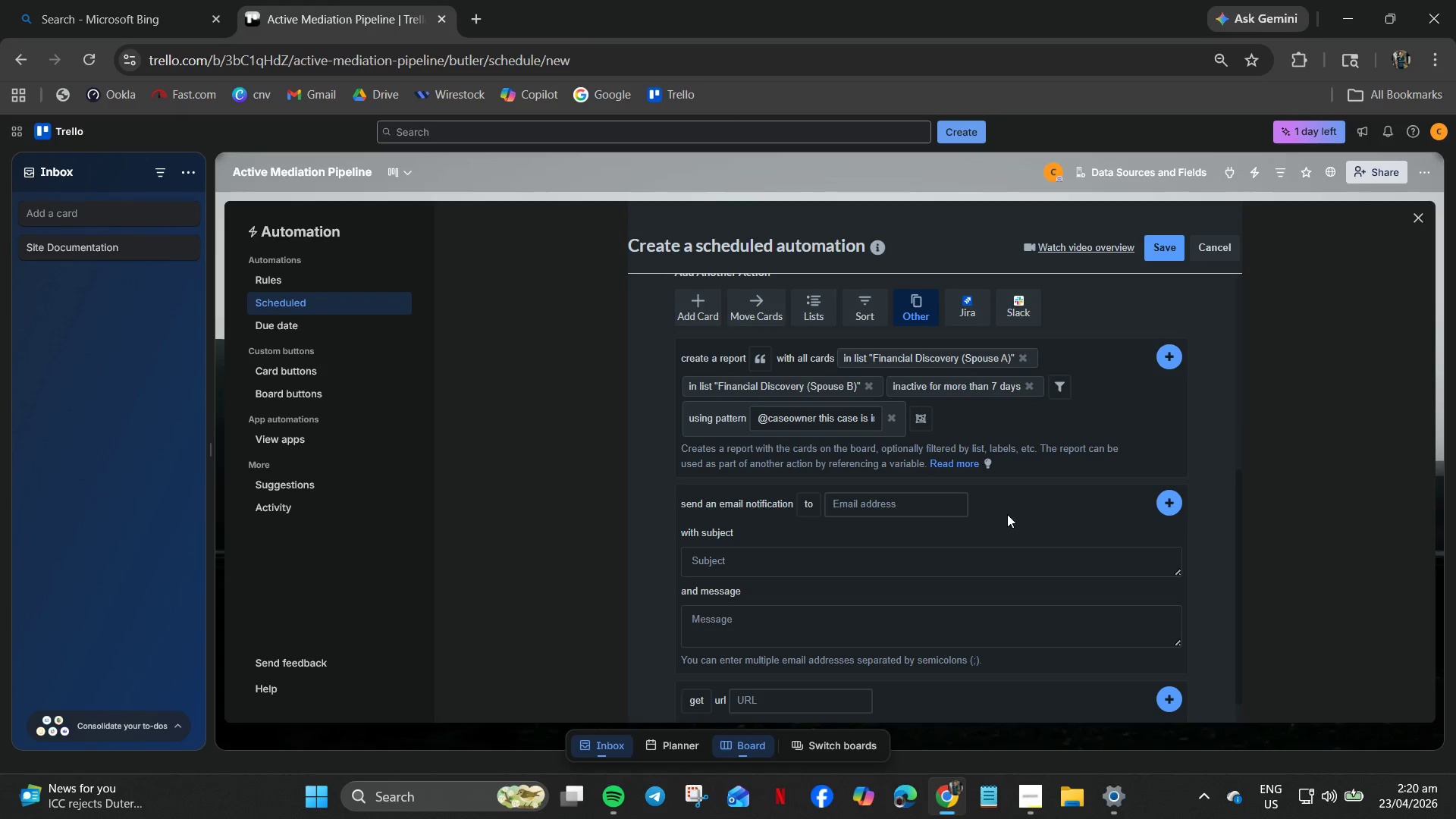 
scroll: coordinate [1007, 514], scroll_direction: up, amount: 2.0
 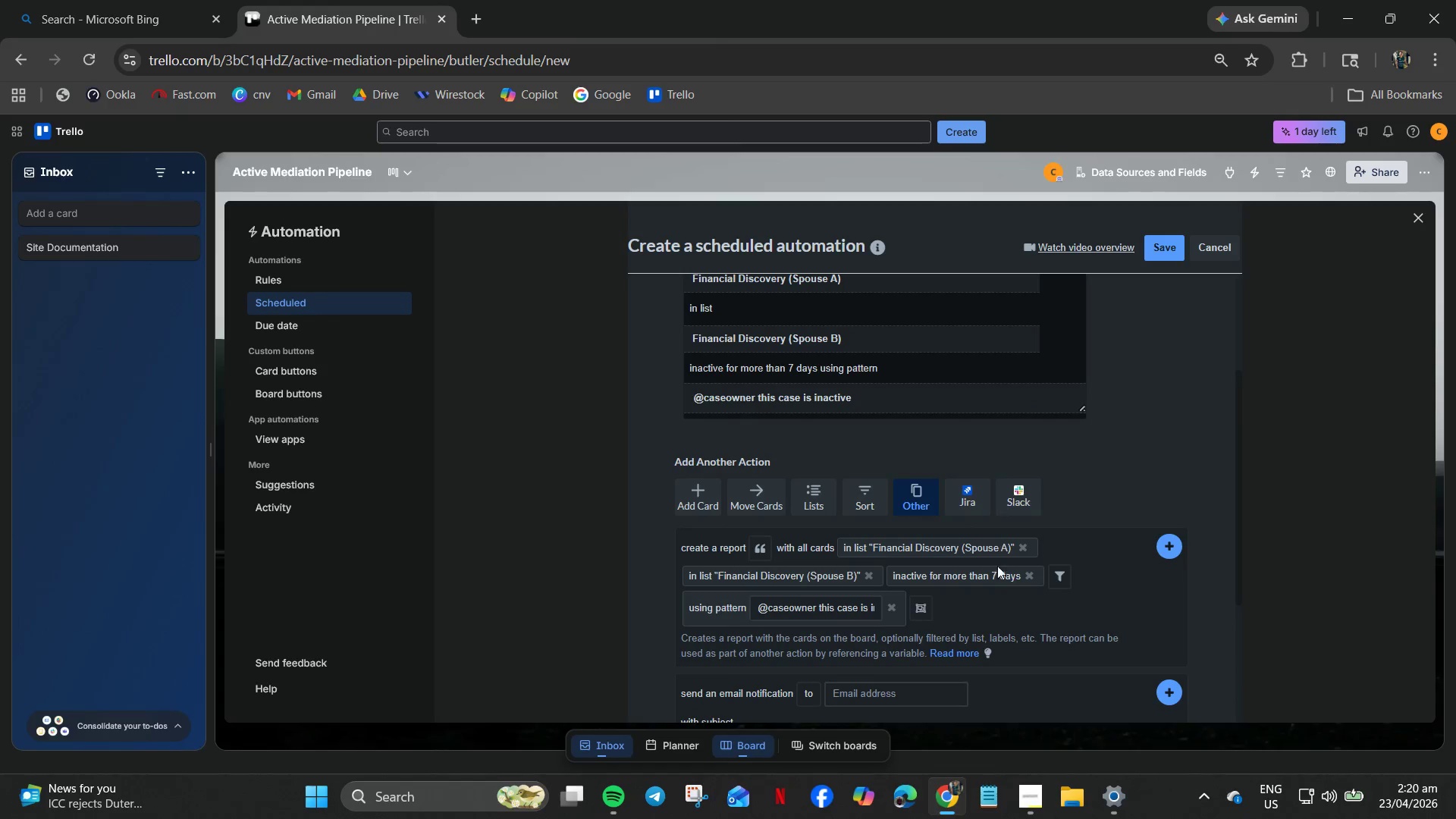 
left_click([1163, 244])
 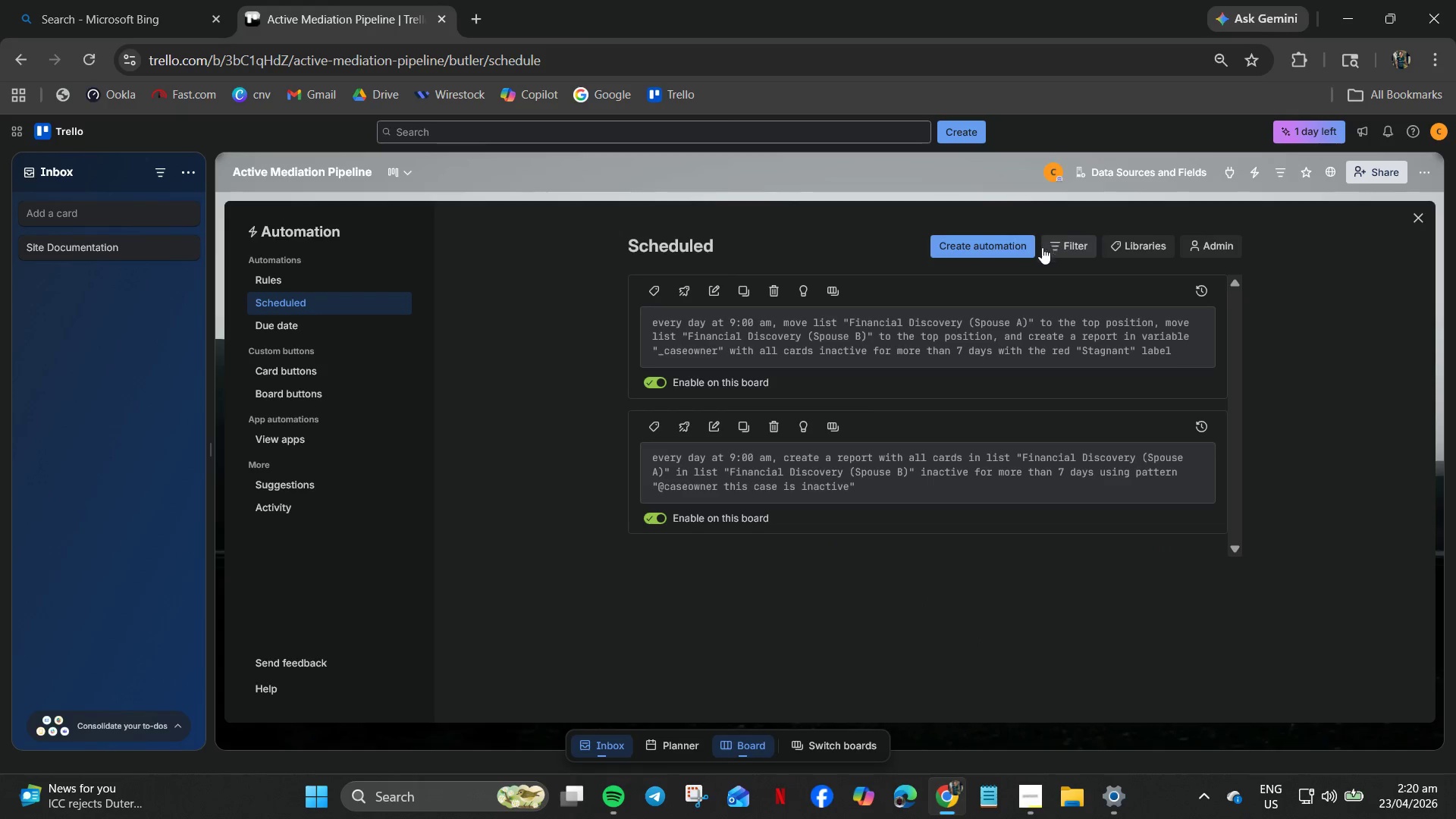 
wait(9.74)
 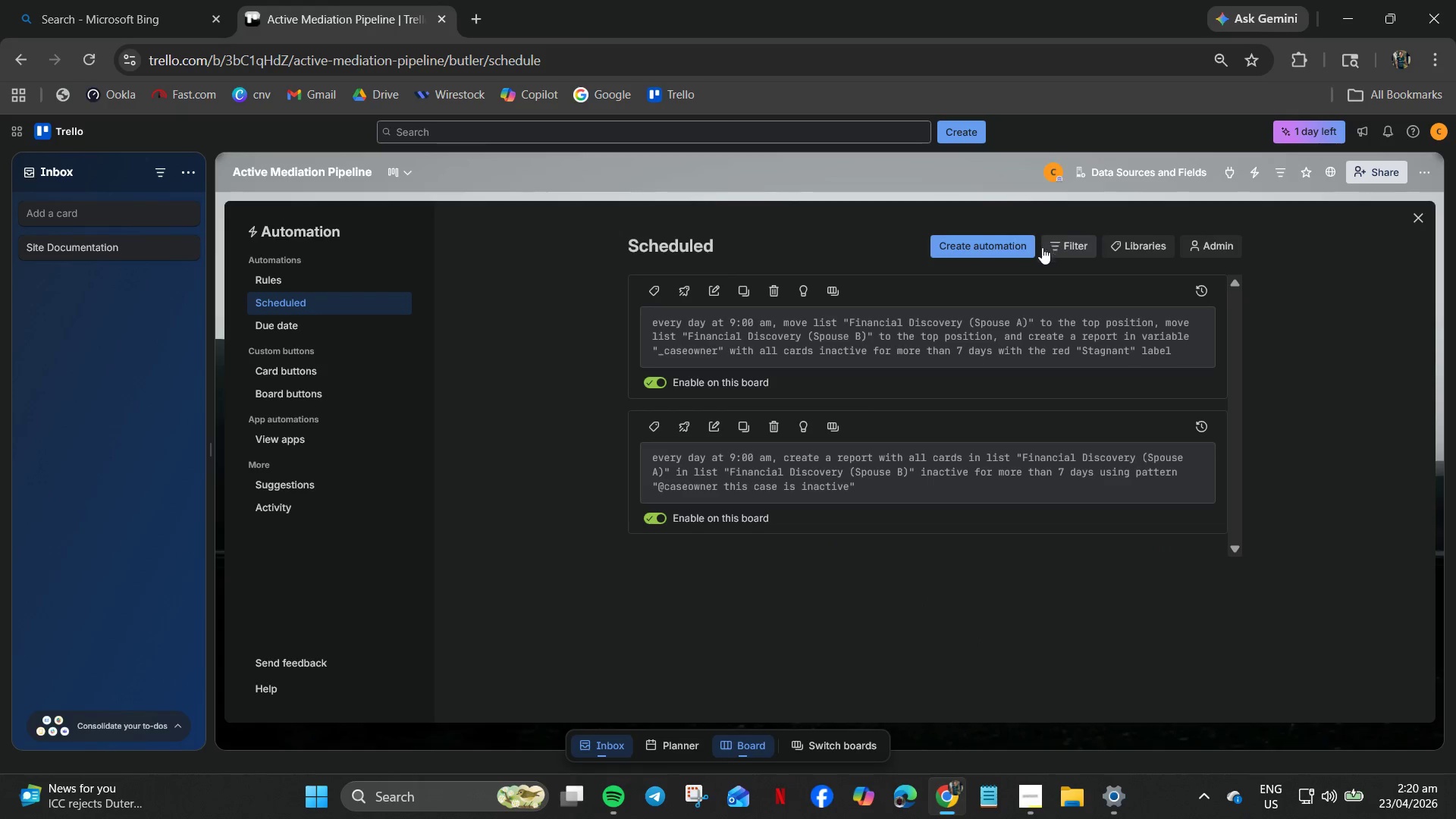 
left_click([284, 278])
 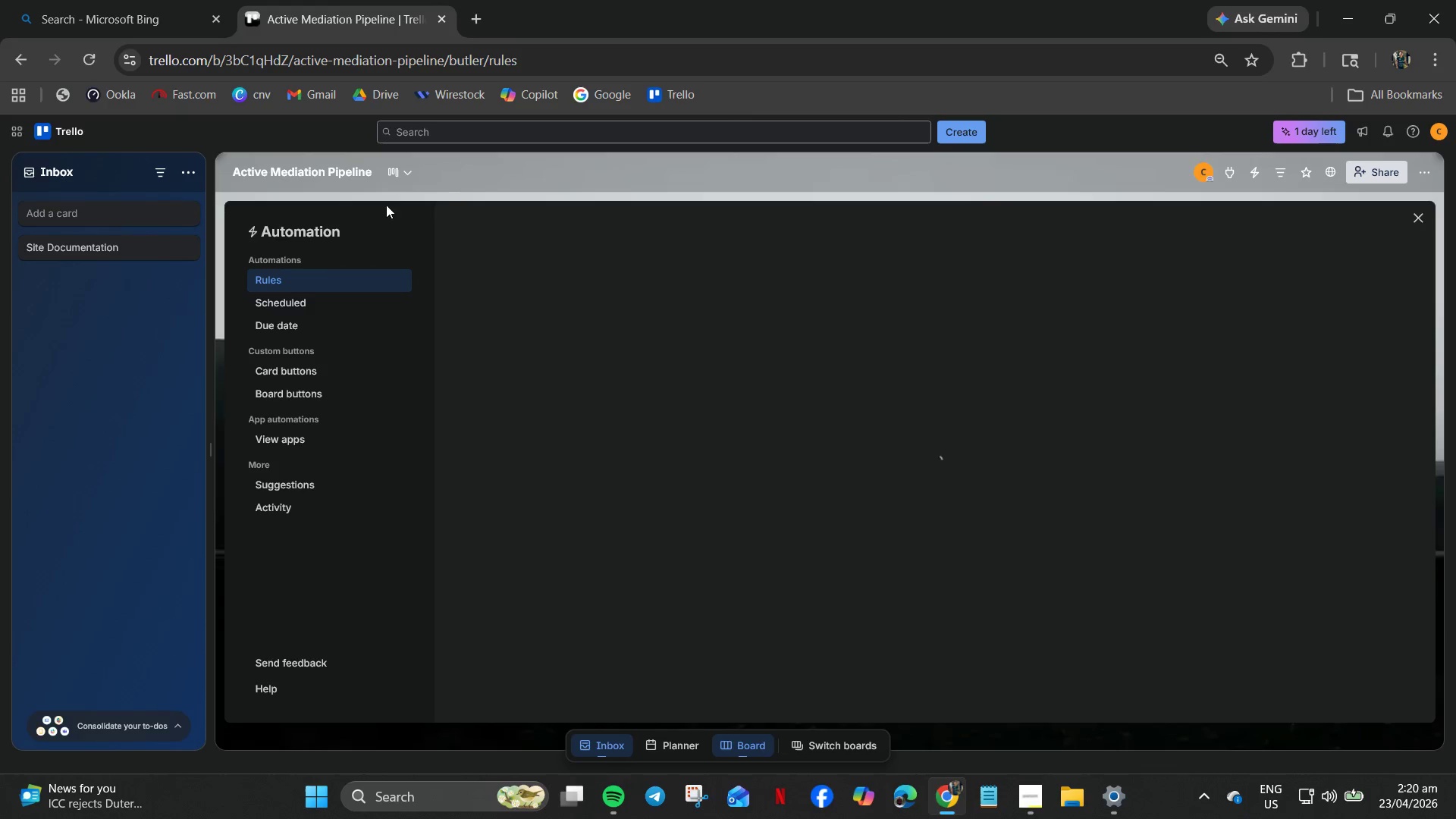 
left_click_drag(start_coordinate=[418, 161], to_coordinate=[413, 163])
 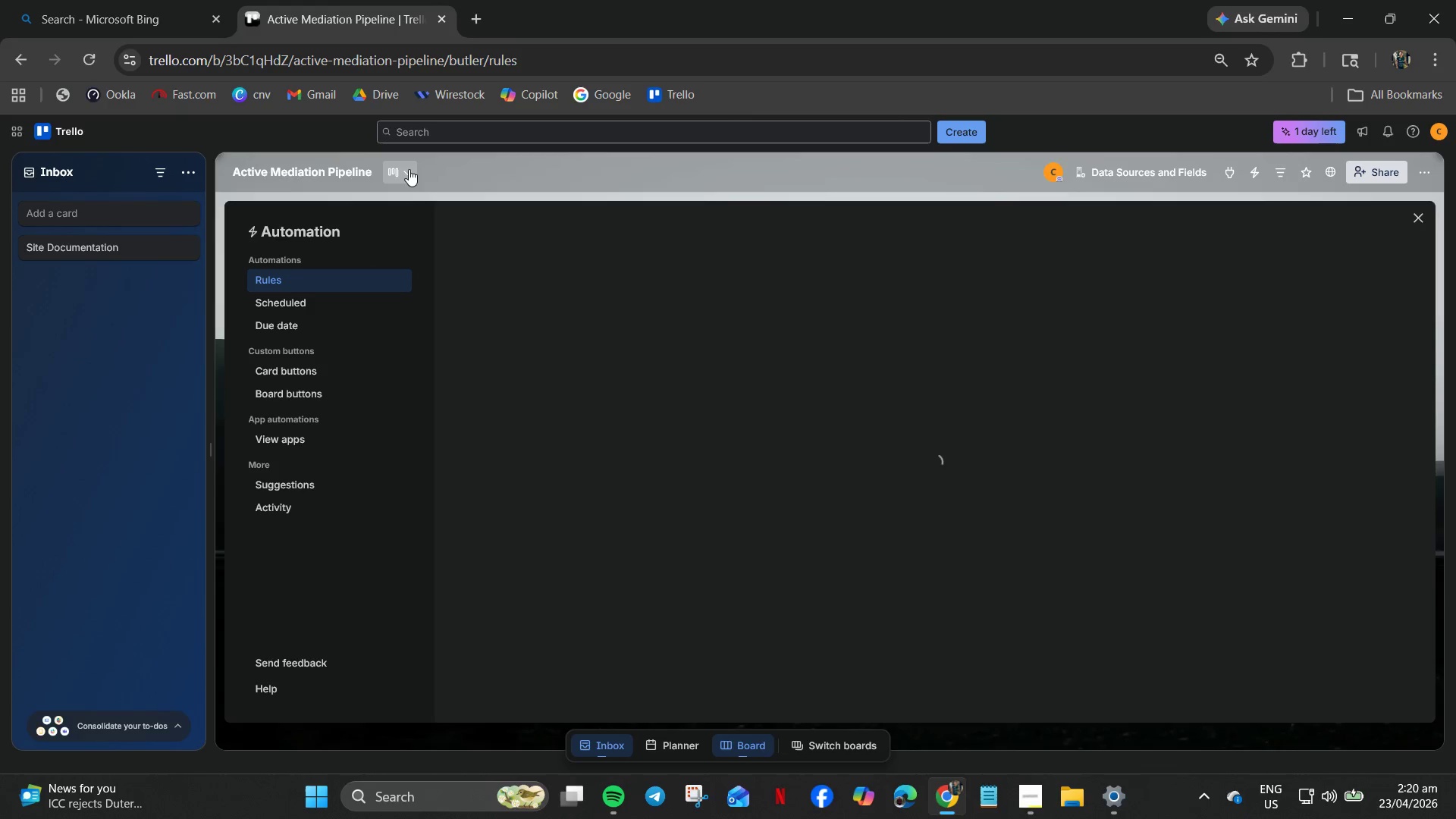 
double_click([409, 169])
 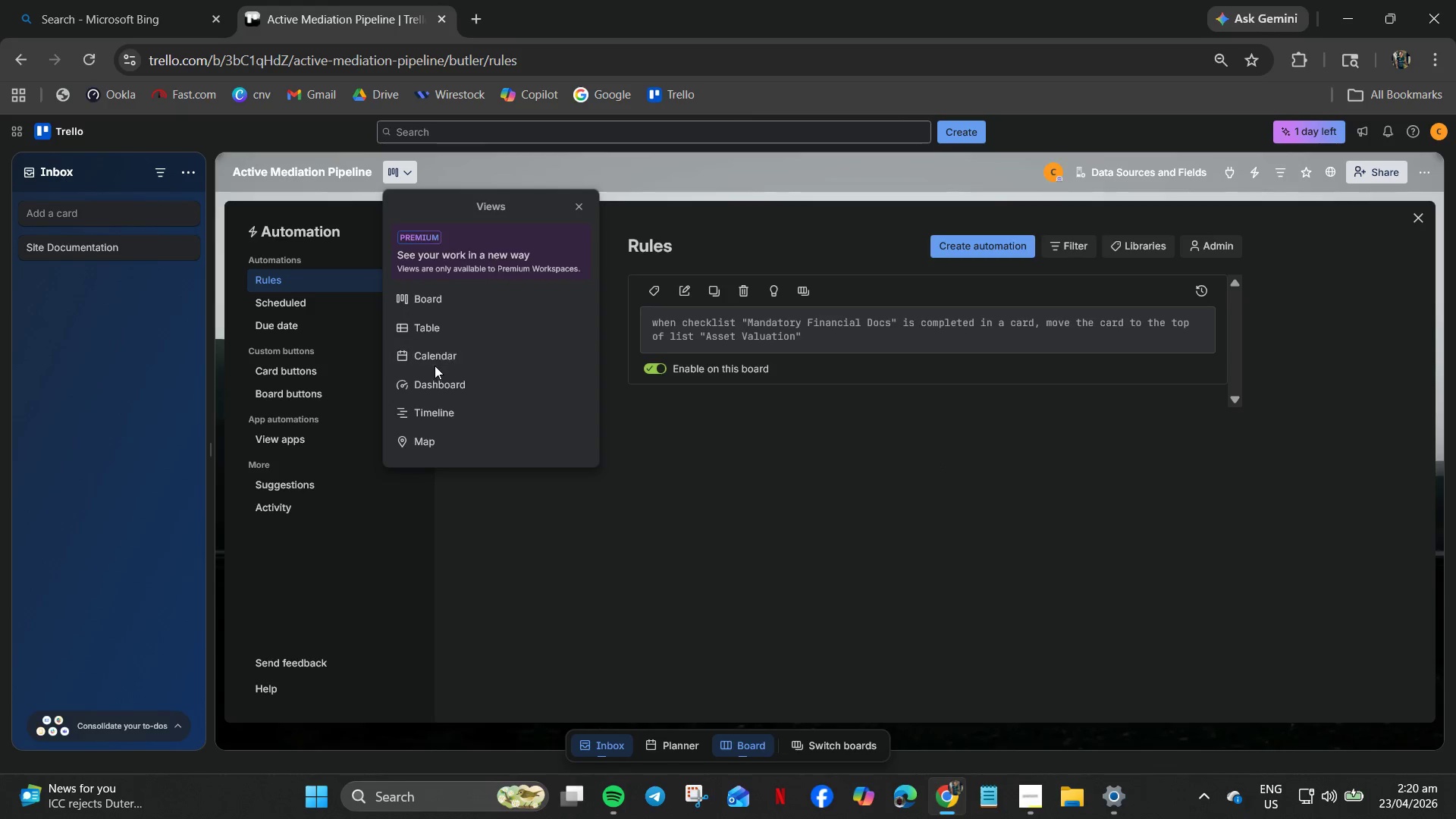 
left_click([427, 333])
 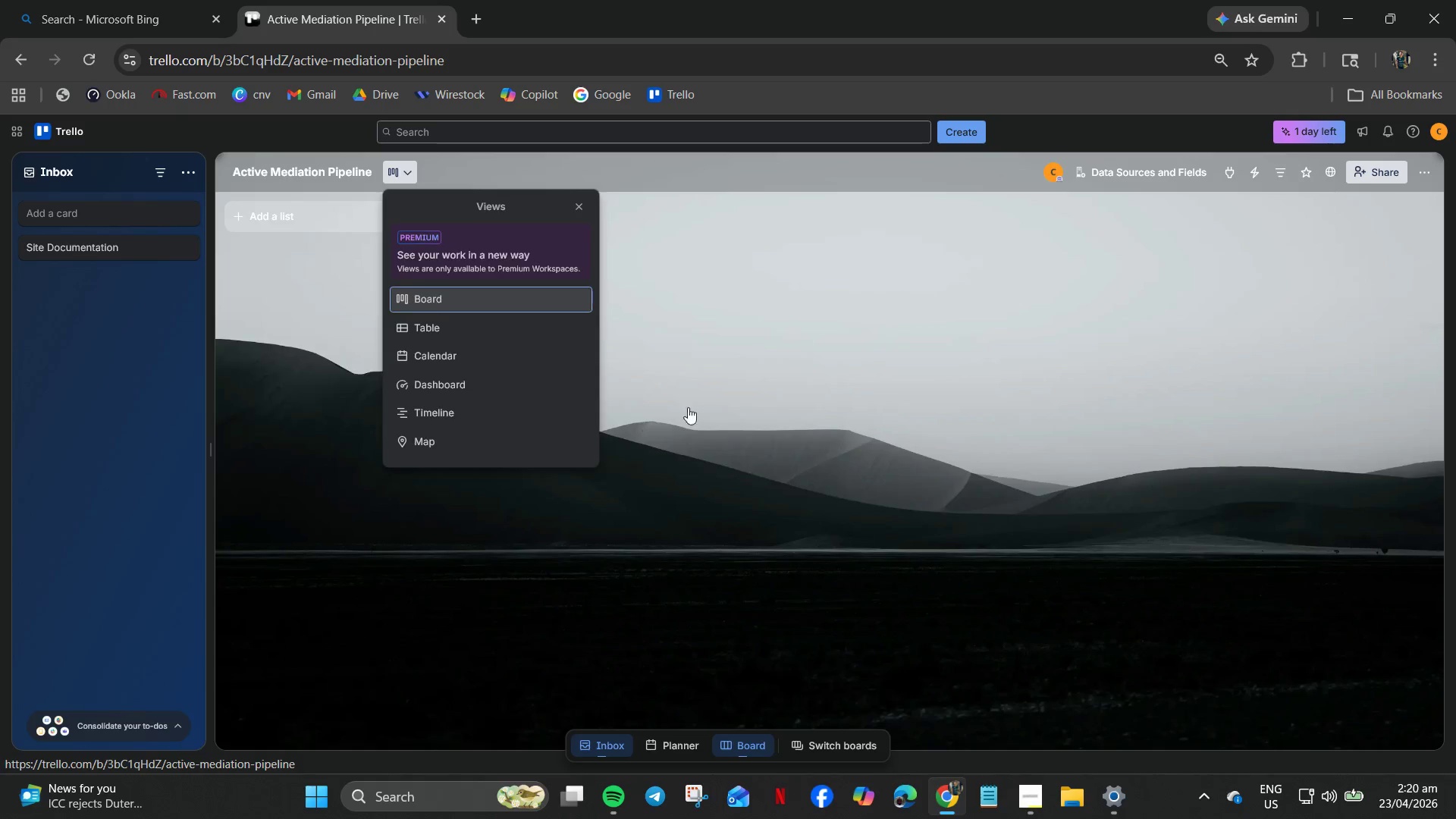 
wait(5.45)
 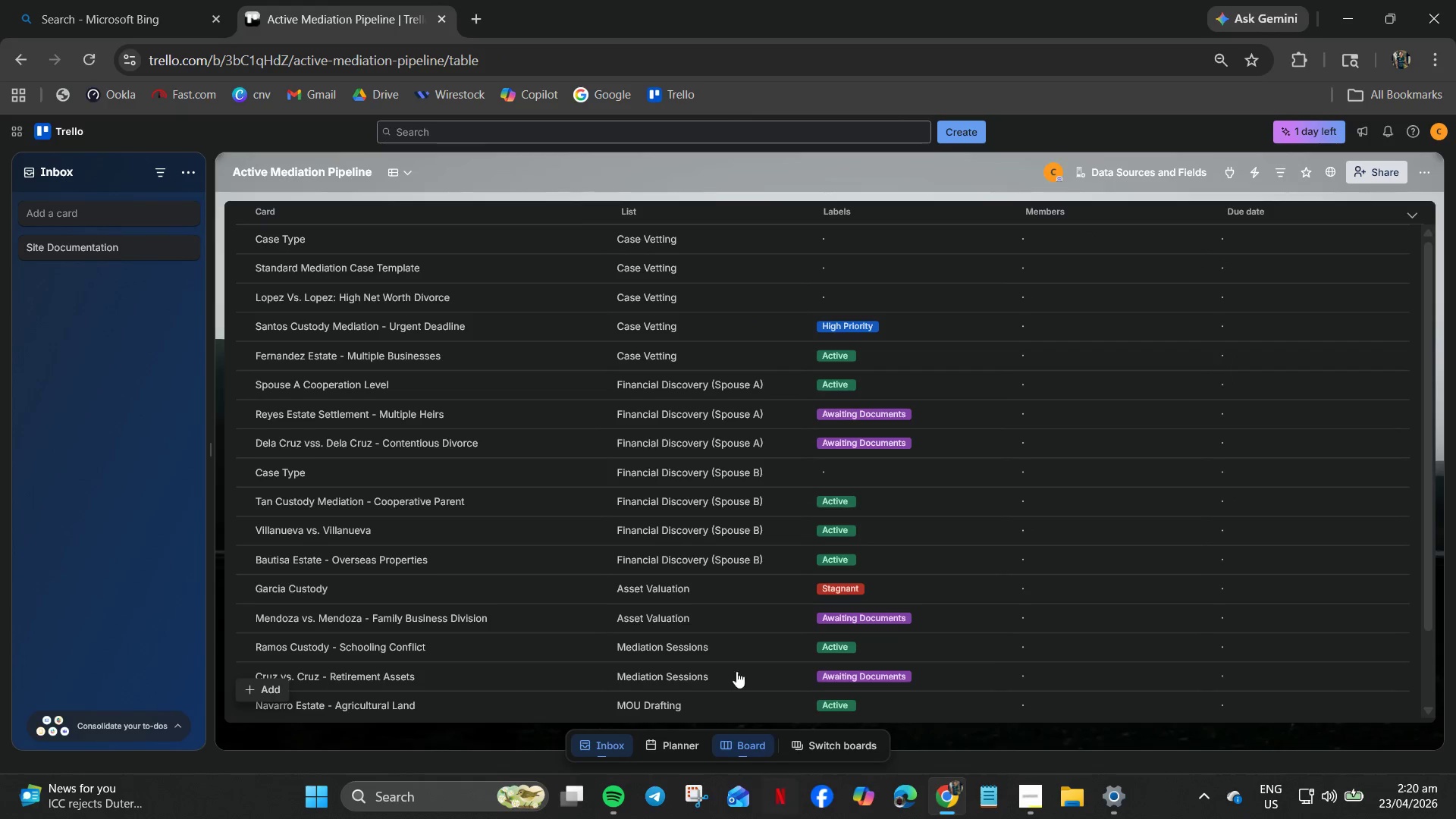 
left_click([707, 796])
 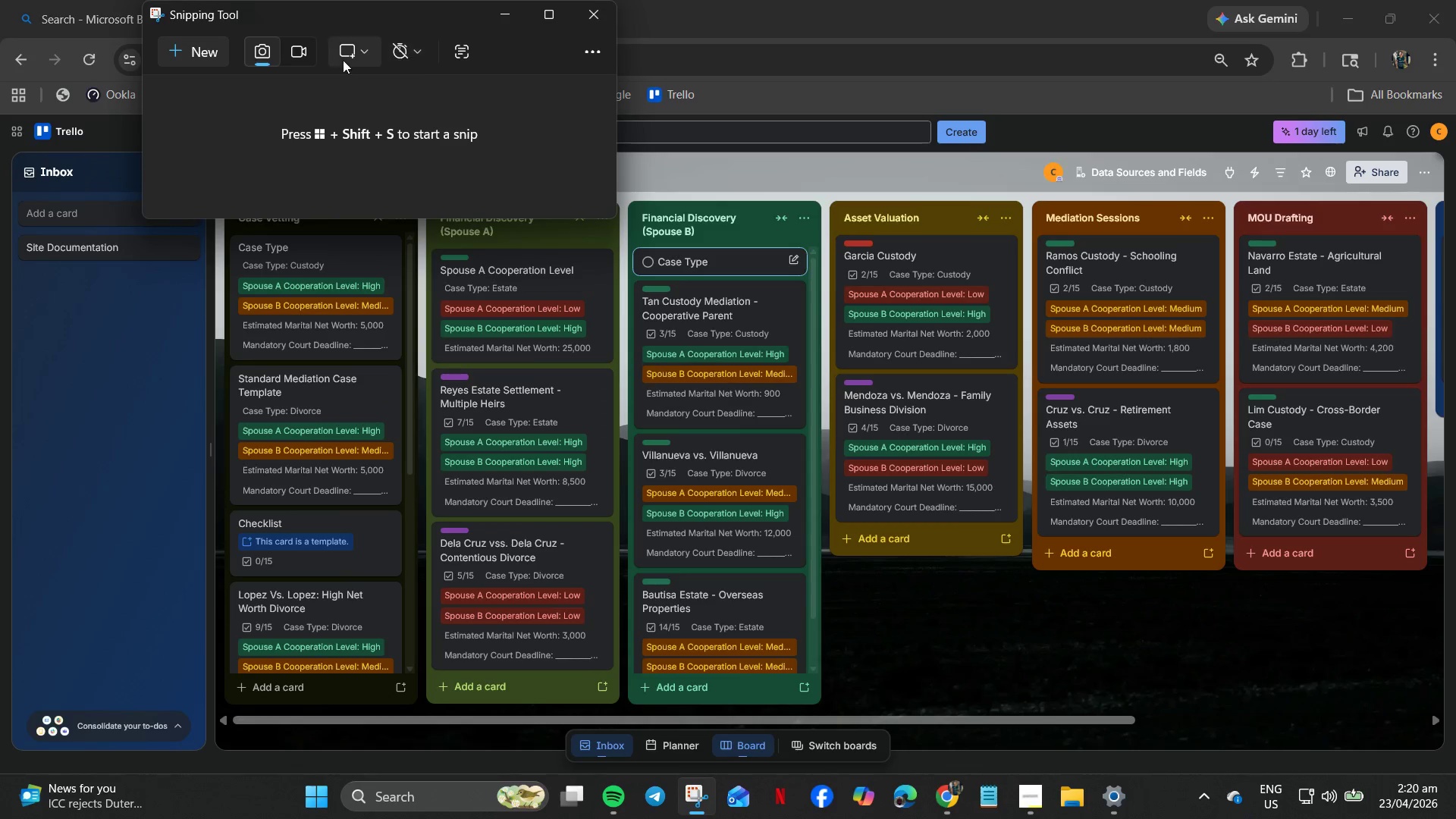 
left_click([303, 52])
 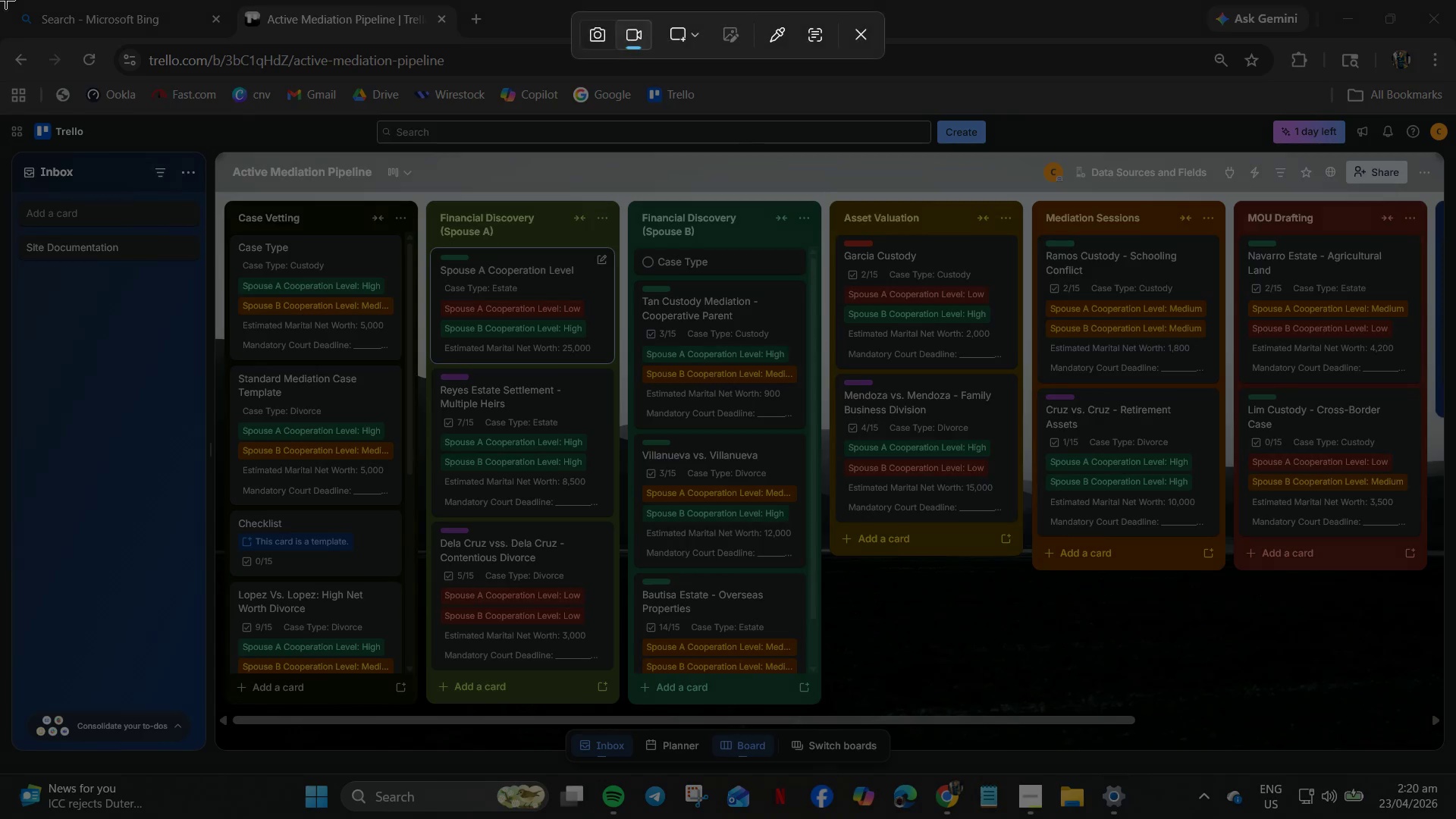 
left_click_drag(start_coordinate=[0, 0], to_coordinate=[1454, 818])
 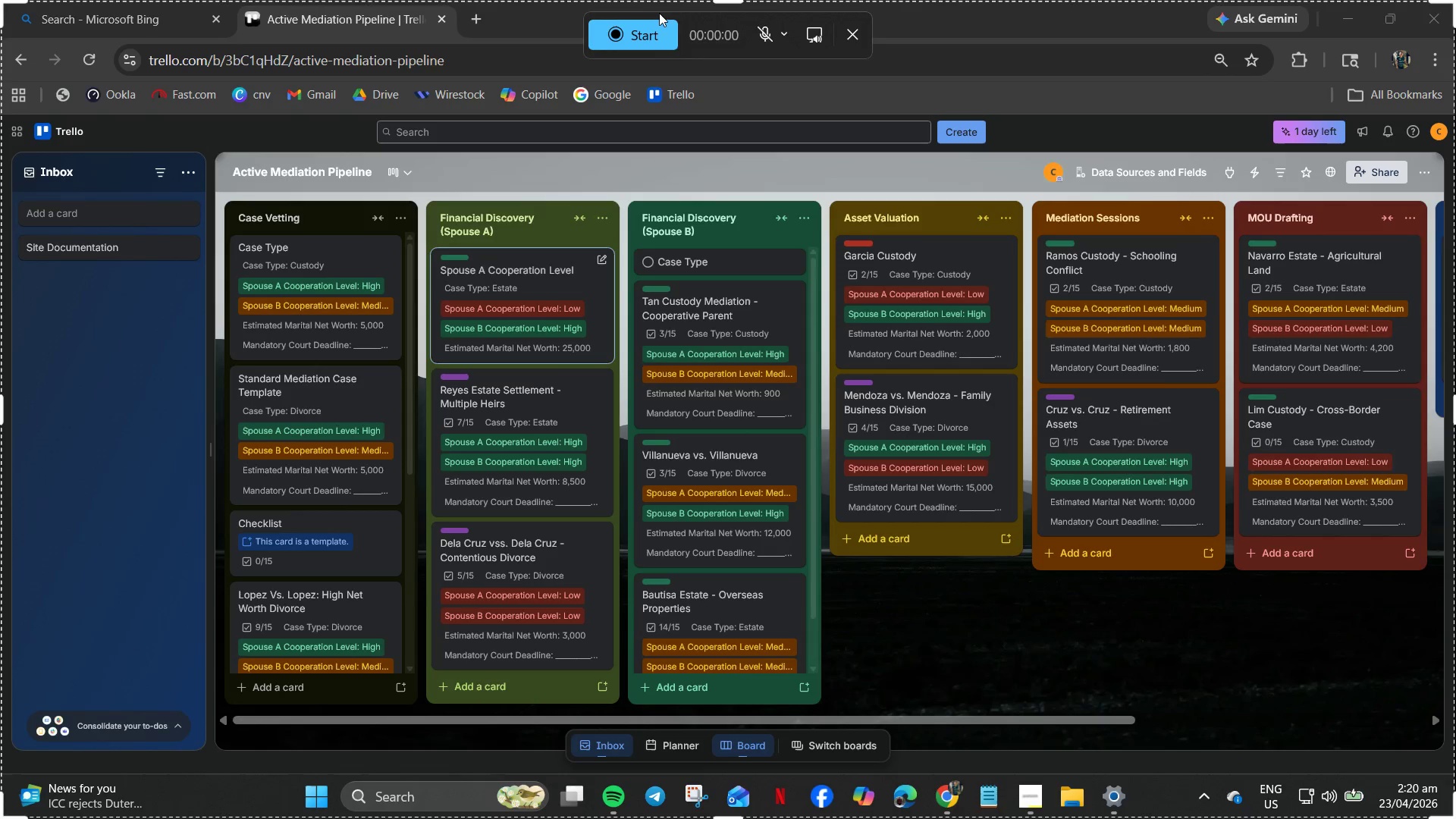 
left_click([642, 39])
 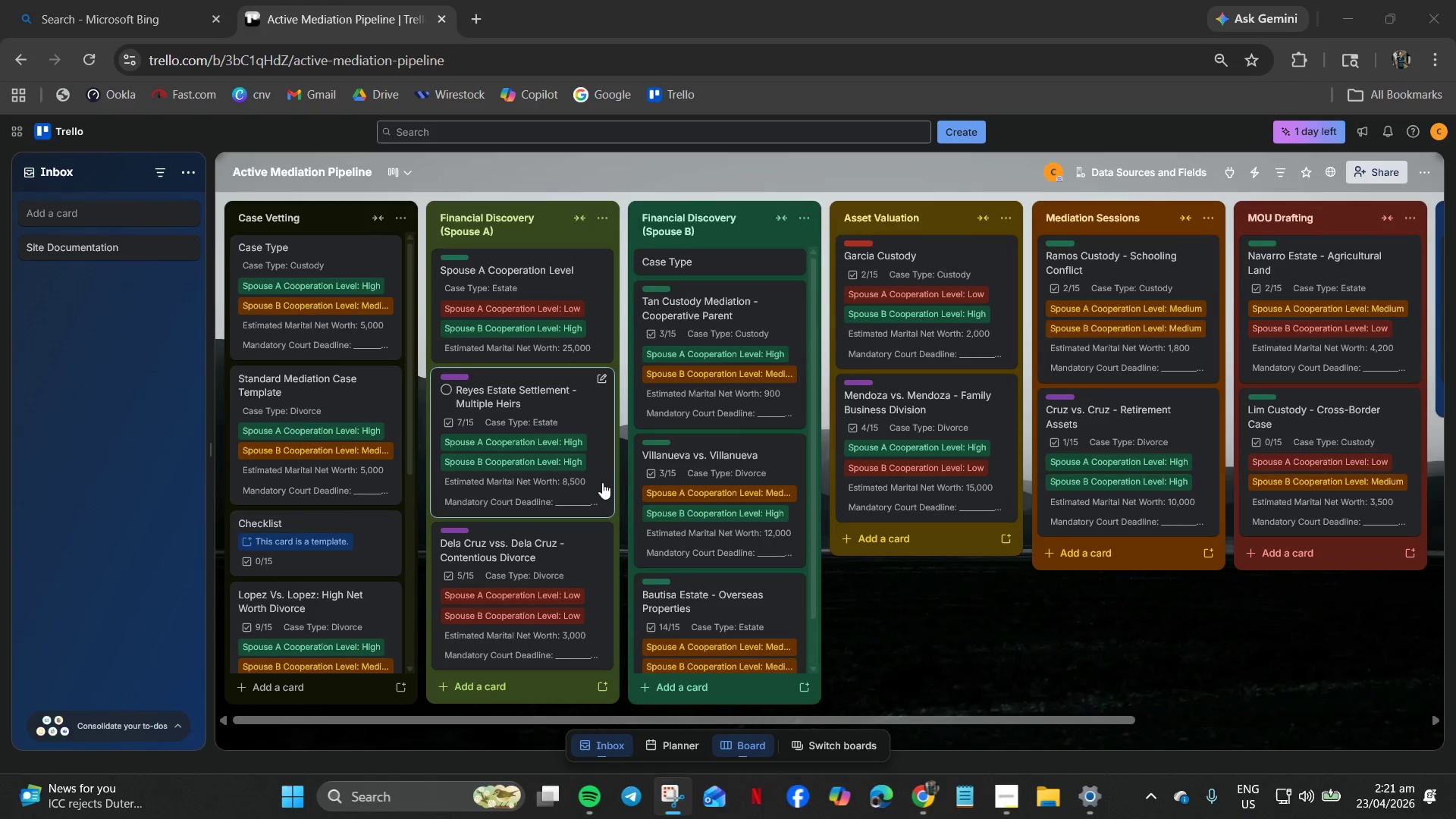 
wait(8.69)
 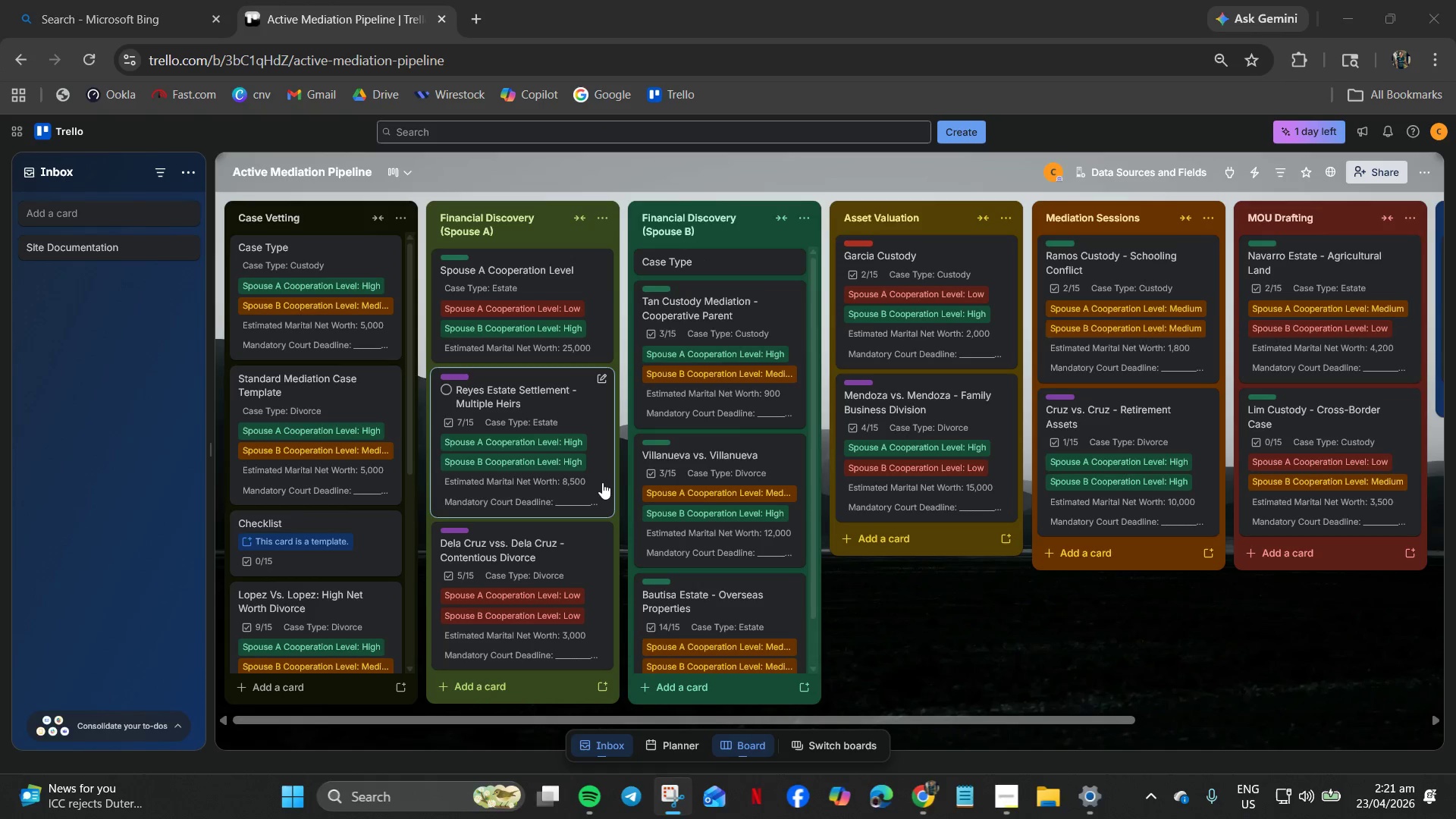 
scroll: coordinate [296, 592], scroll_direction: down, amount: 4.0
 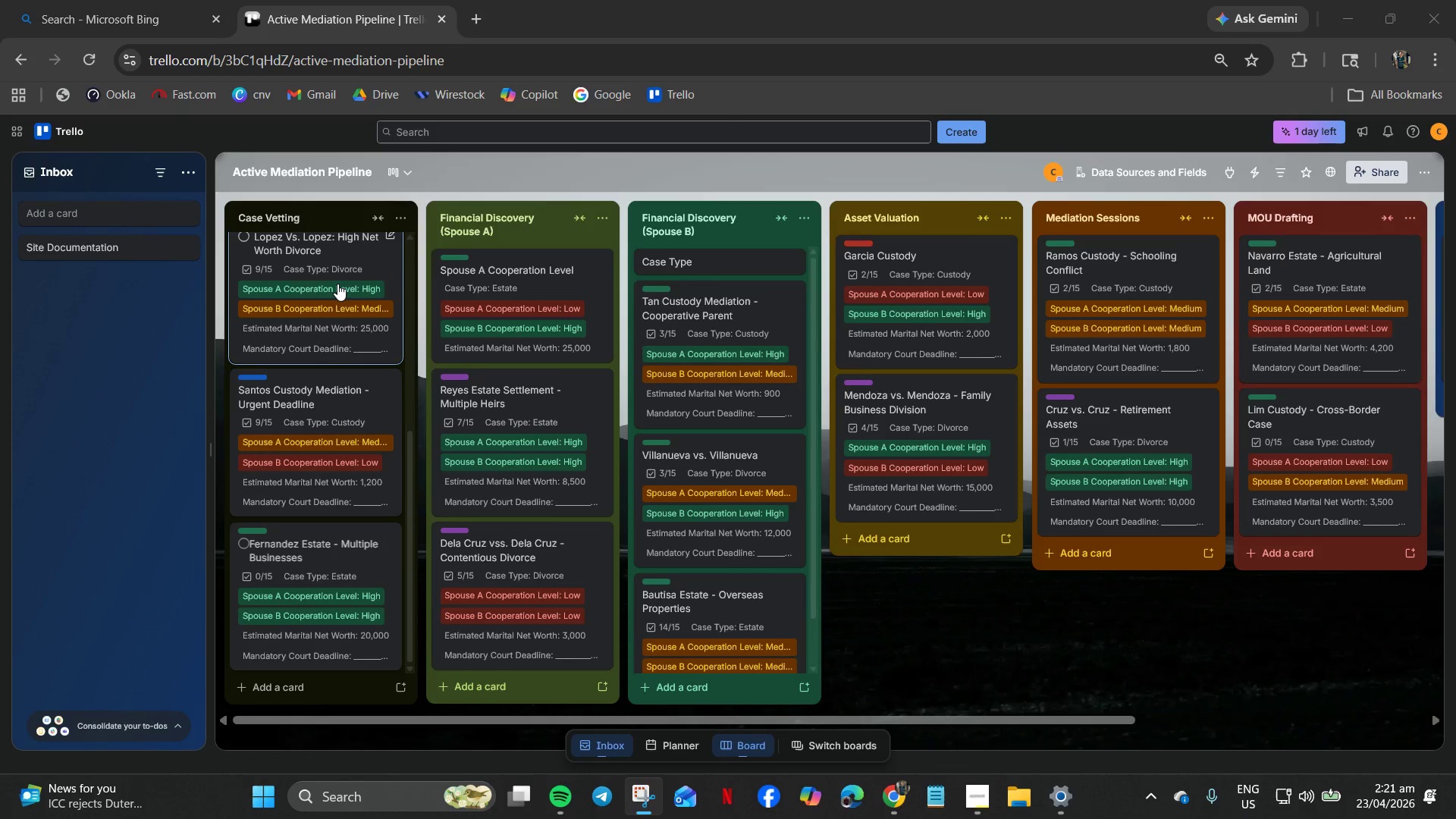 
left_click([370, 350])
 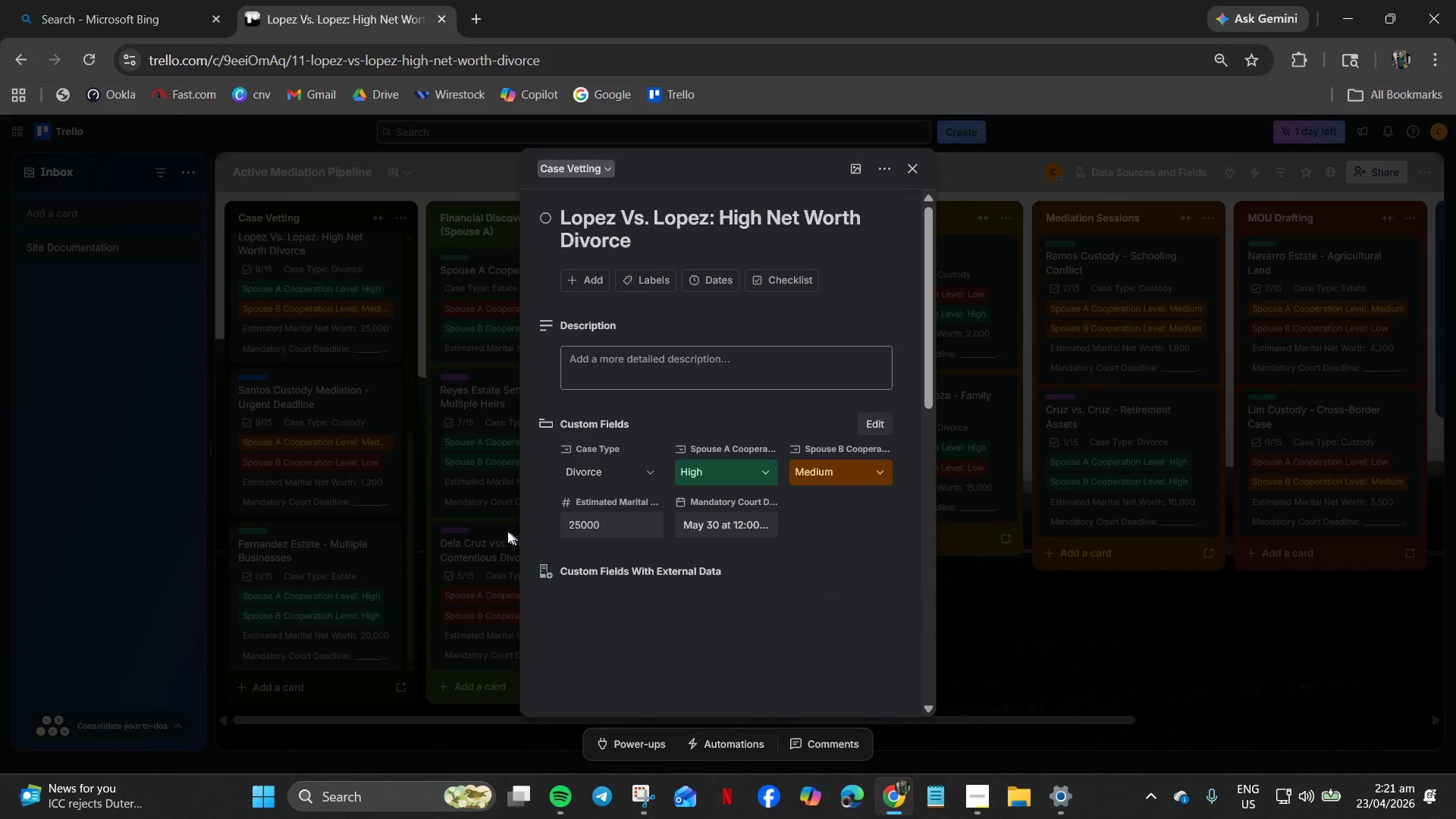 
left_click([333, 437])
 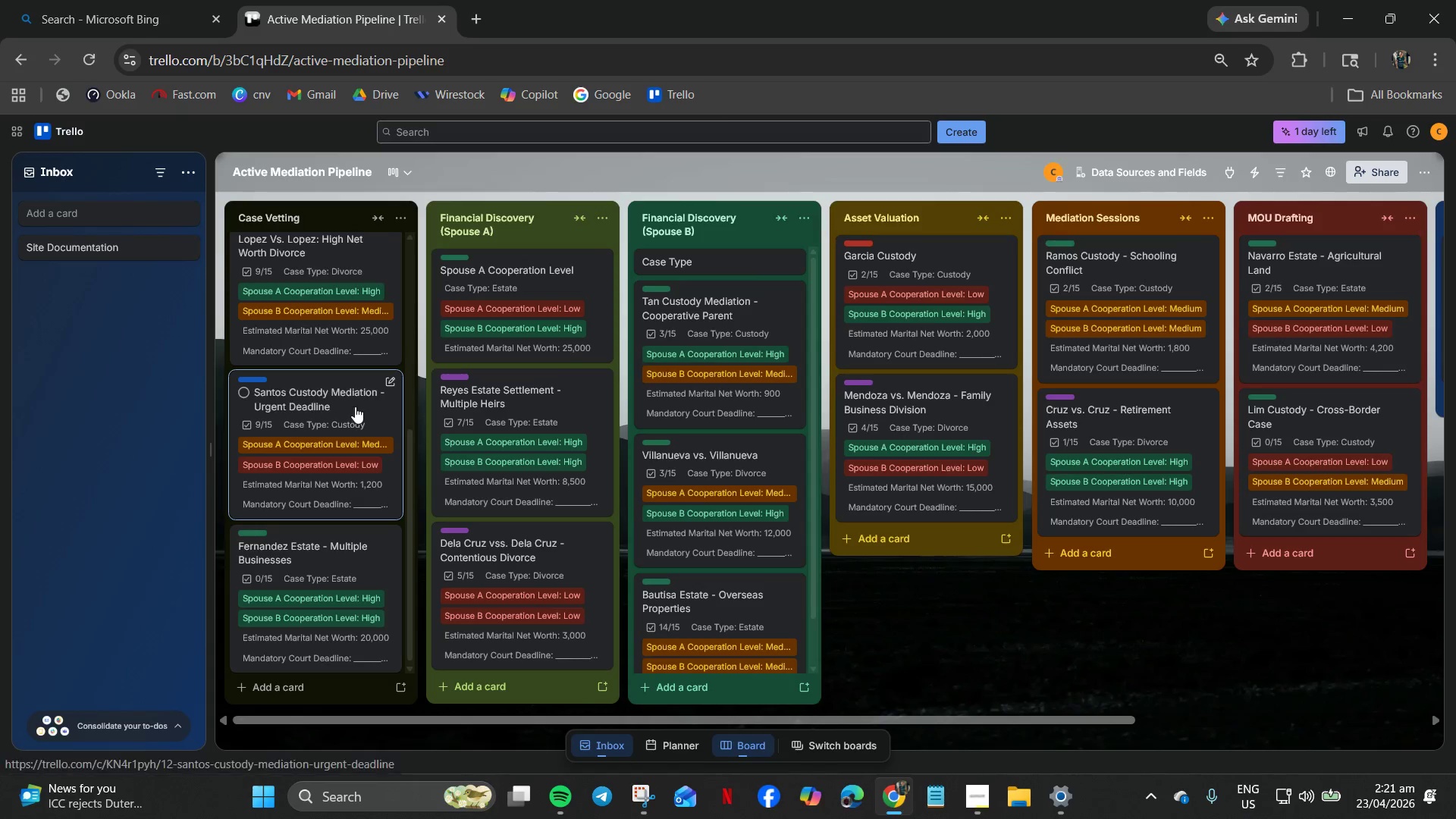 
left_click([356, 406])
 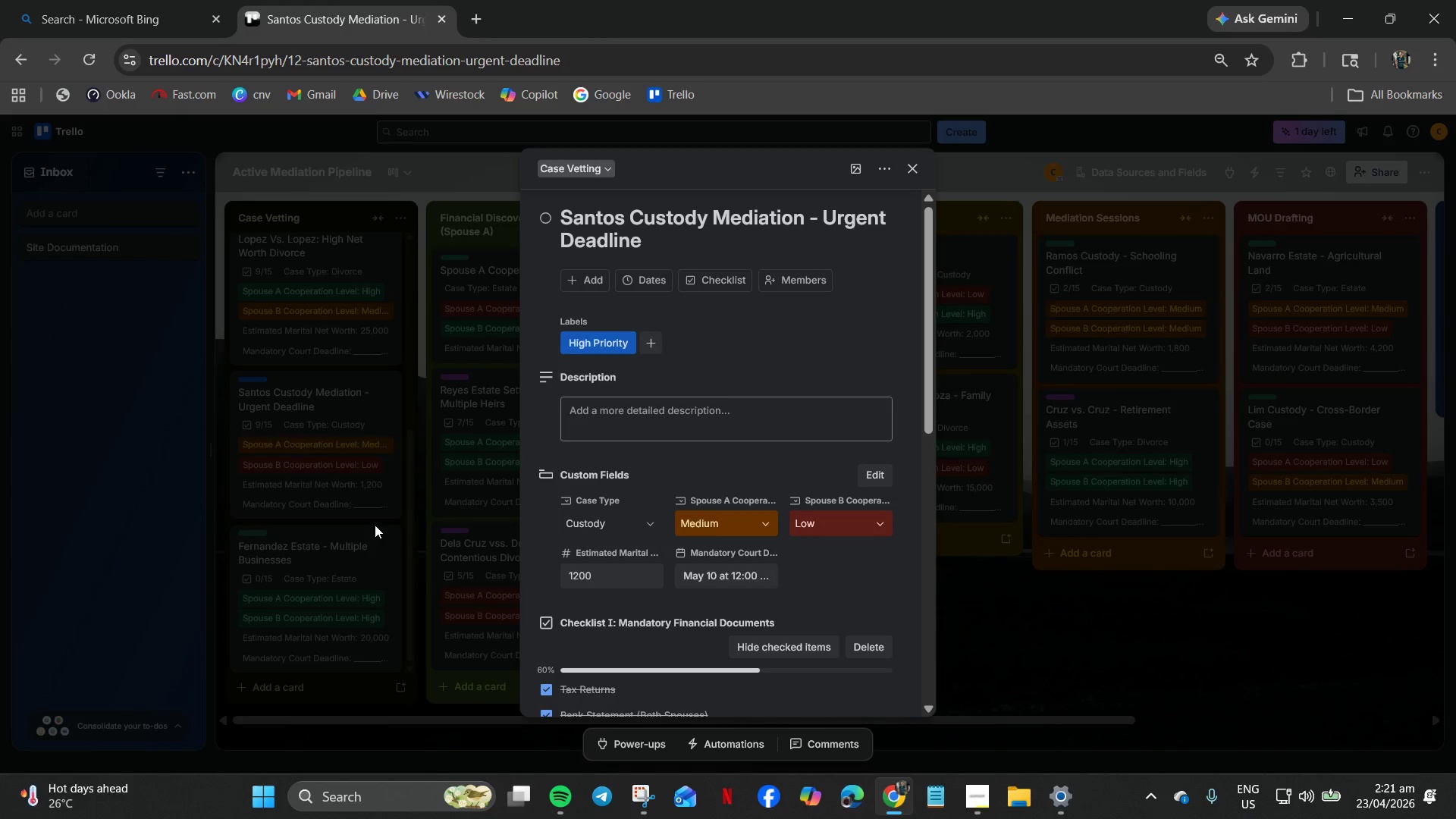 
left_click([366, 560])
 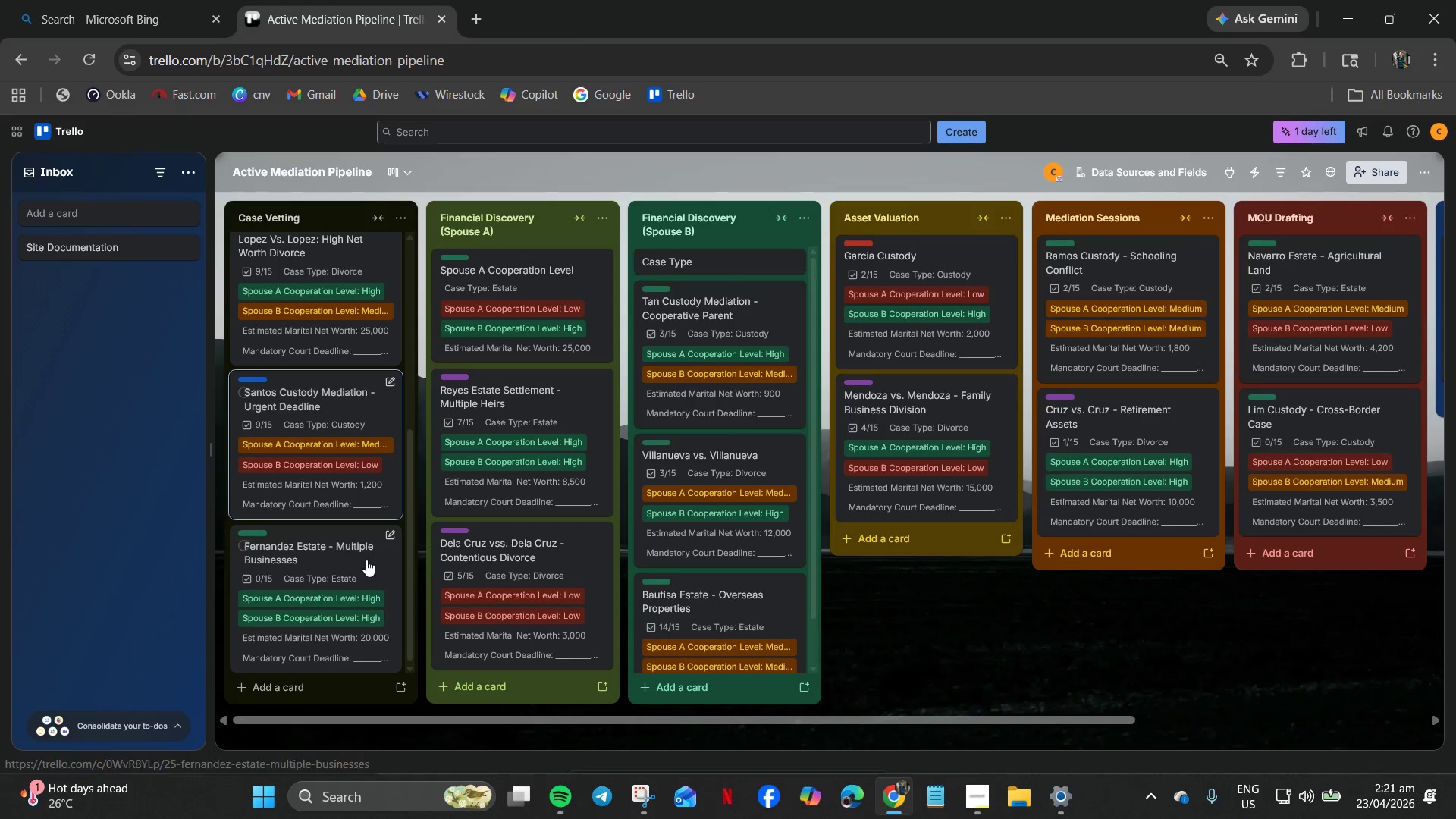 
left_click([366, 560])
 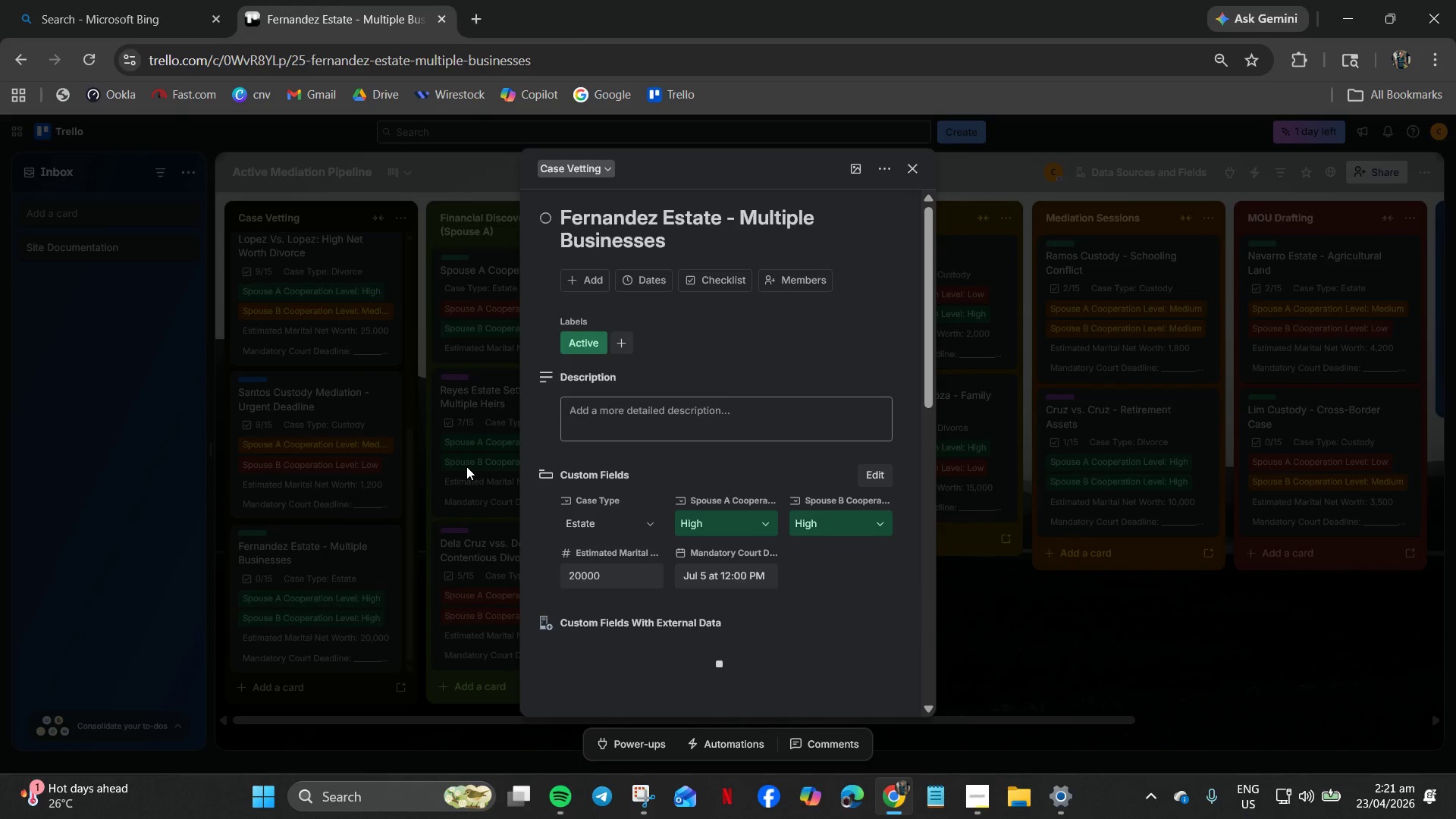 
left_click([486, 301])
 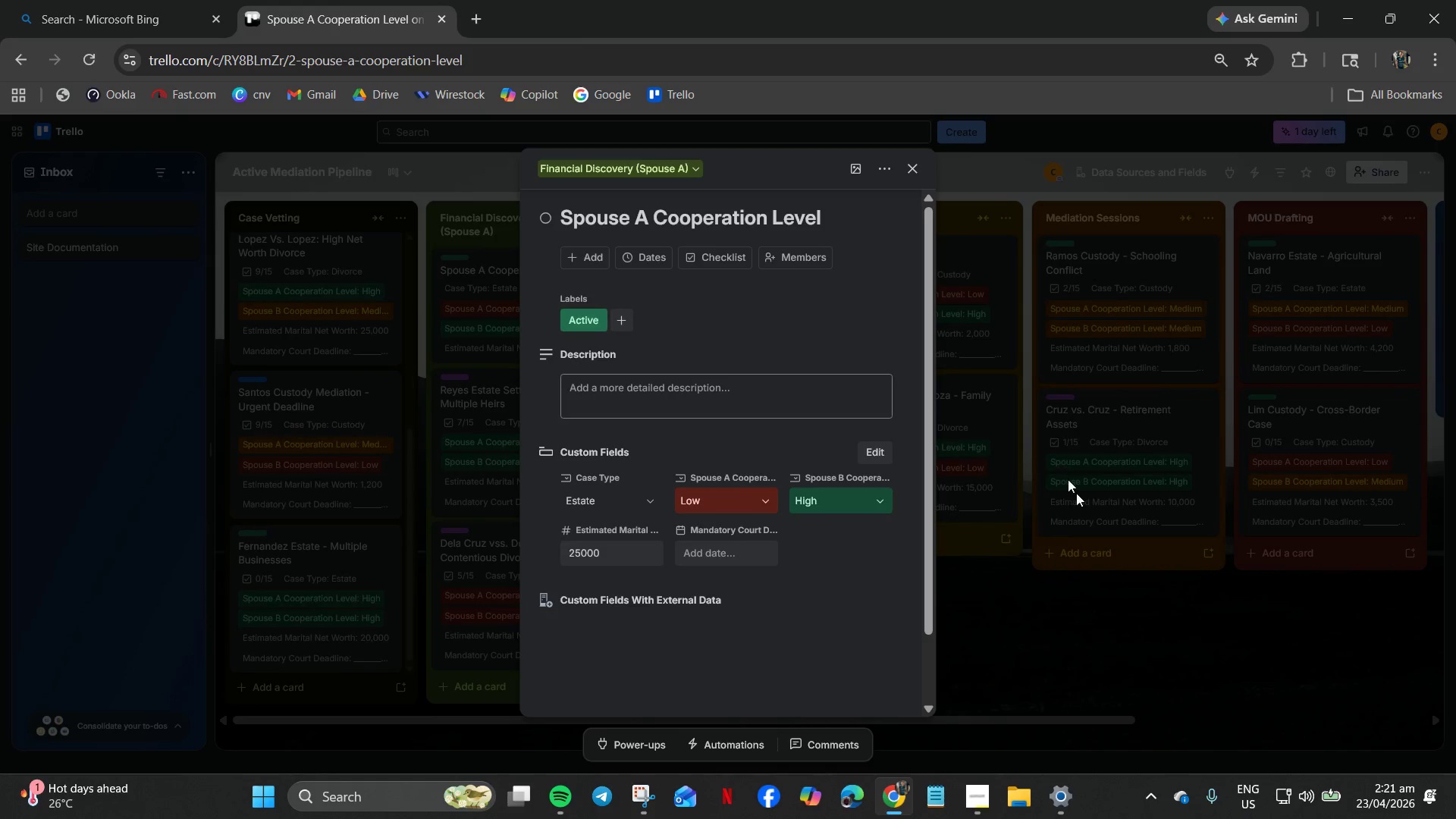 
left_click([1060, 657])
 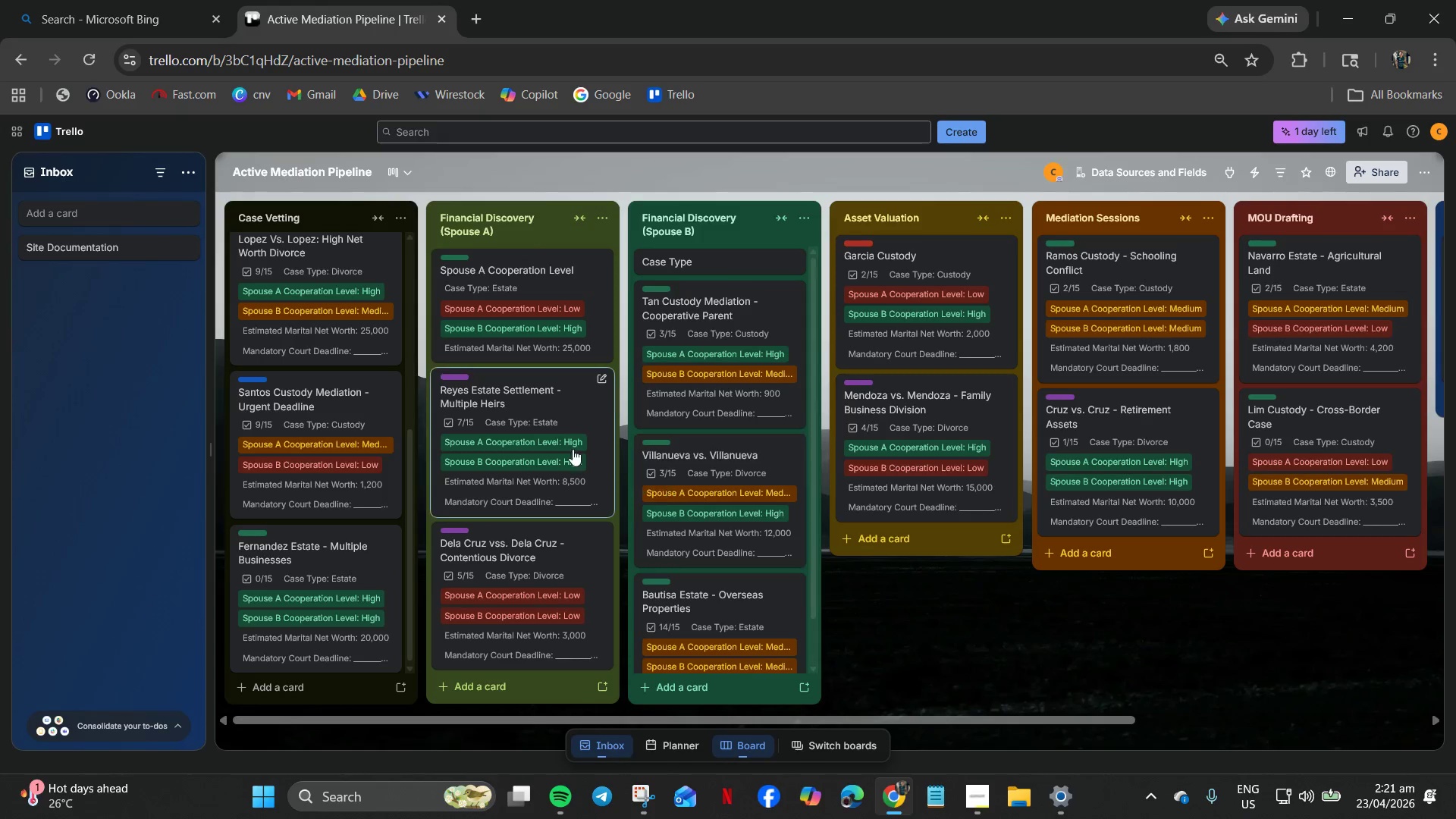 
left_click([543, 450])
 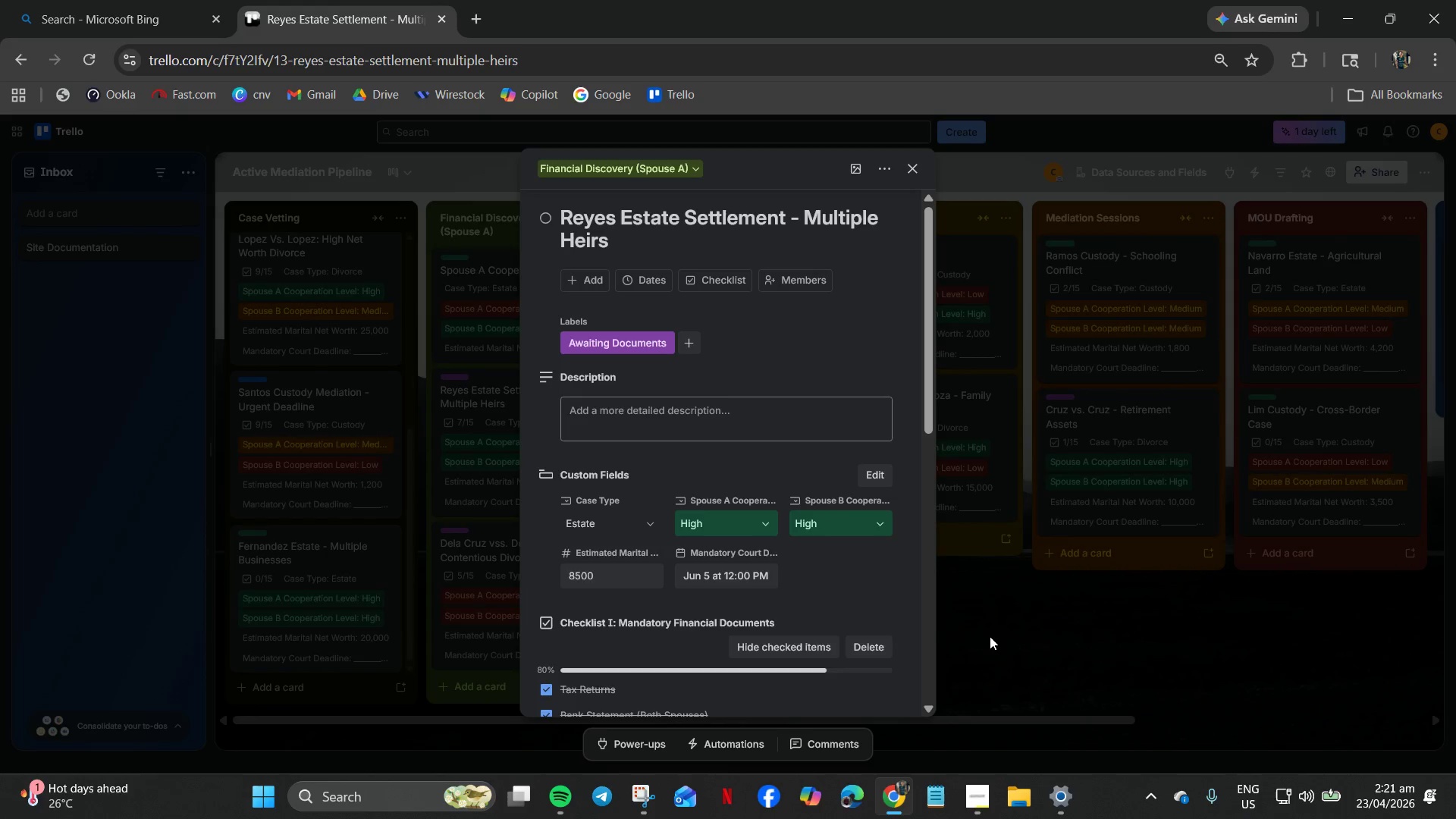 
left_click([990, 636])
 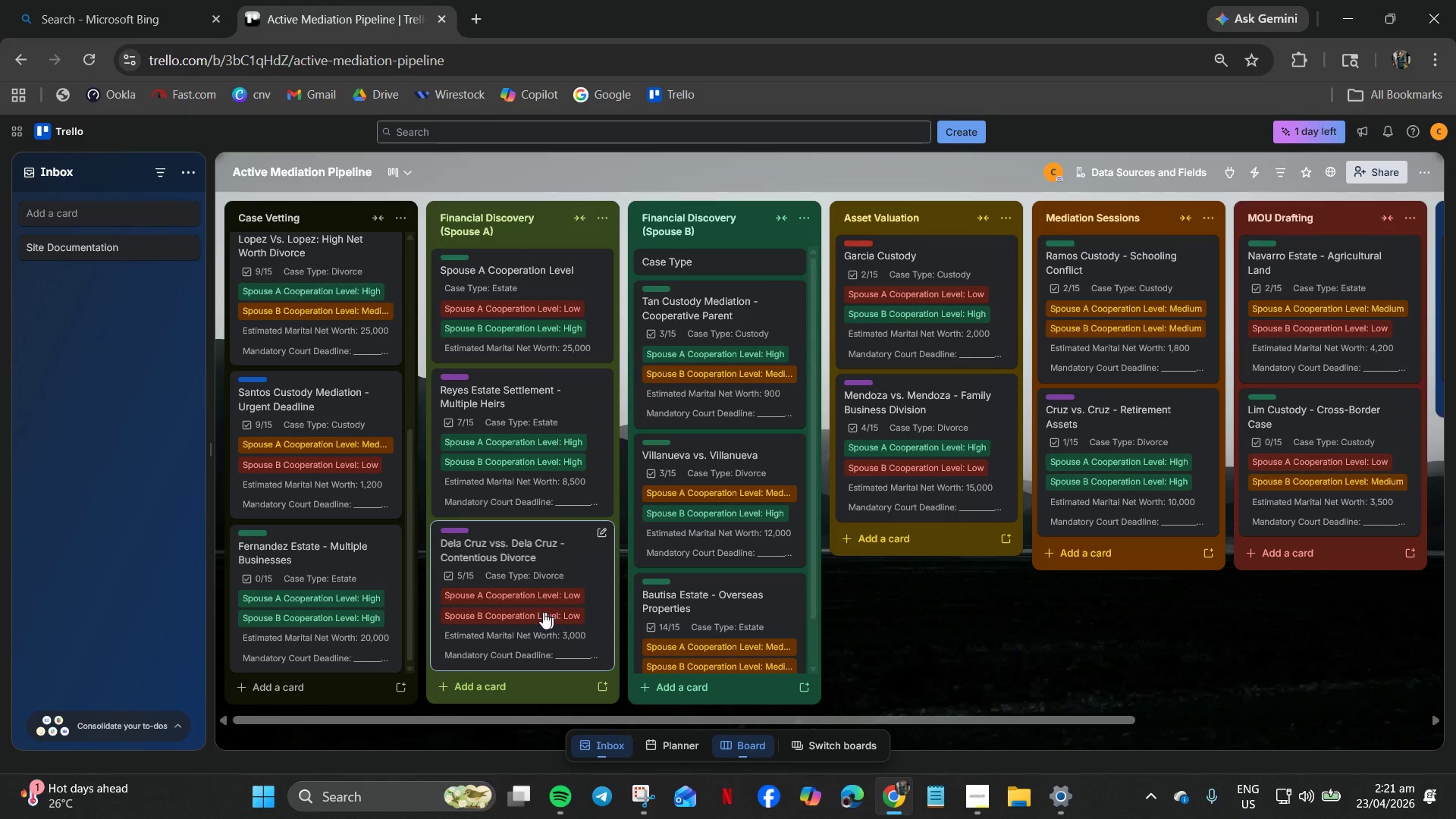 
left_click([528, 612])
 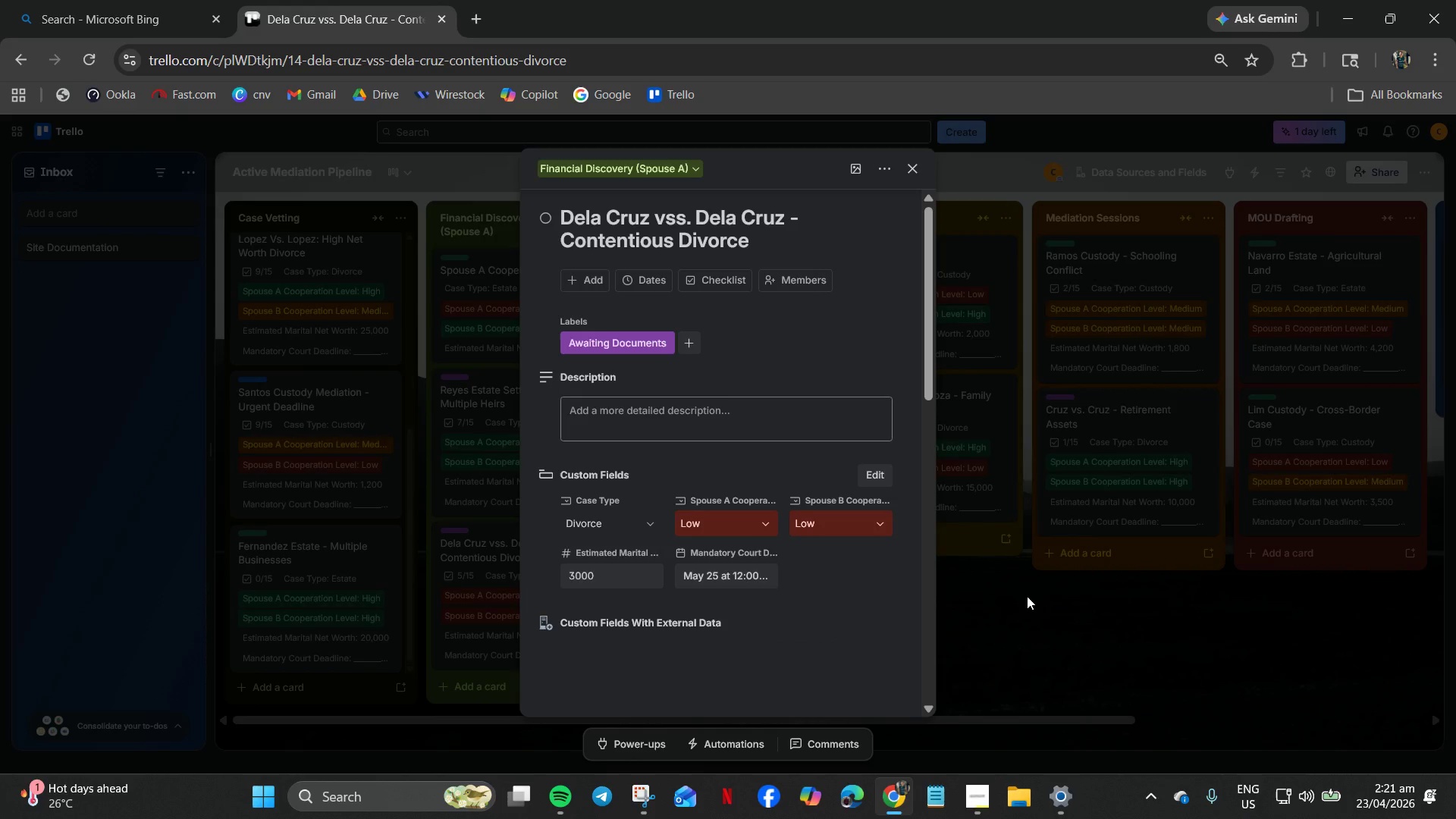 
left_click([1027, 596])
 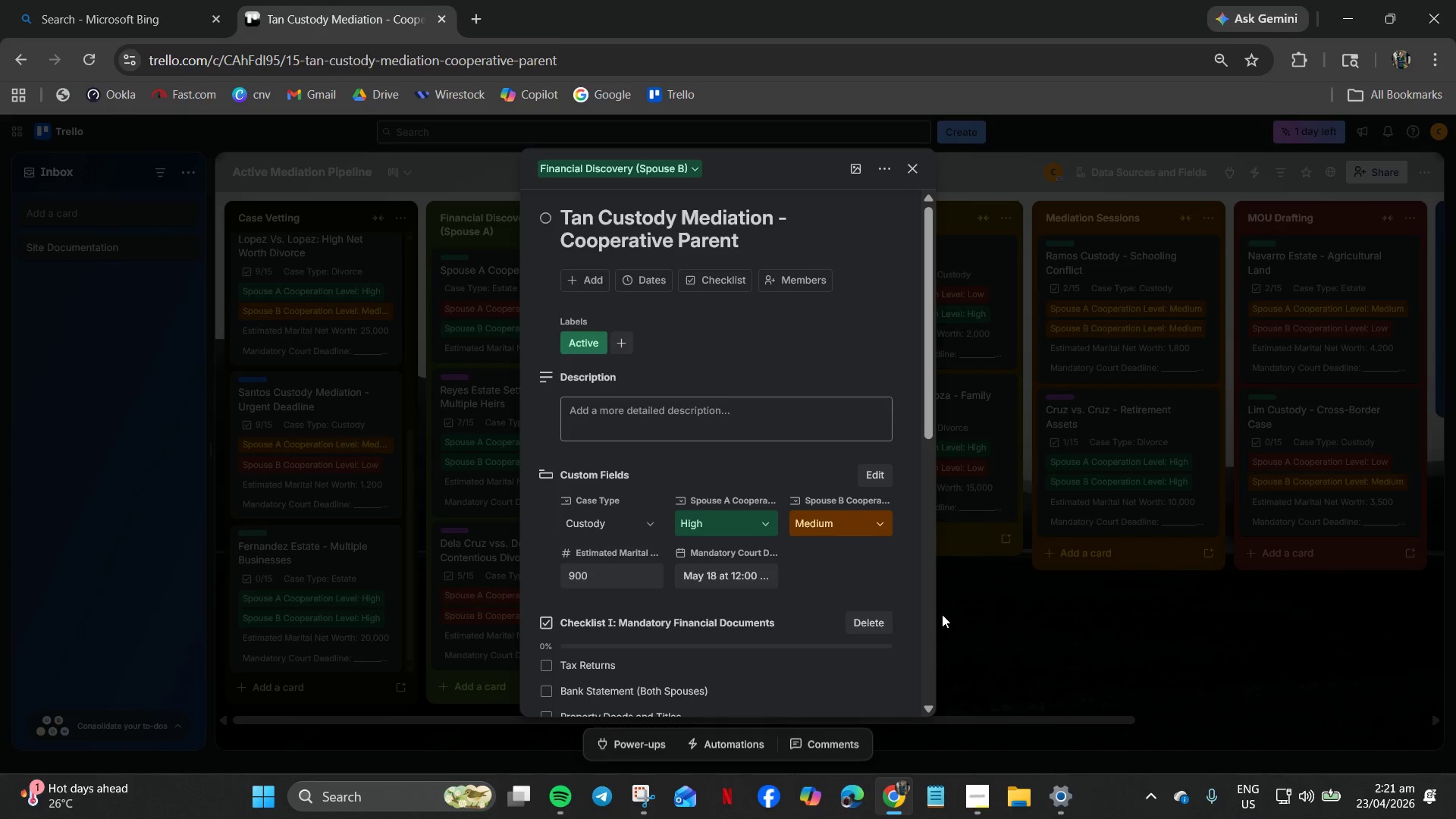 
left_click([977, 619])
 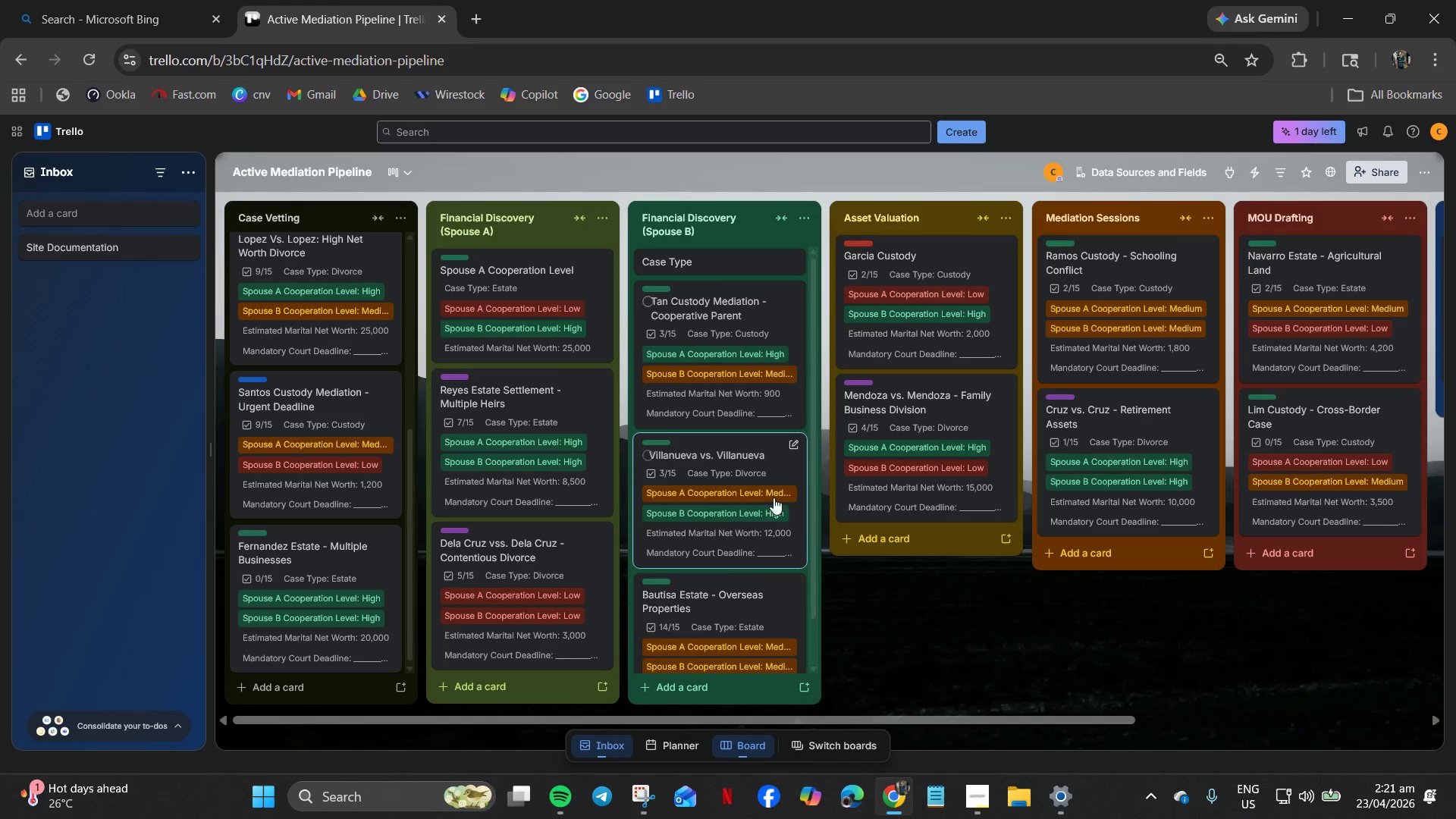 
left_click([774, 497])
 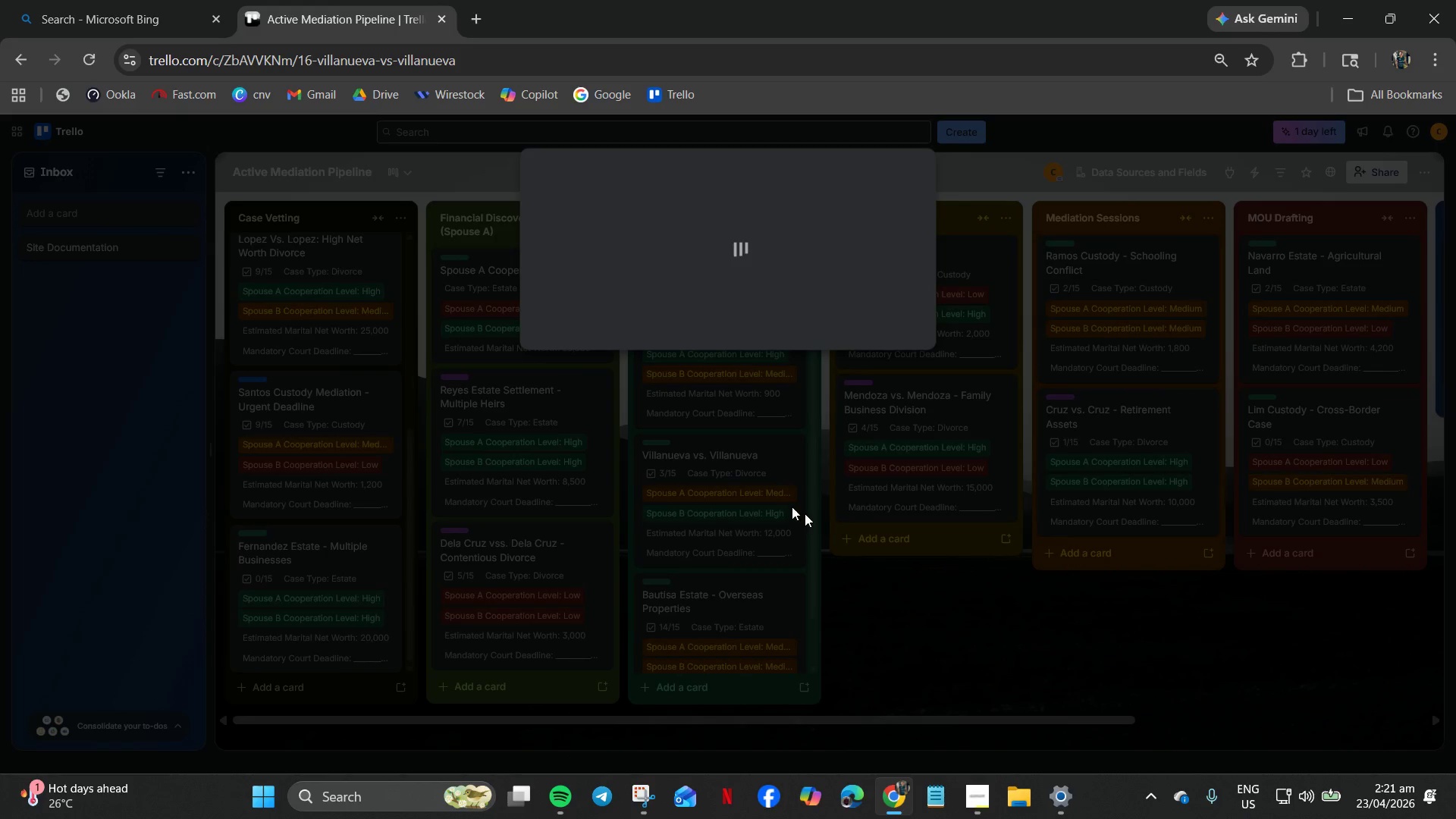 
mouse_move([901, 572])
 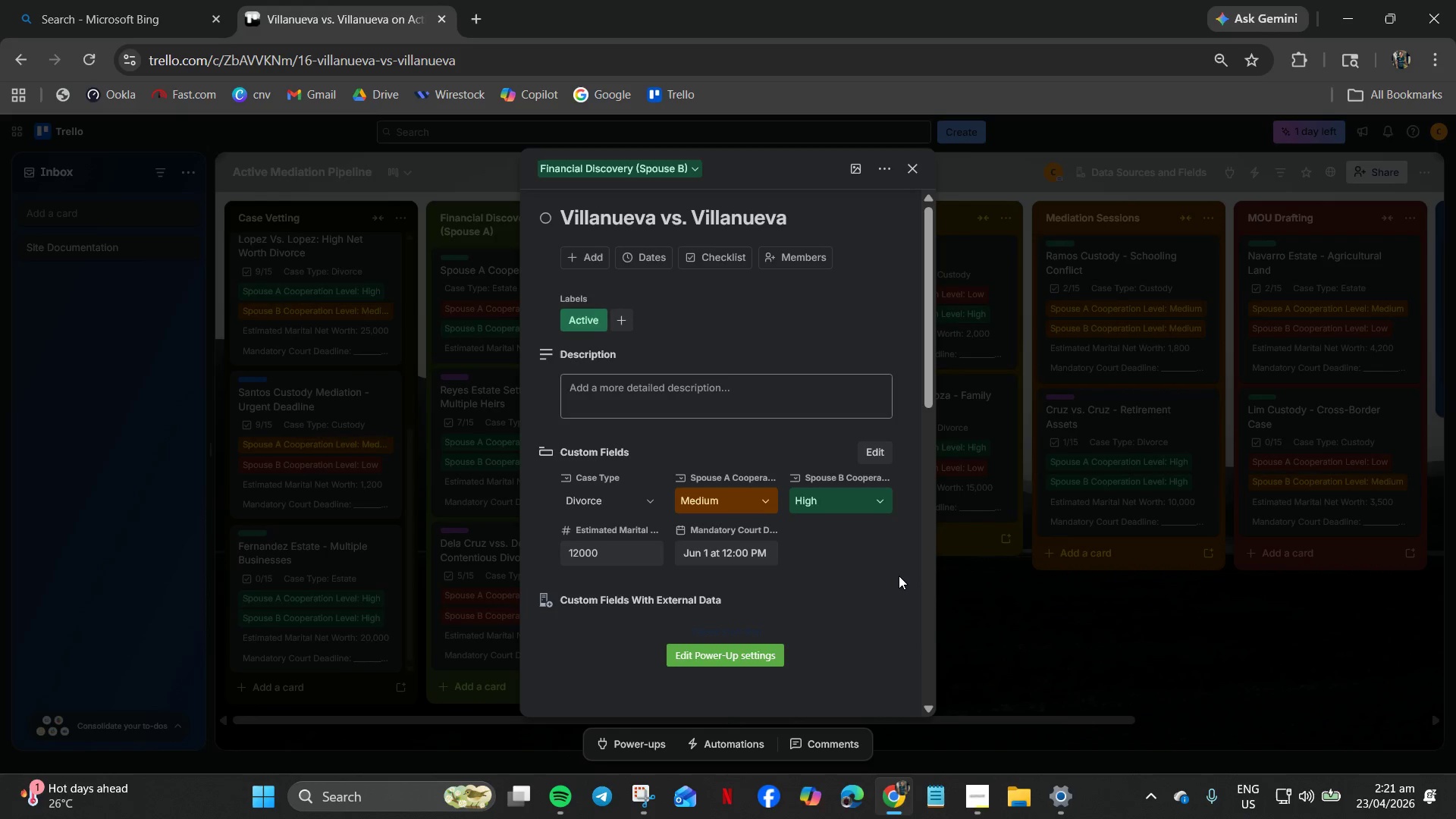 
scroll: coordinate [814, 579], scroll_direction: down, amount: 2.0
 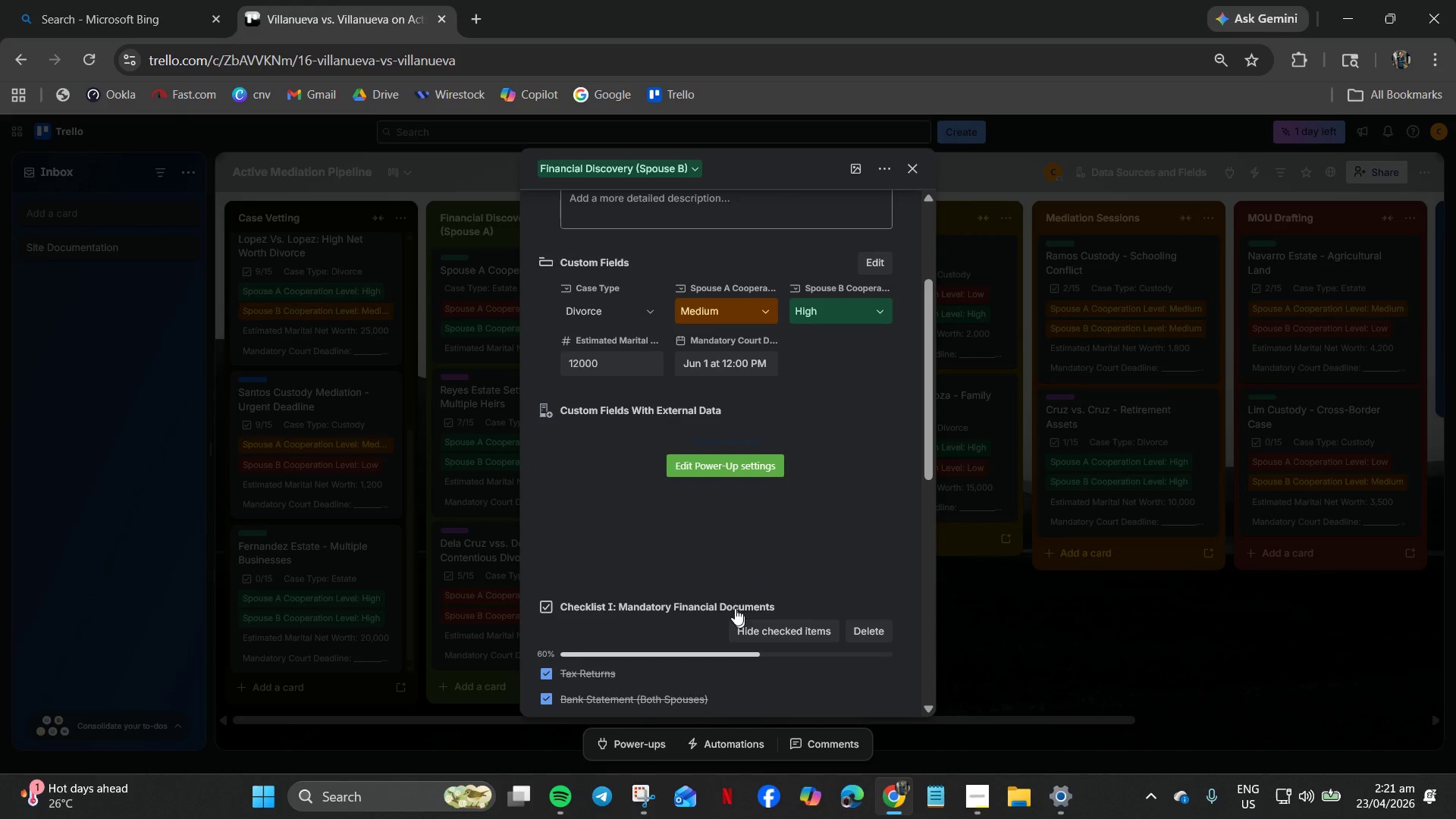 
scroll: coordinate [719, 418], scroll_direction: up, amount: 5.0
 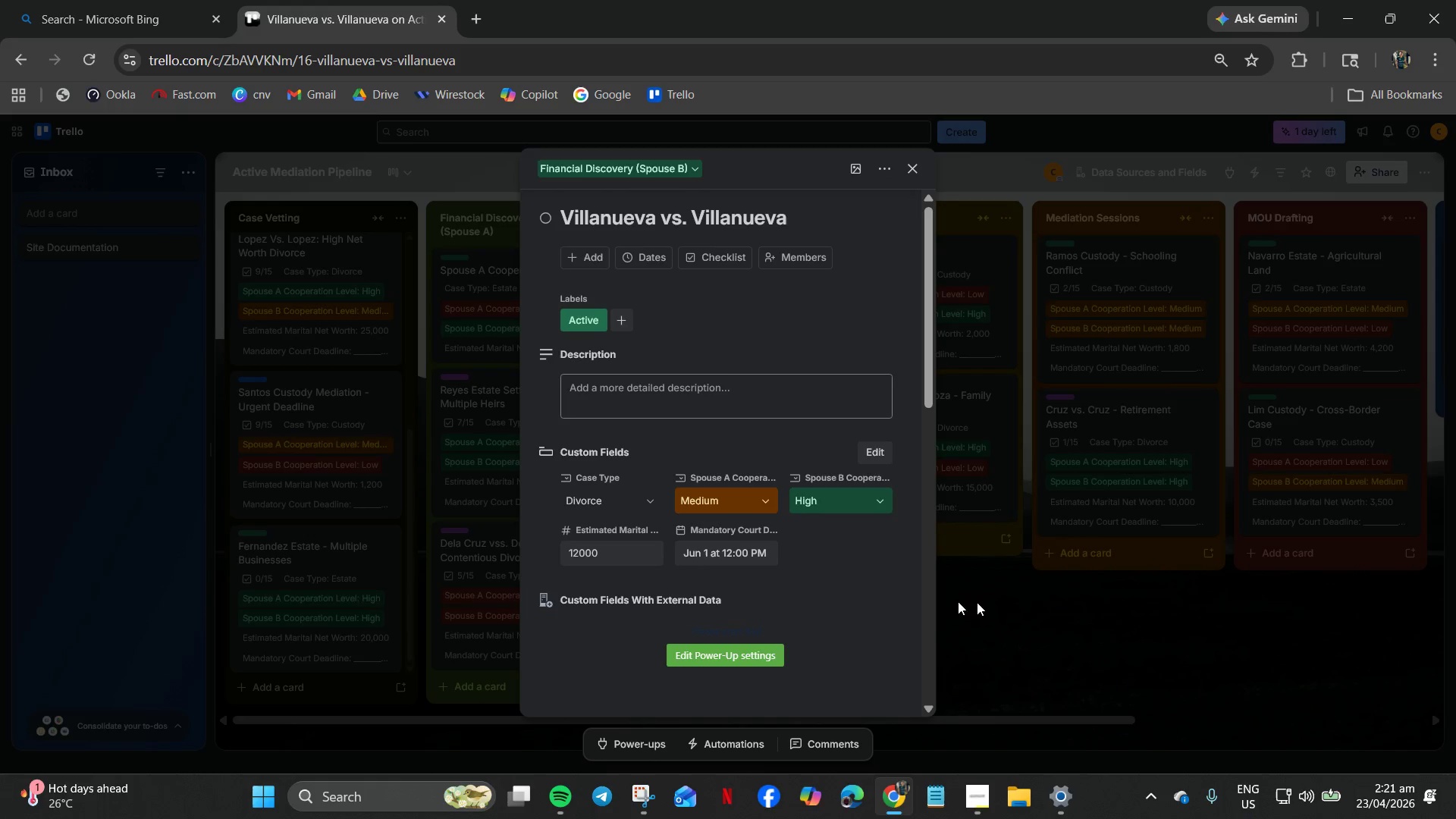 
left_click([1004, 602])
 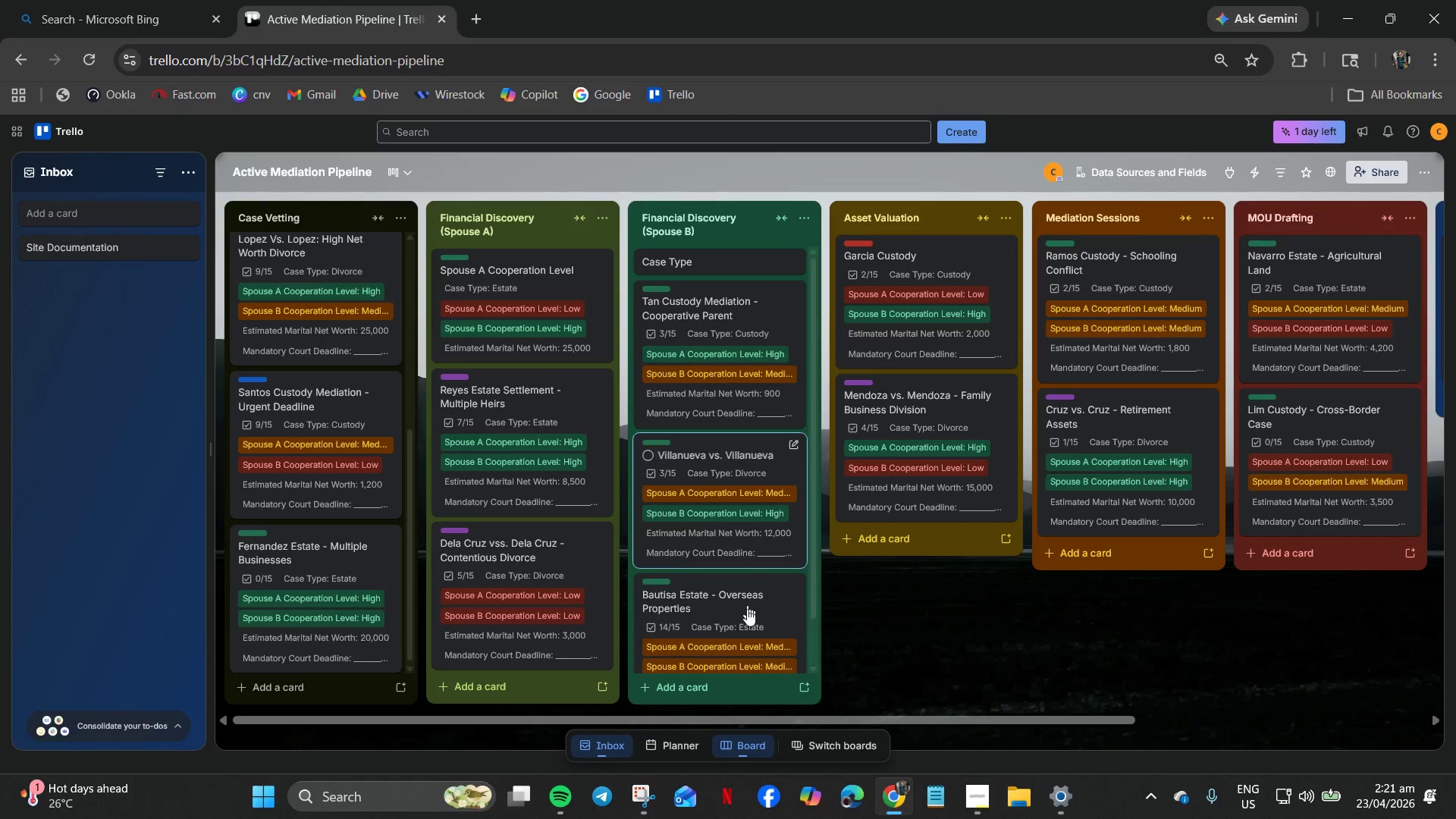 
left_click([746, 627])
 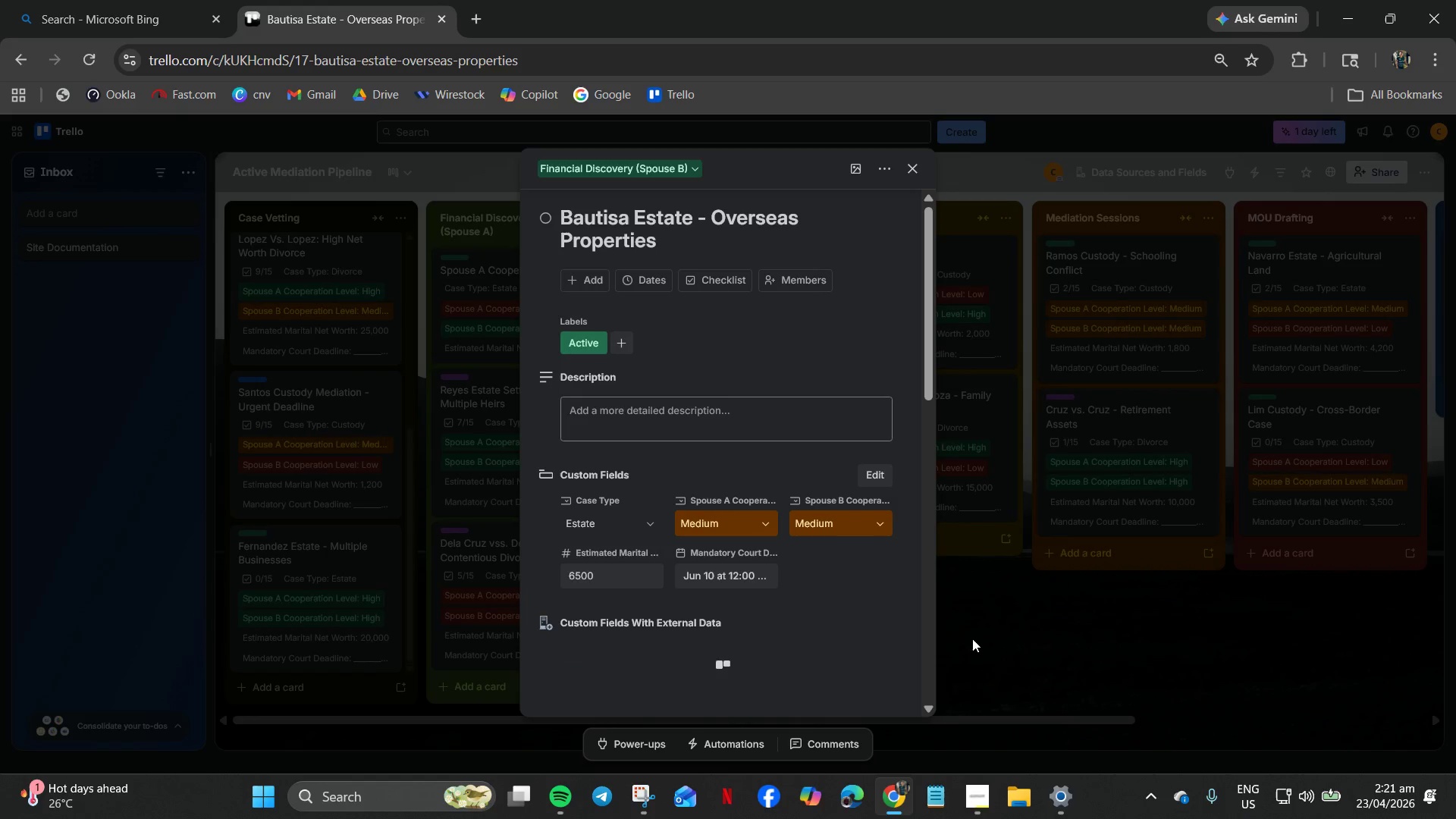 
left_click([1001, 617])
 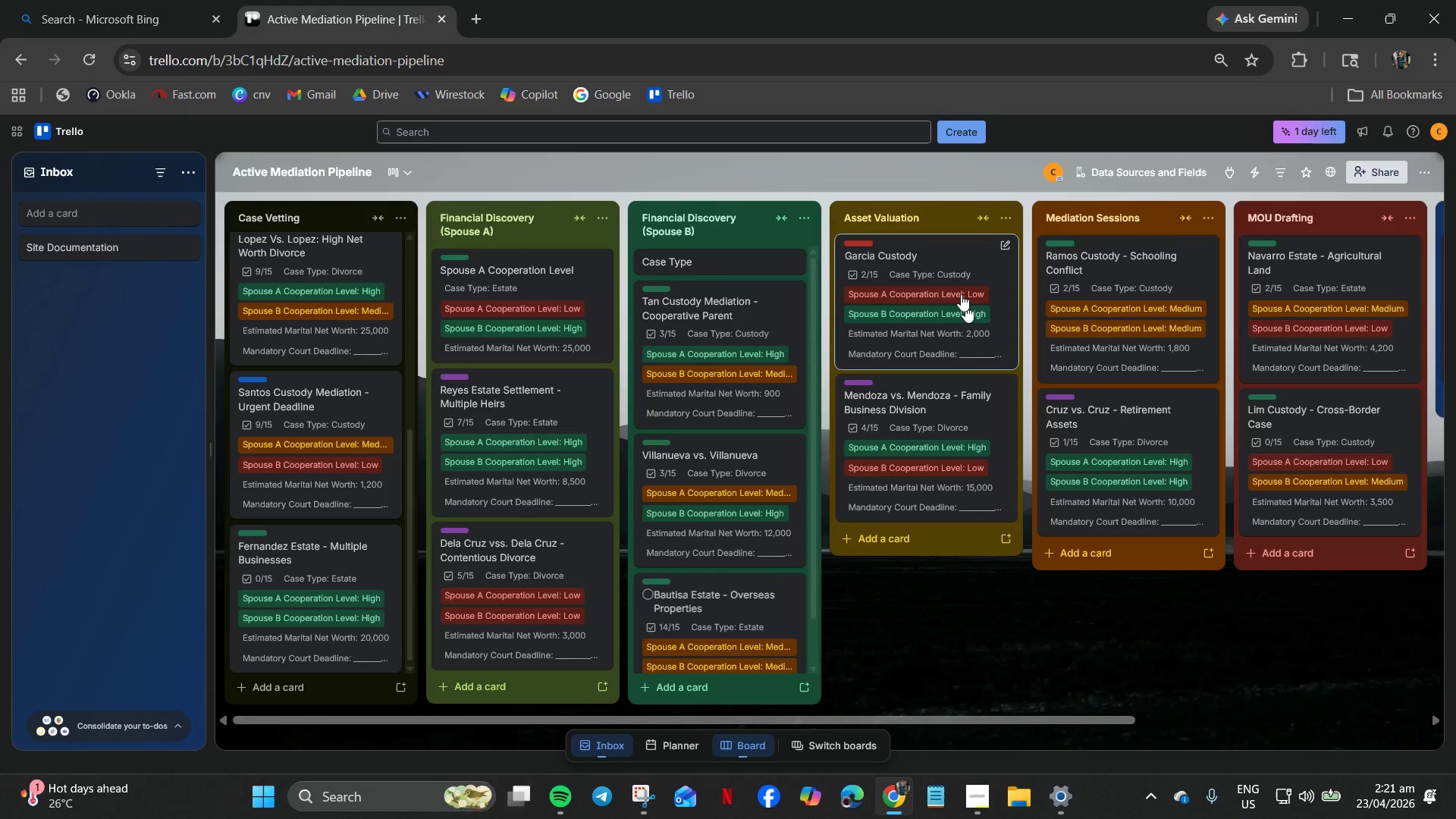 
left_click([956, 283])
 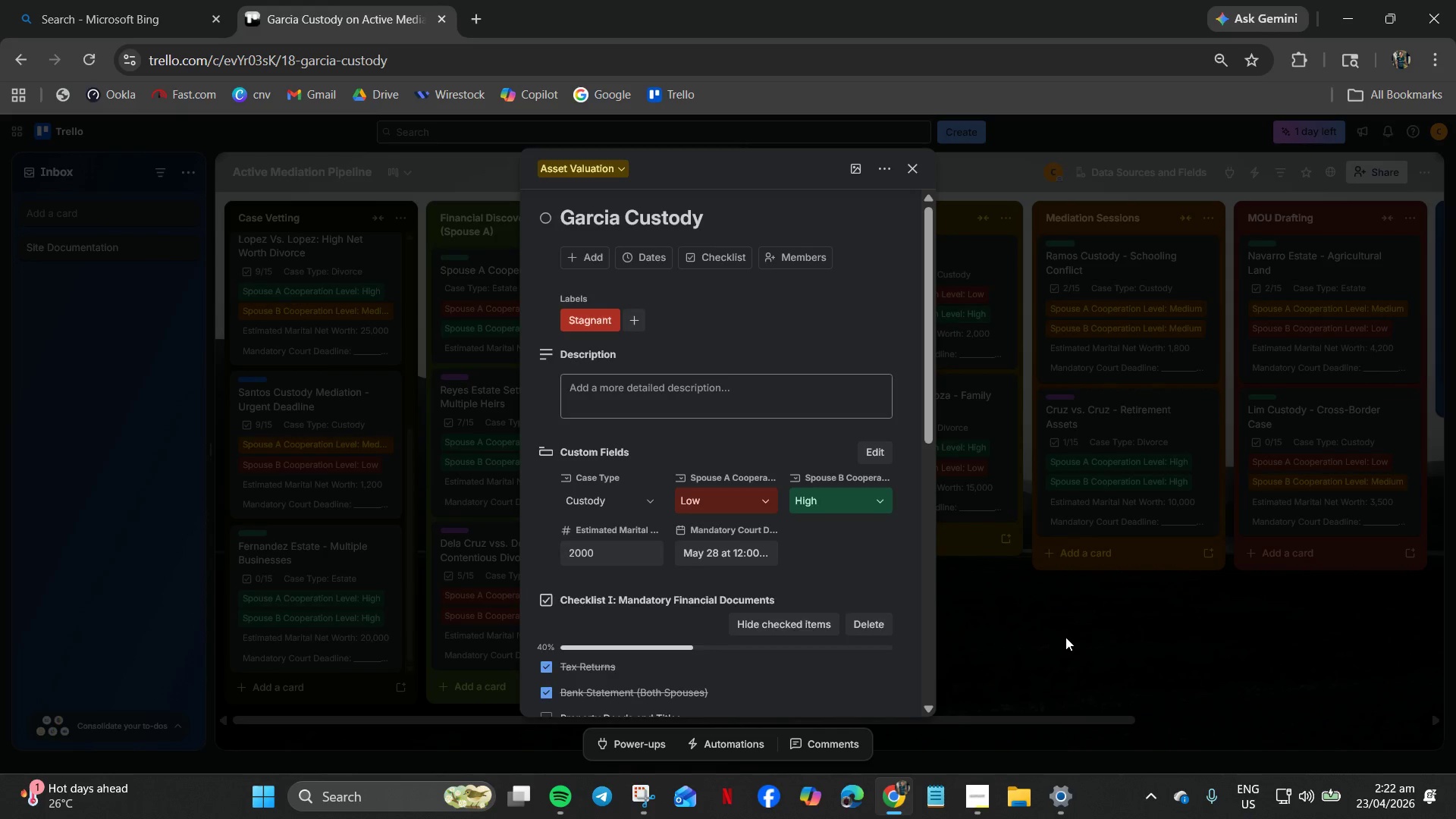 
left_click([1065, 637])
 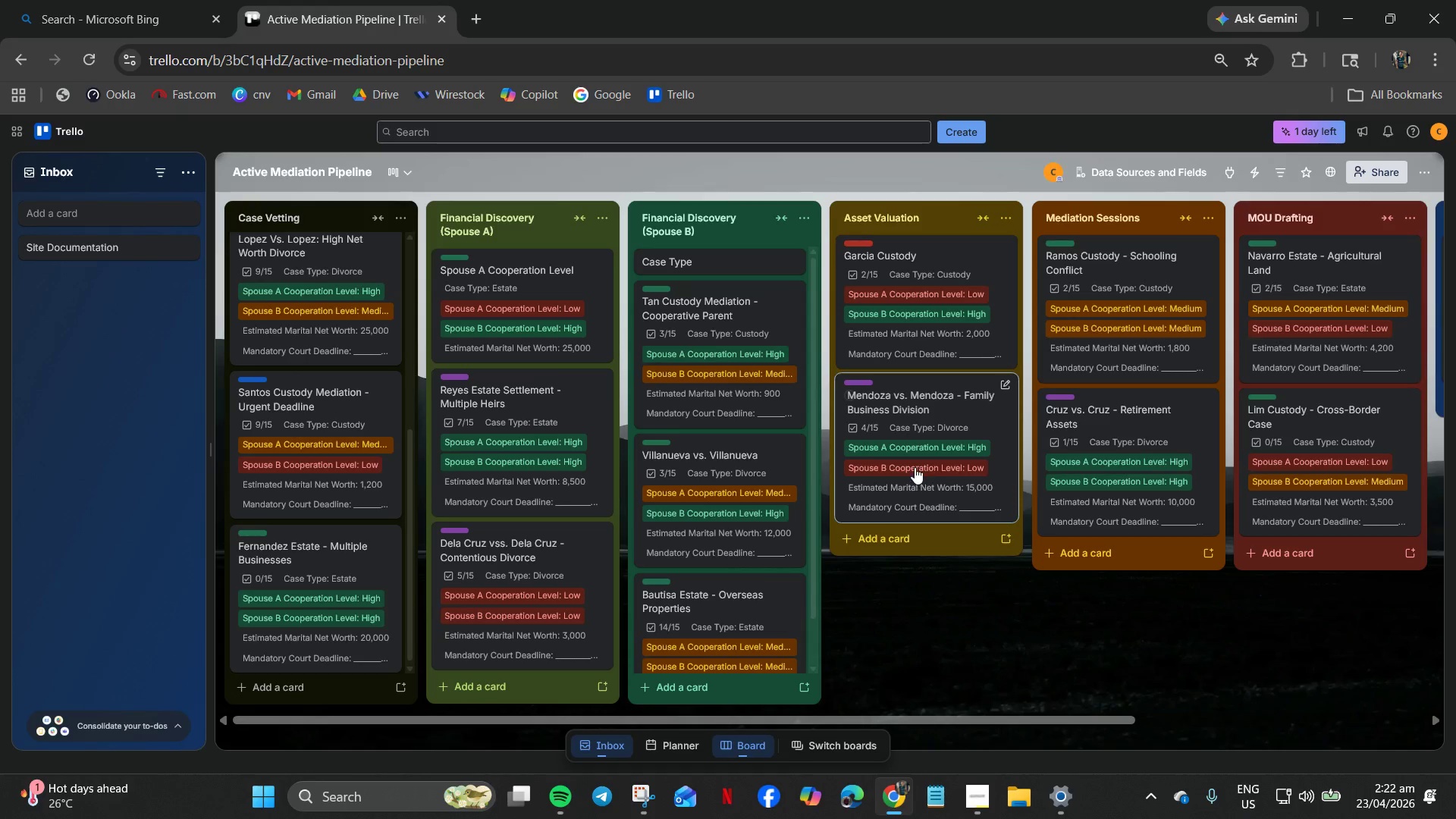 
left_click([915, 459])
 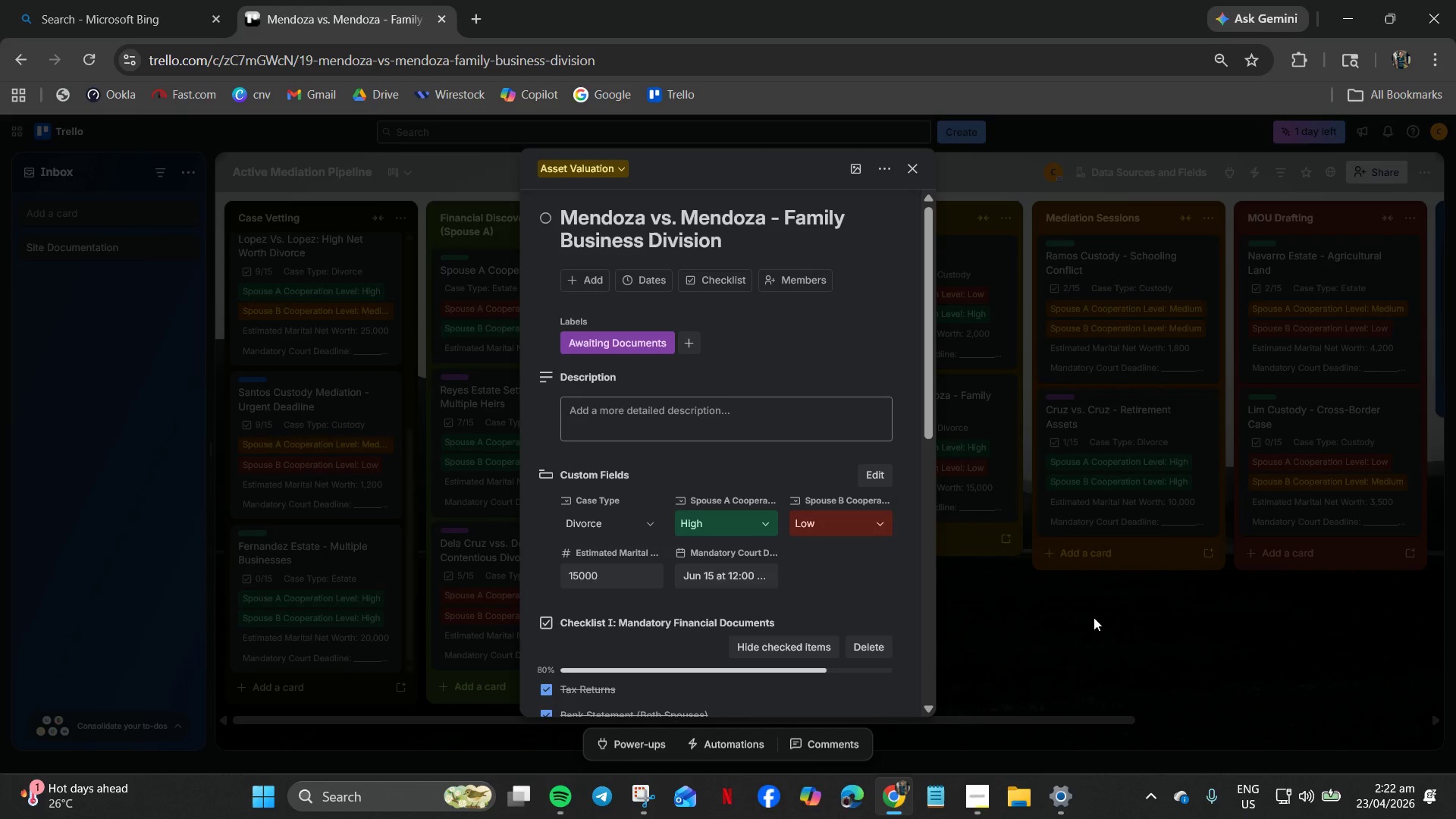 
left_click([1094, 617])
 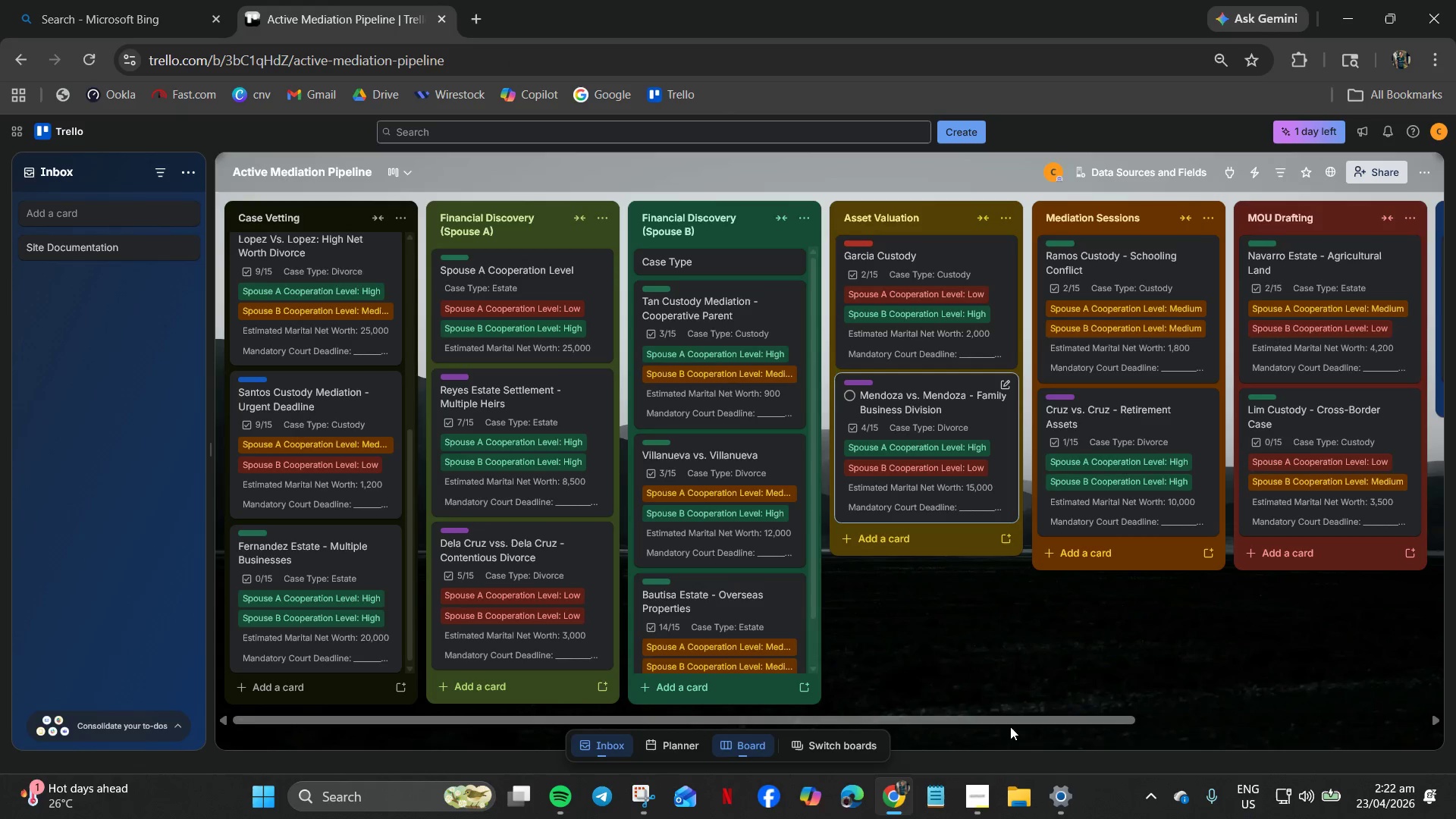 
left_click_drag(start_coordinate=[1010, 723], to_coordinate=[1243, 722])
 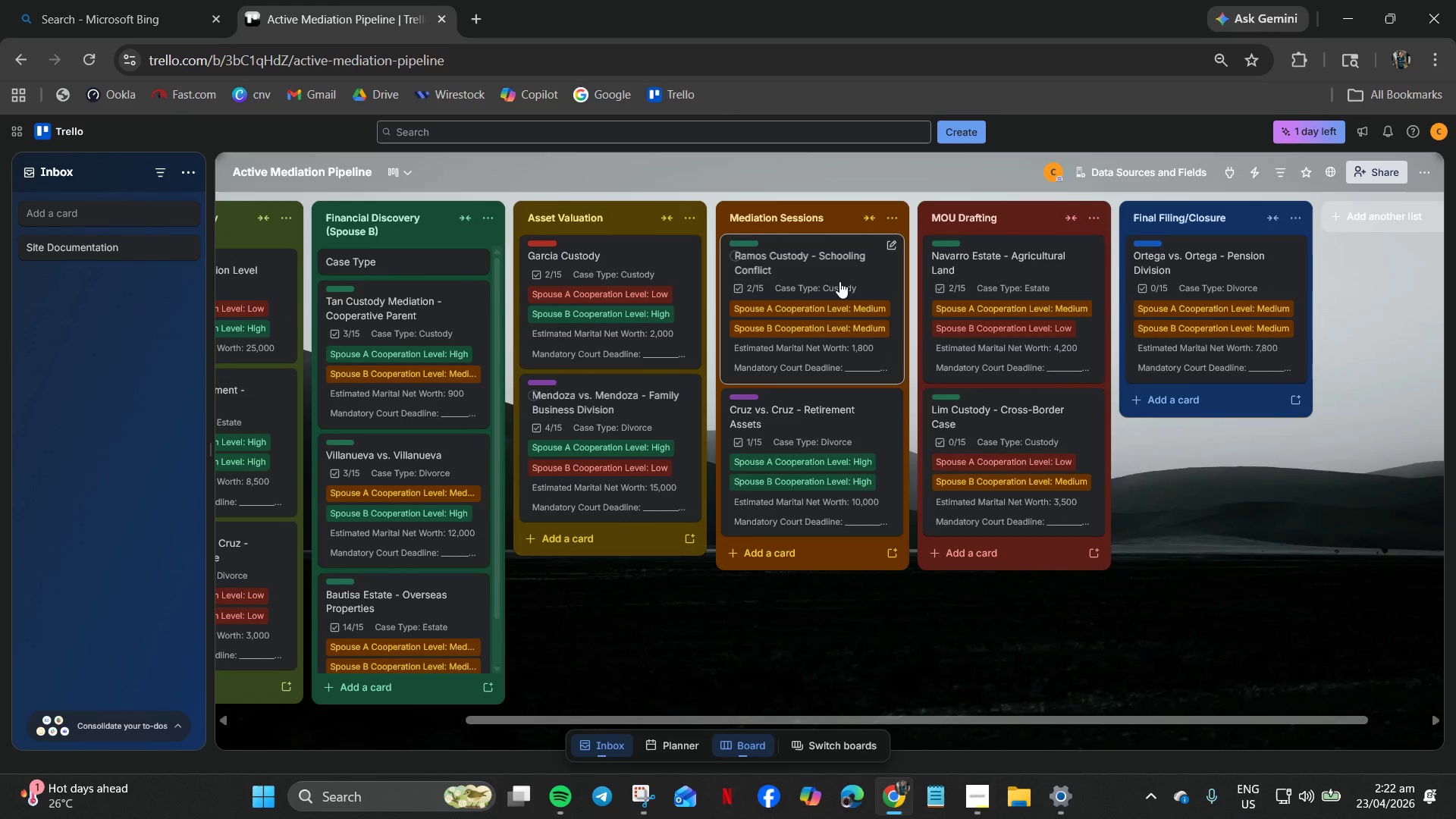 
left_click([839, 281])
 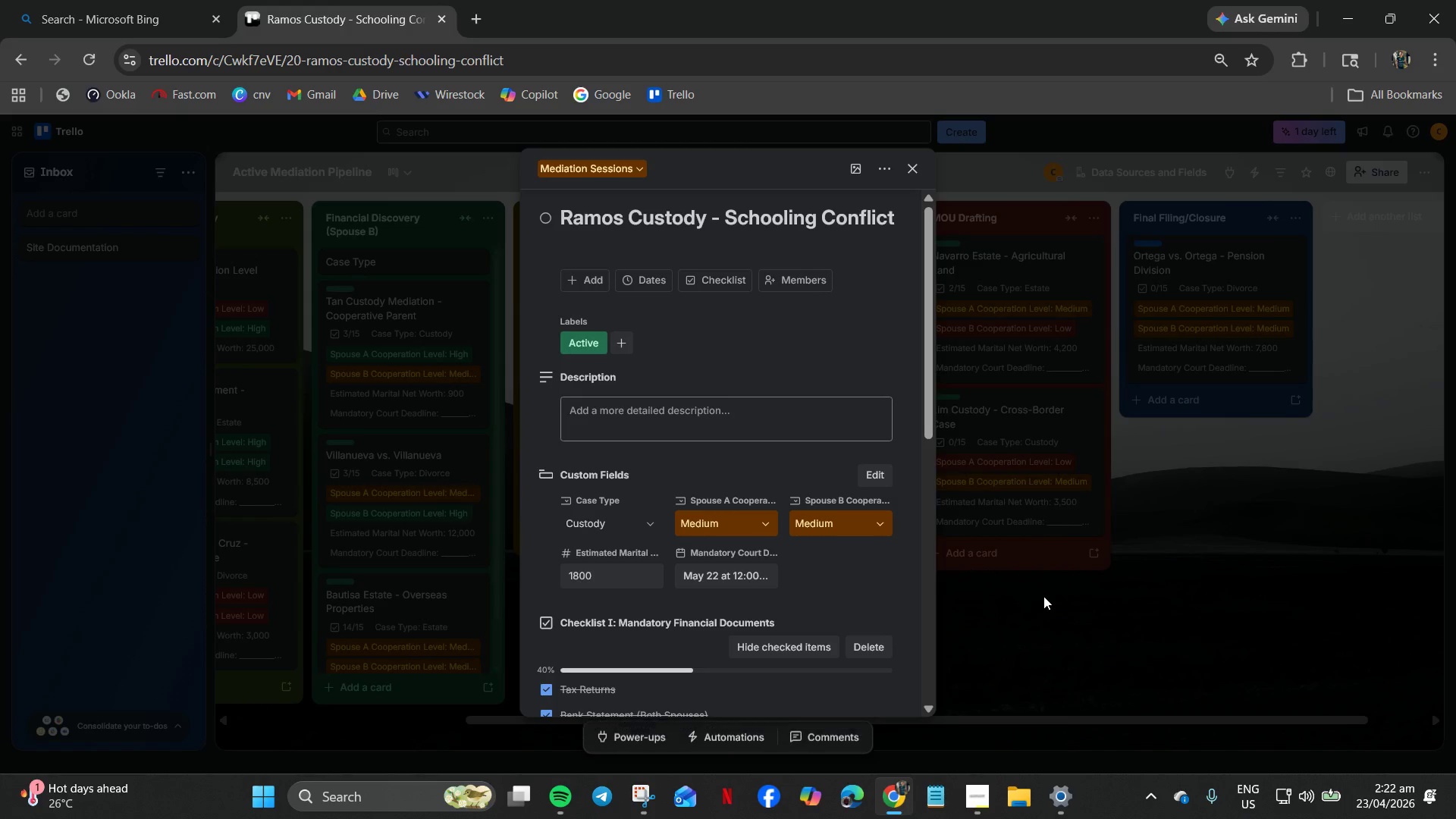 
left_click([1044, 596])
 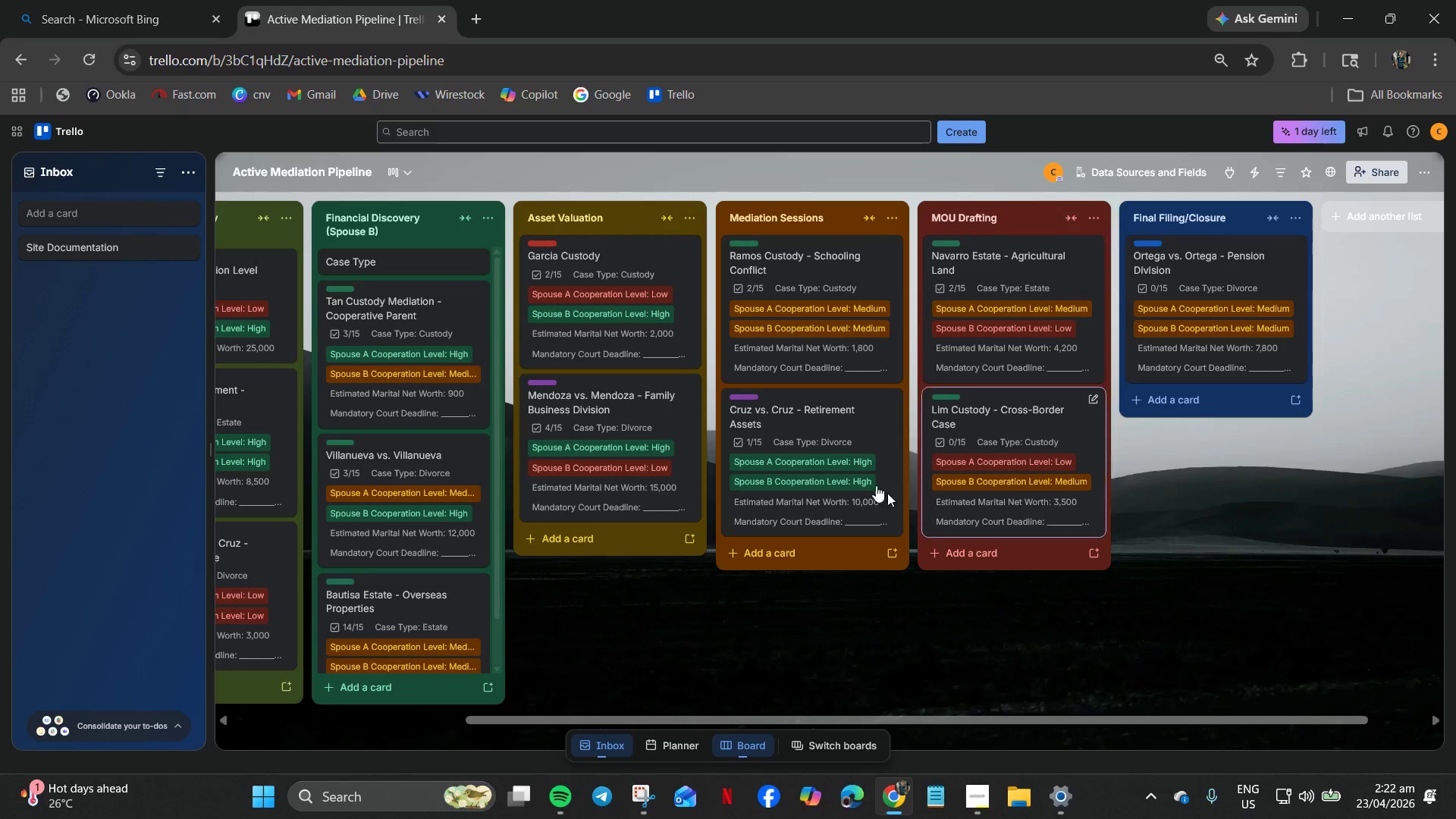 
left_click([840, 466])
 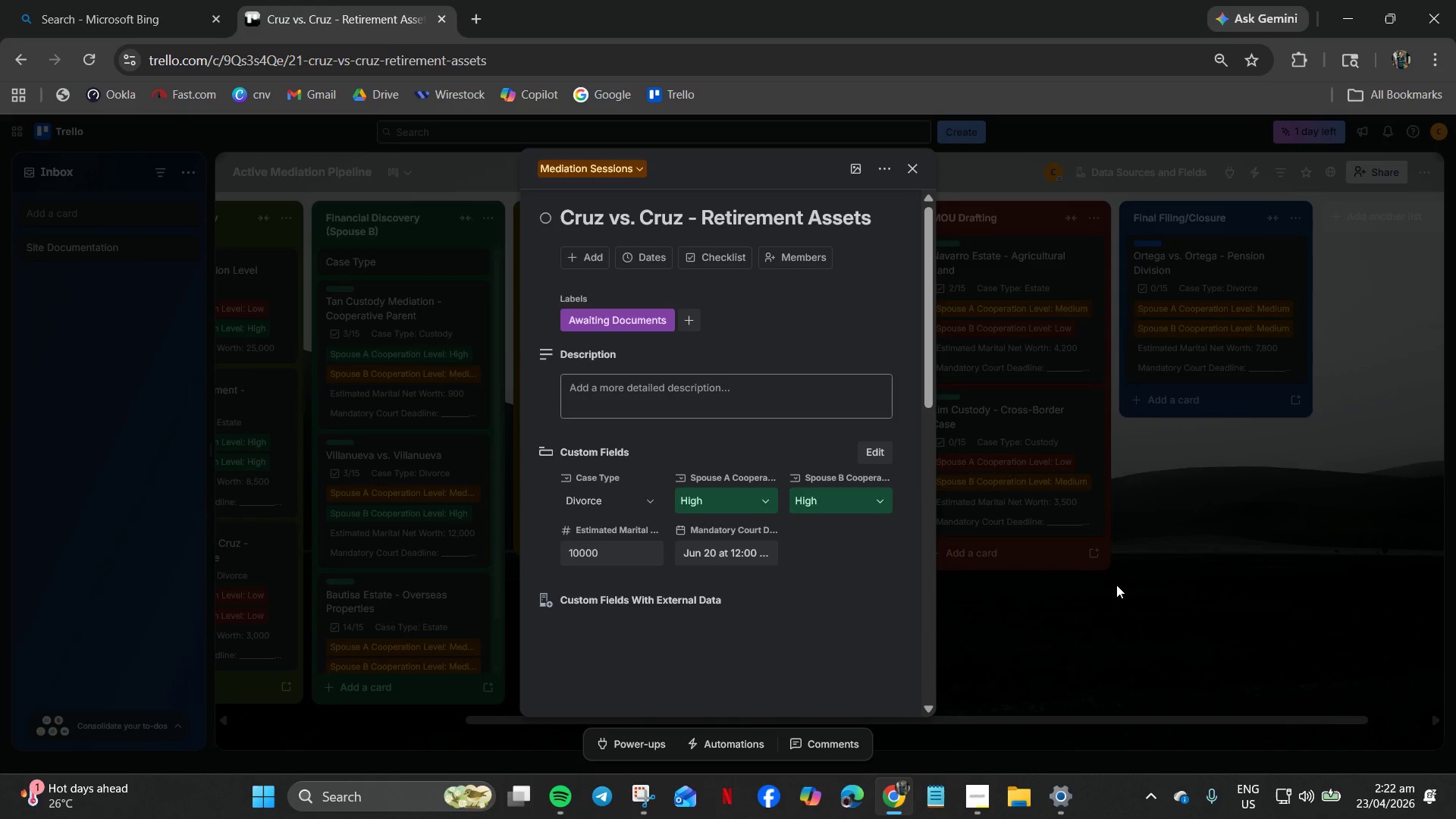 
left_click([1116, 585])
 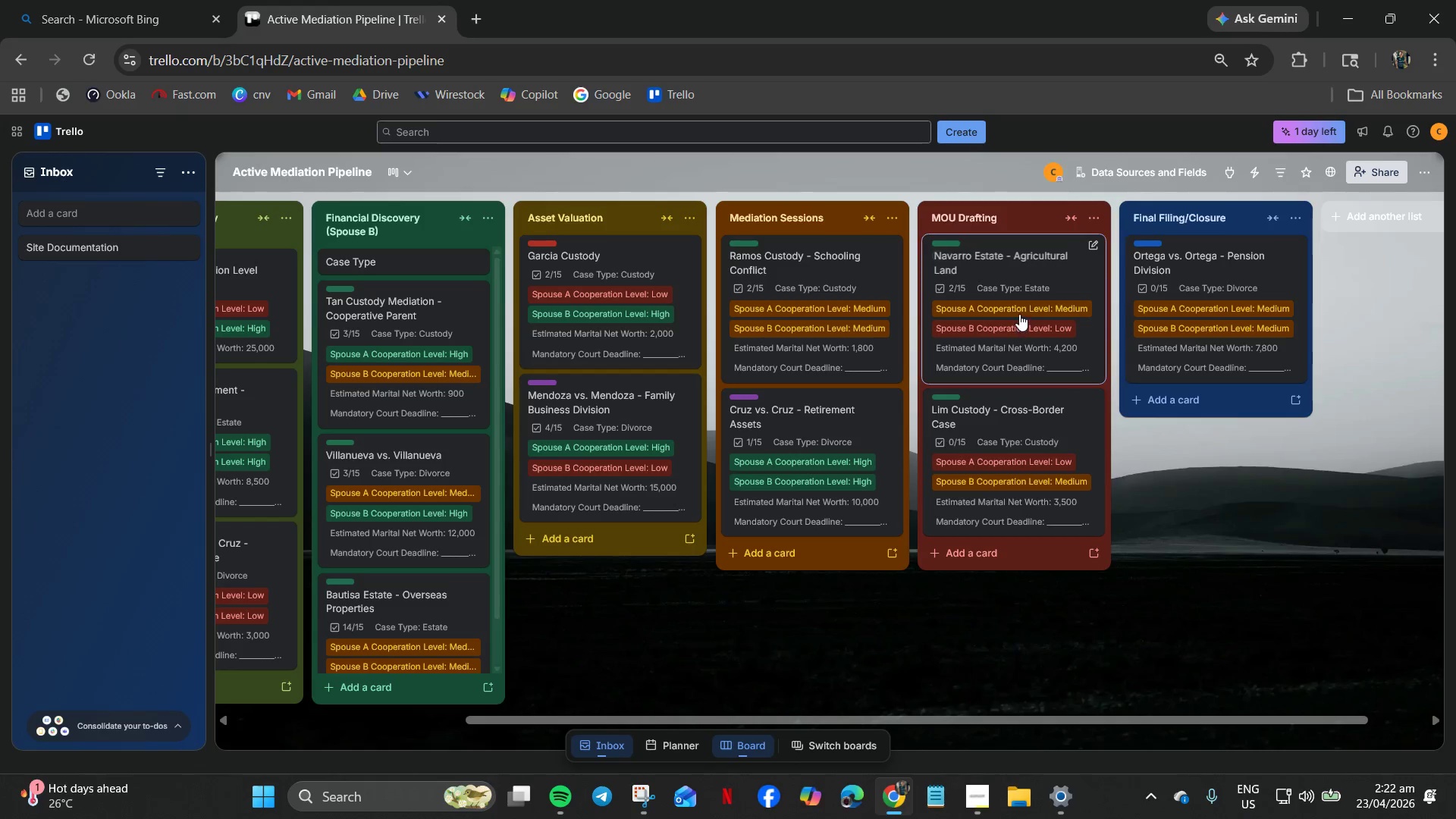 
left_click([1019, 314])
 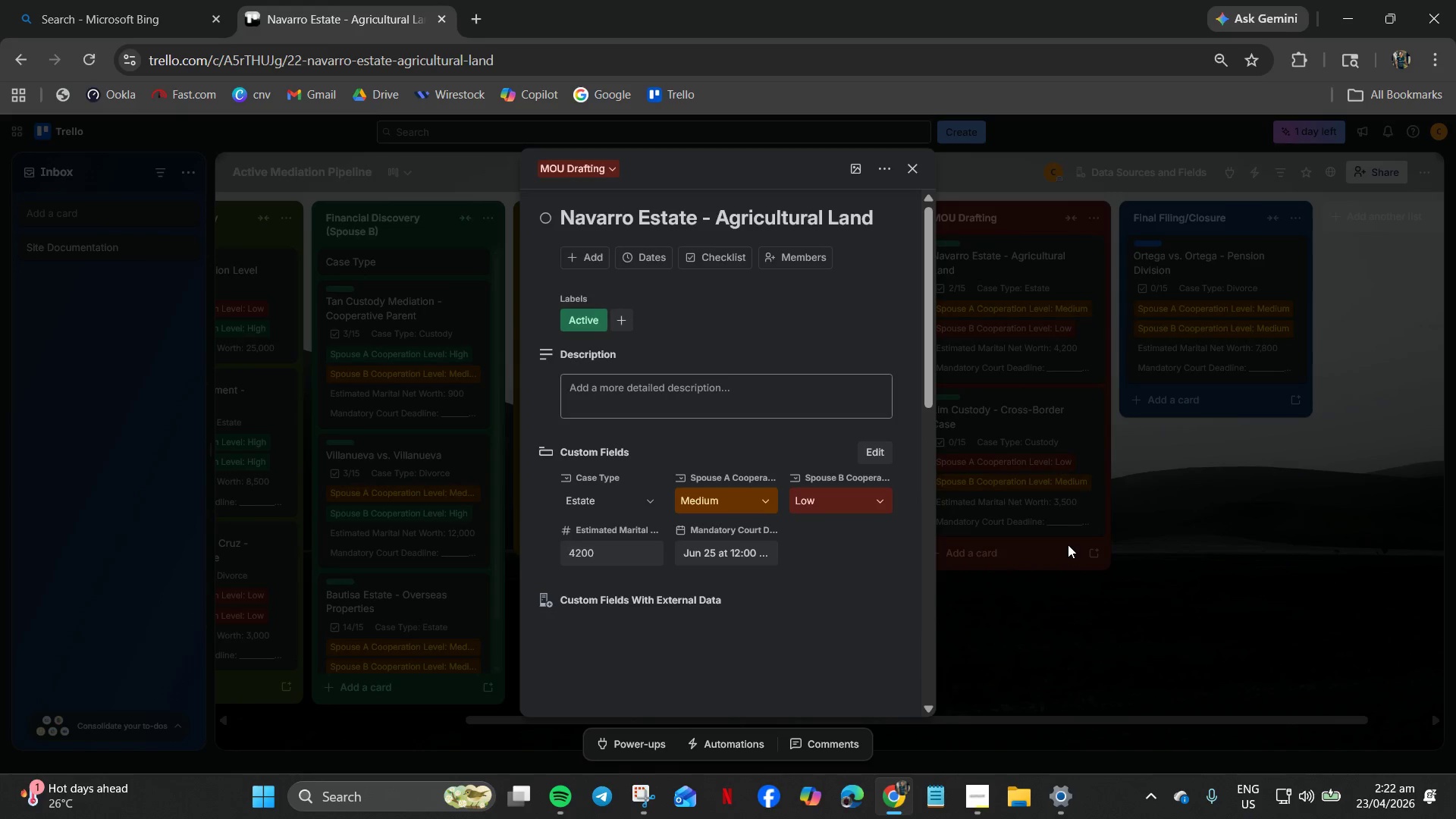 
left_click([1068, 544])
 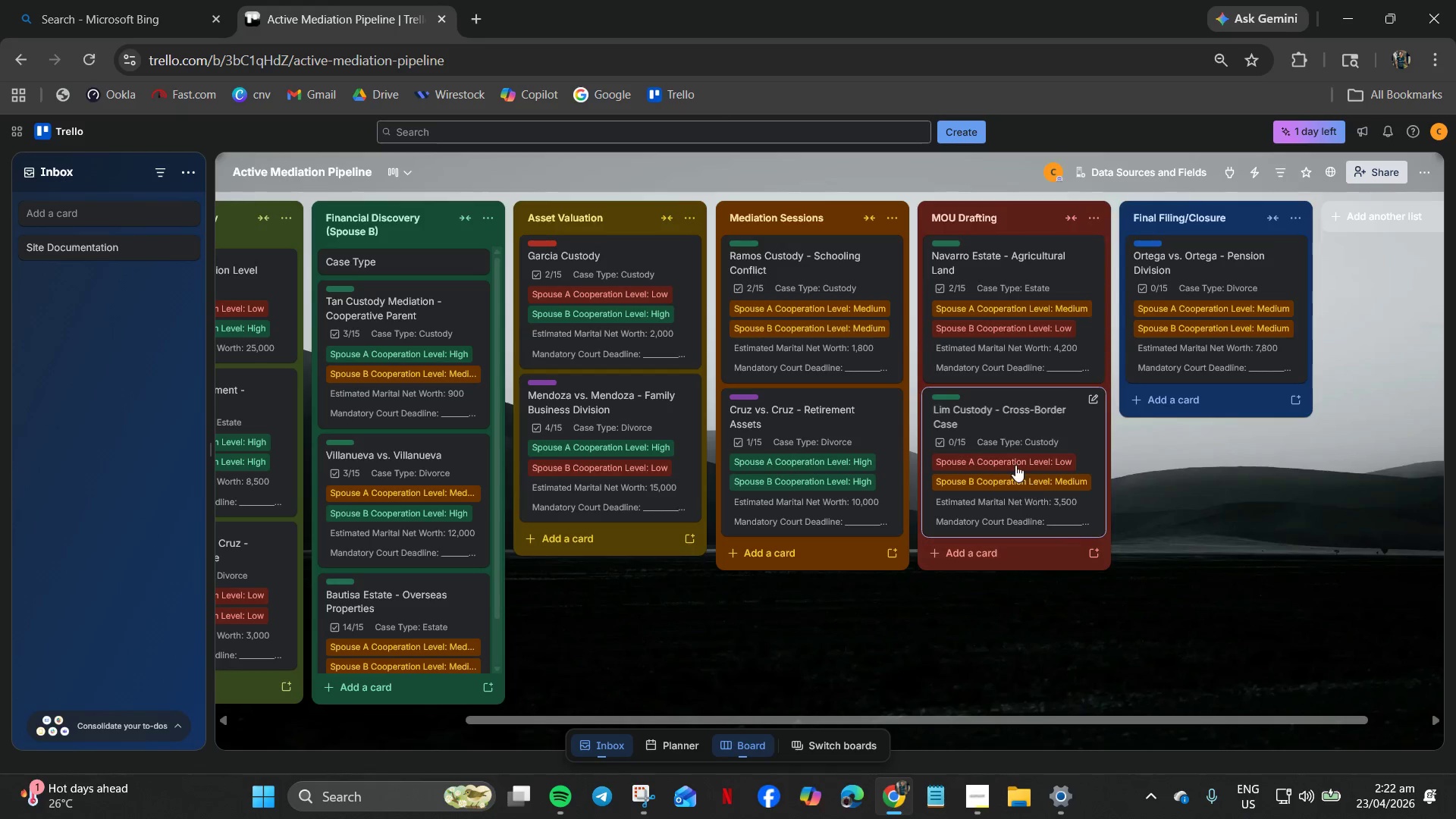 
left_click([1015, 465])
 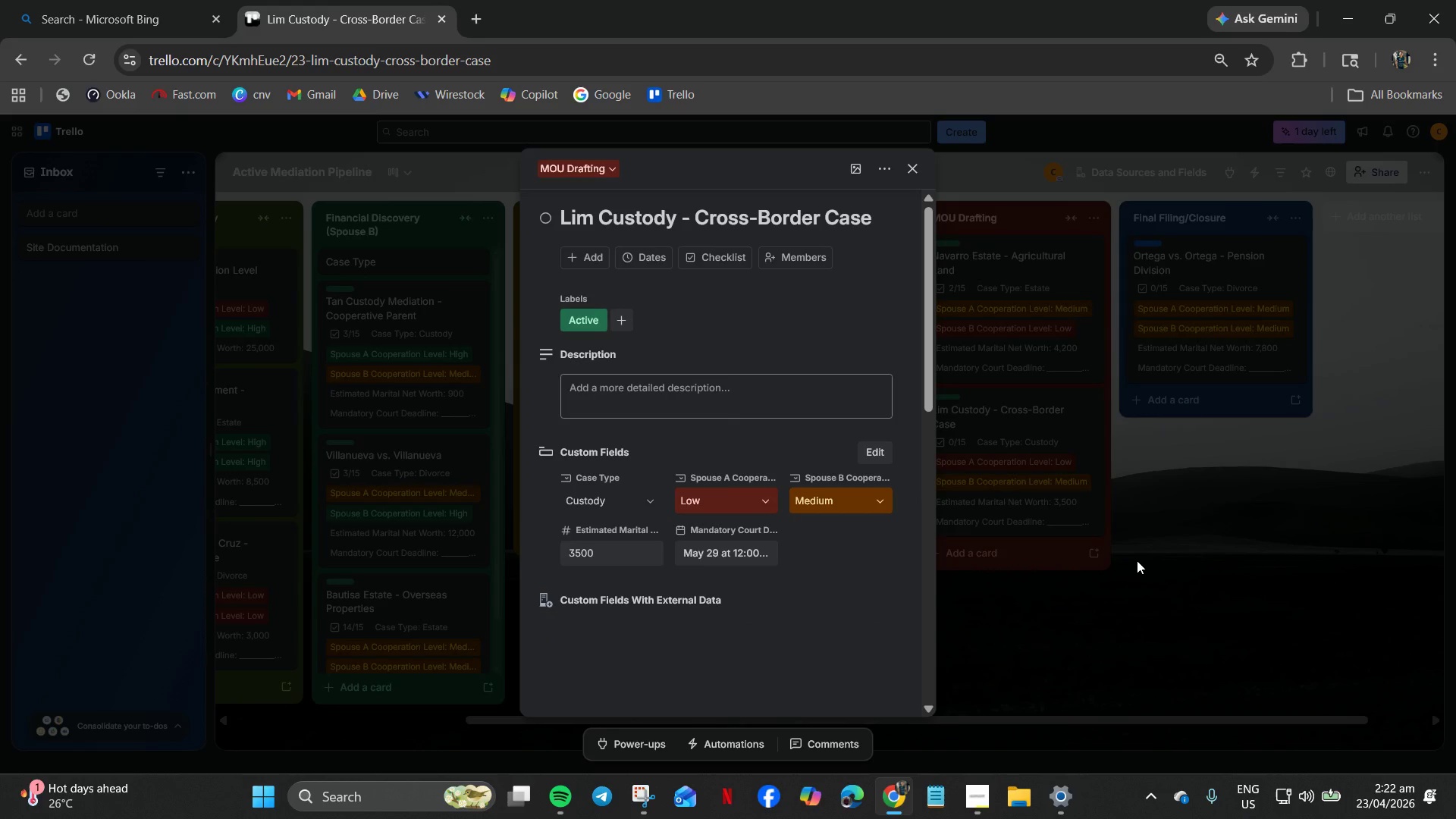 
left_click([1137, 560])
 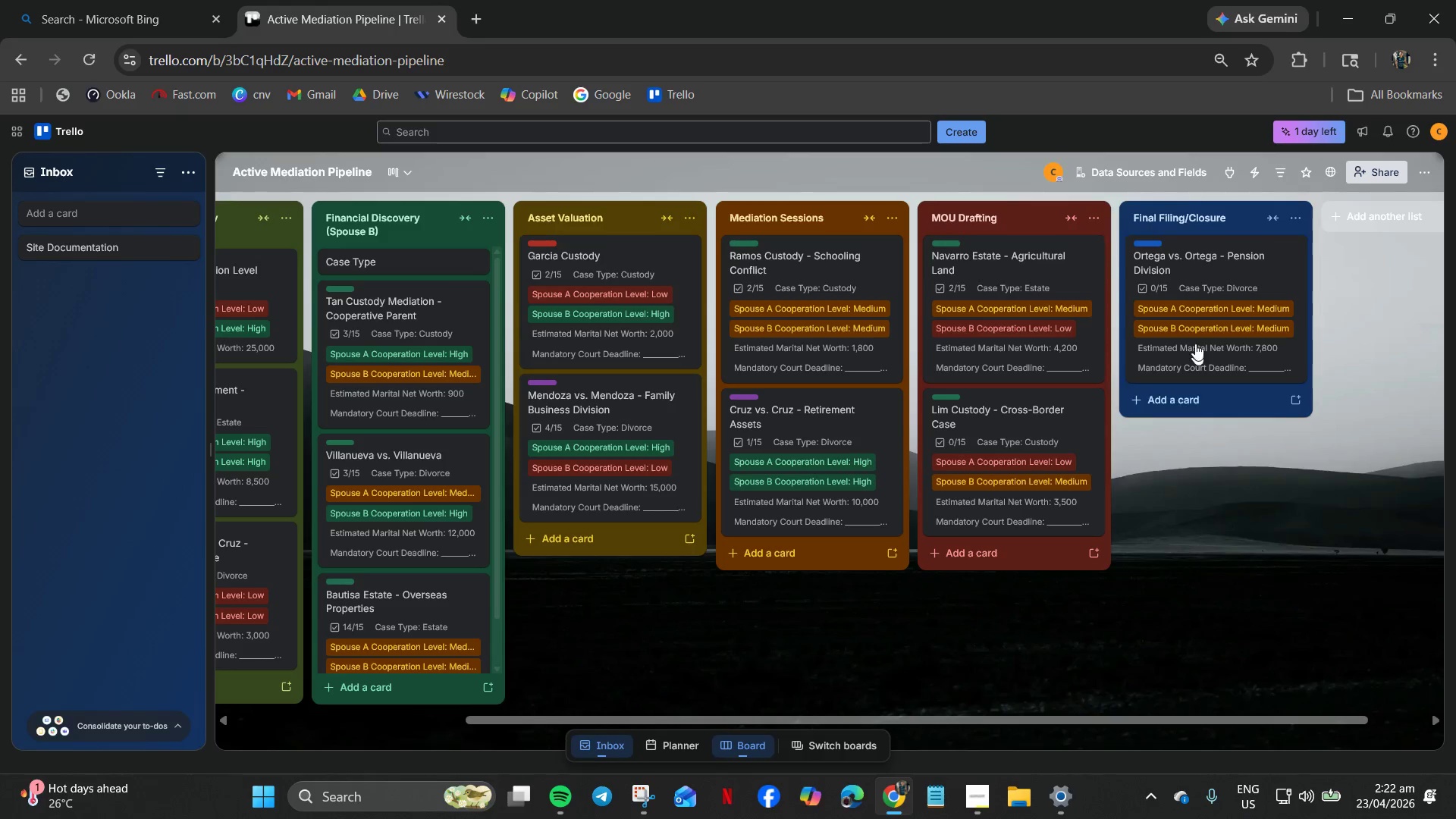 
left_click([1195, 326])
 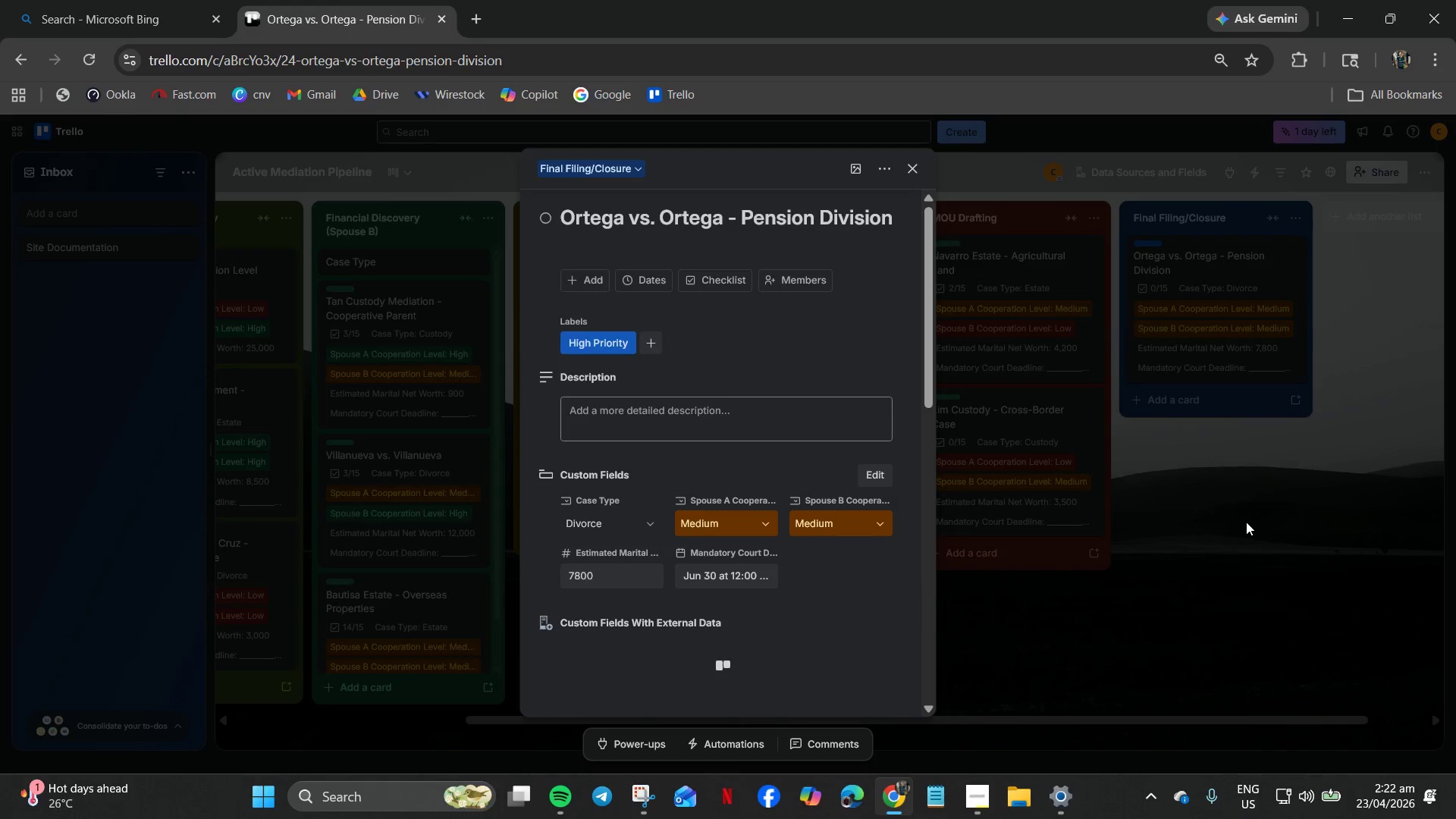 
left_click([1244, 522])
 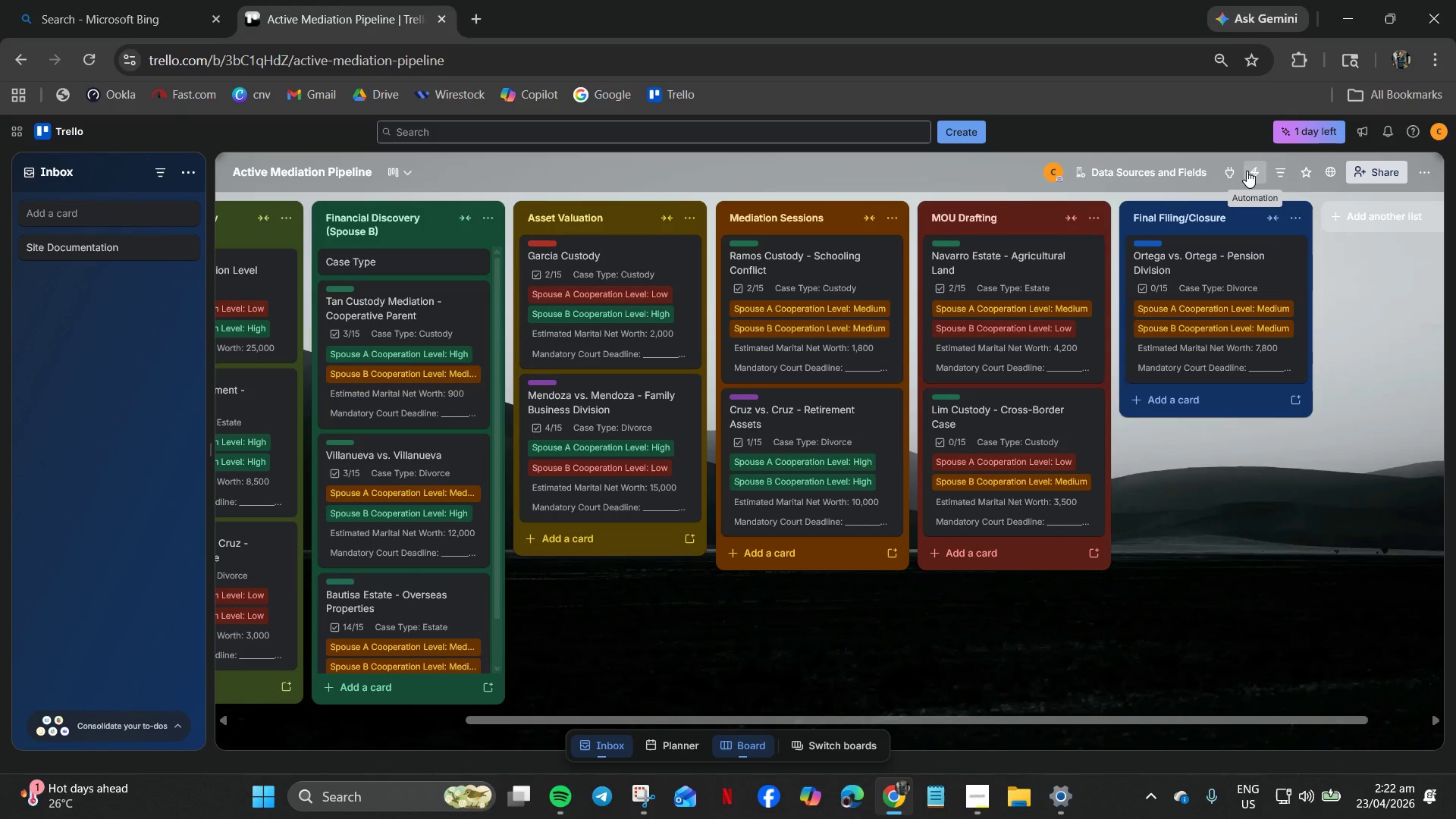 
left_click([1247, 170])
 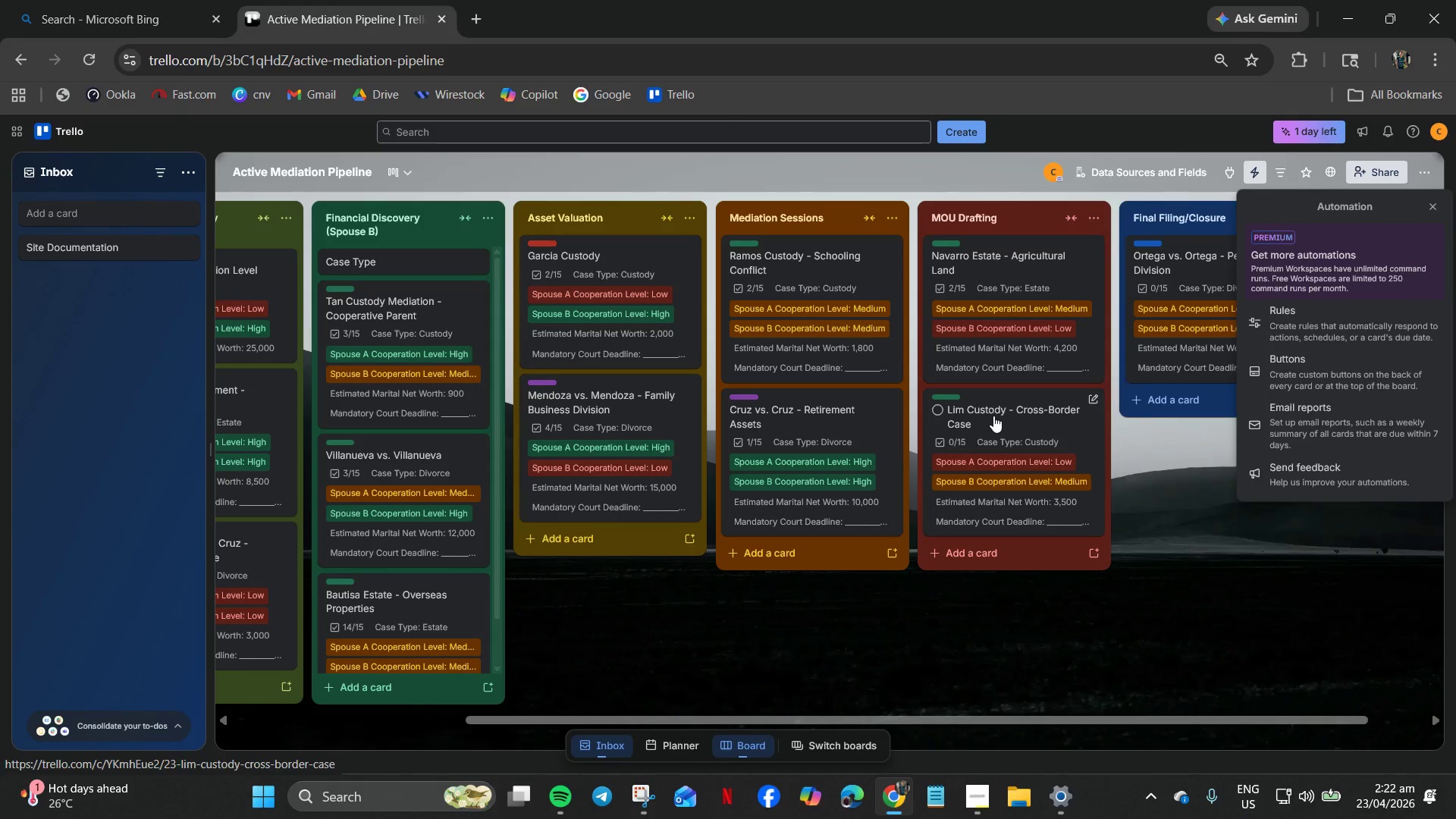 
left_click([1279, 329])
 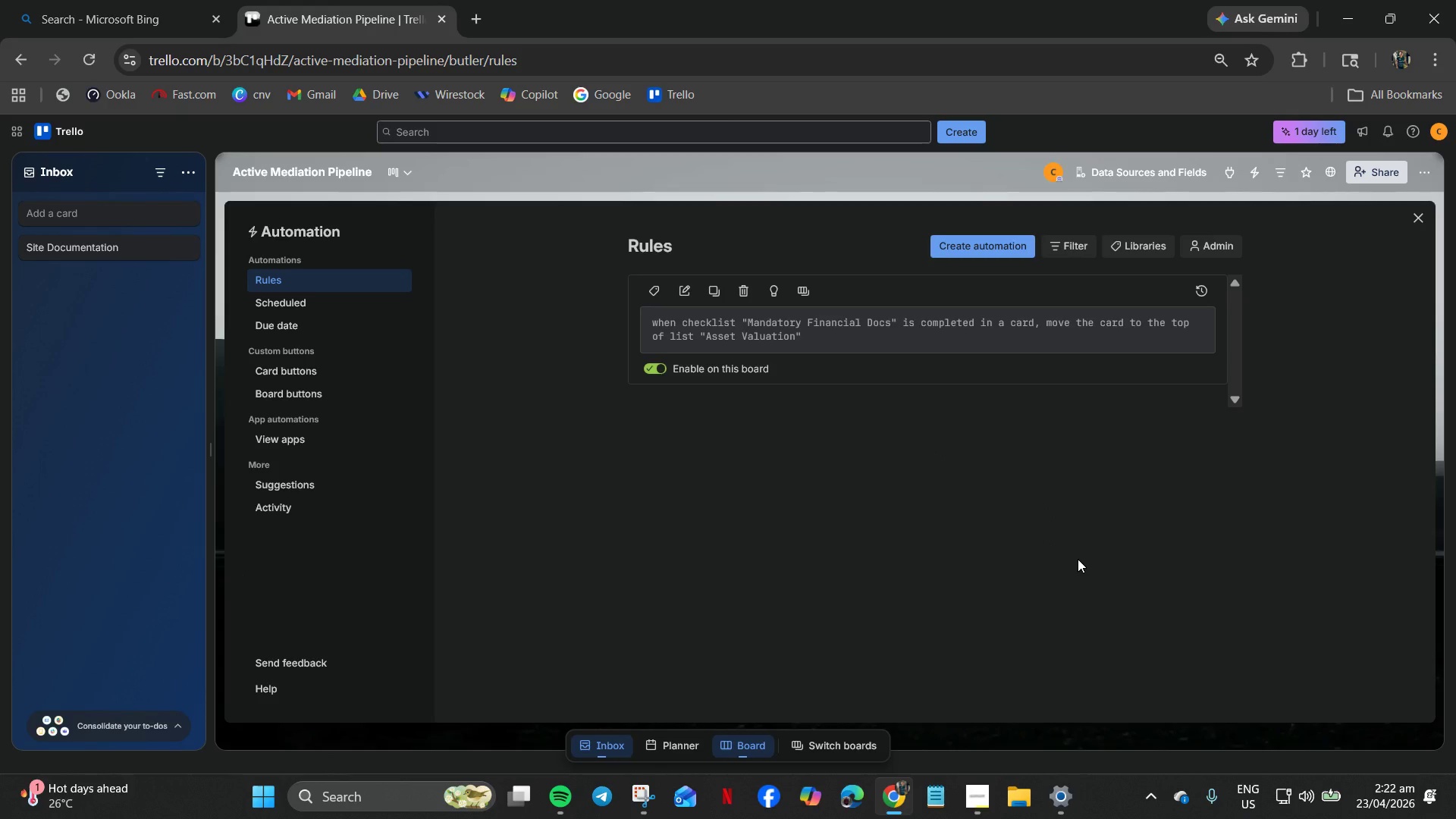 
scroll: coordinate [824, 420], scroll_direction: up, amount: 2.0
 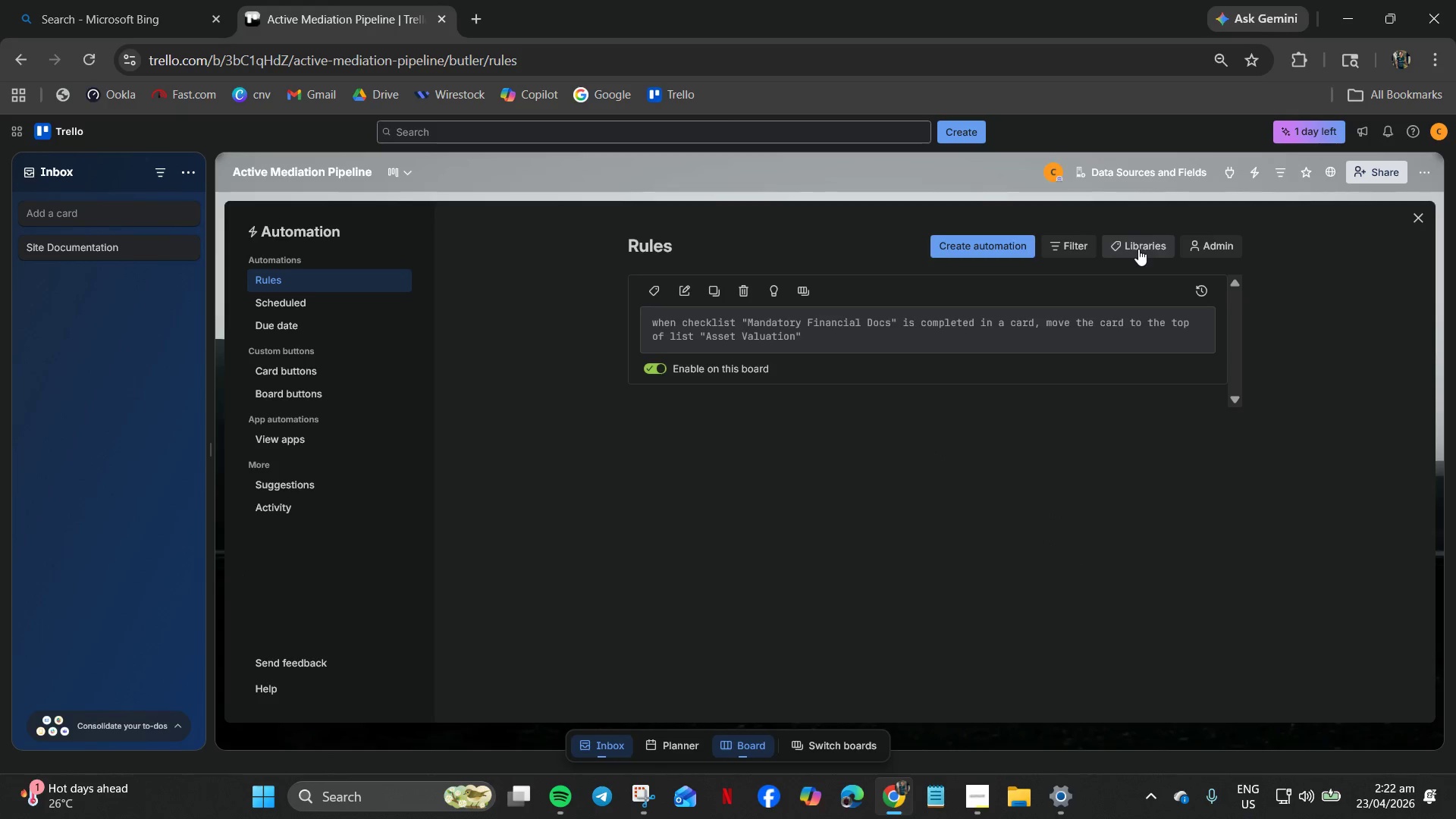 
left_click([1141, 247])
 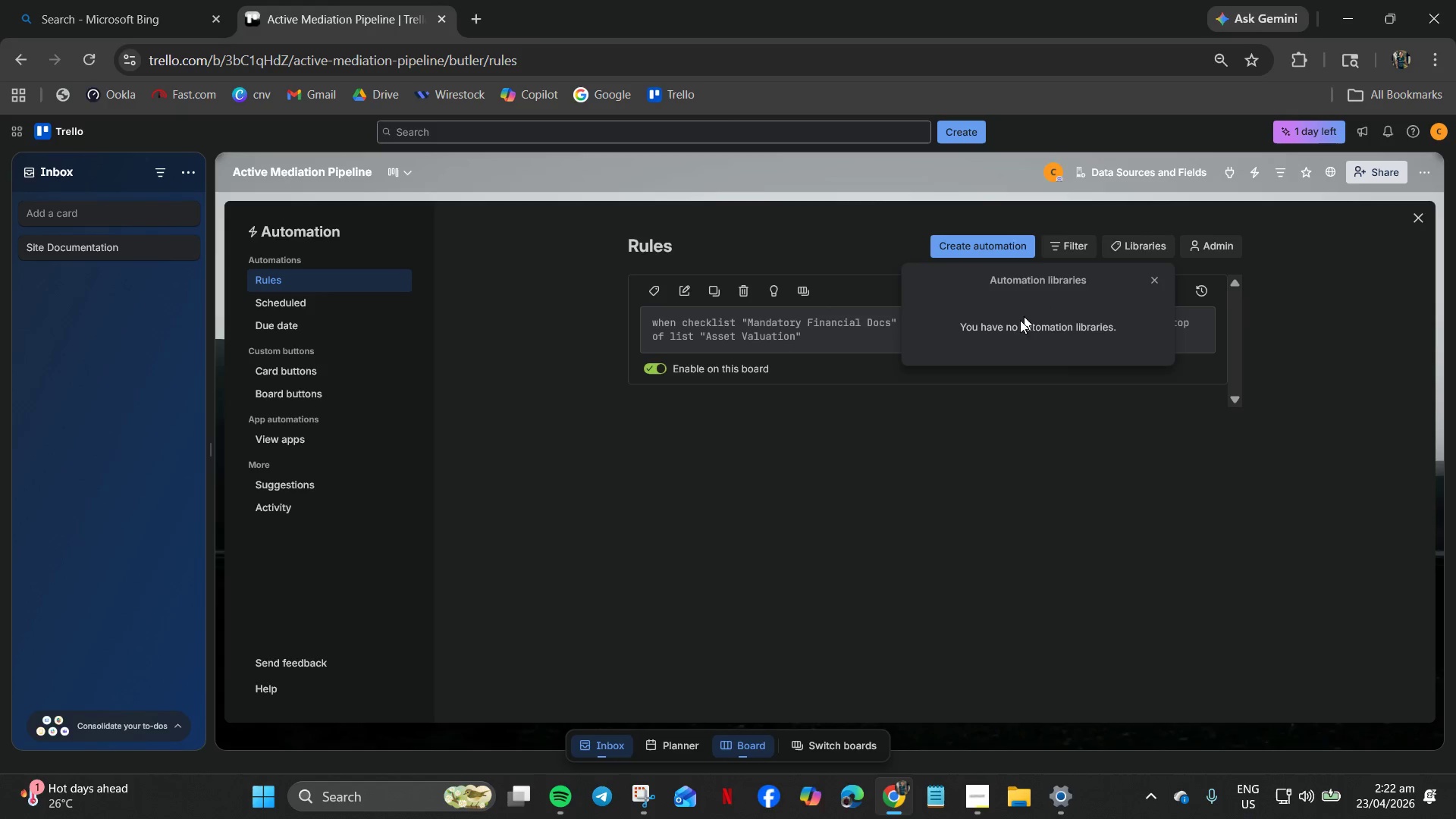 
left_click([1001, 404])
 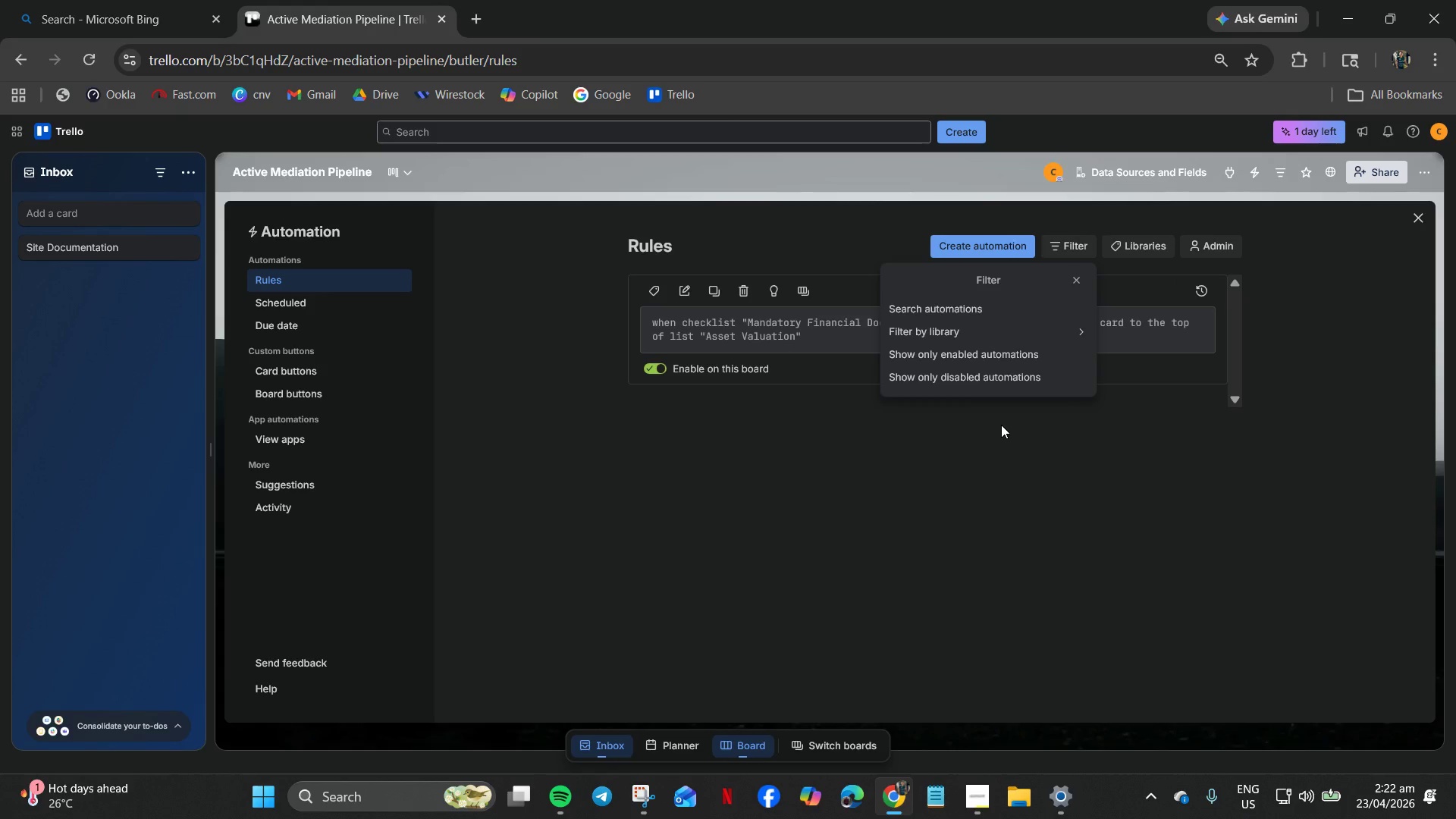 
left_click([1001, 425])
 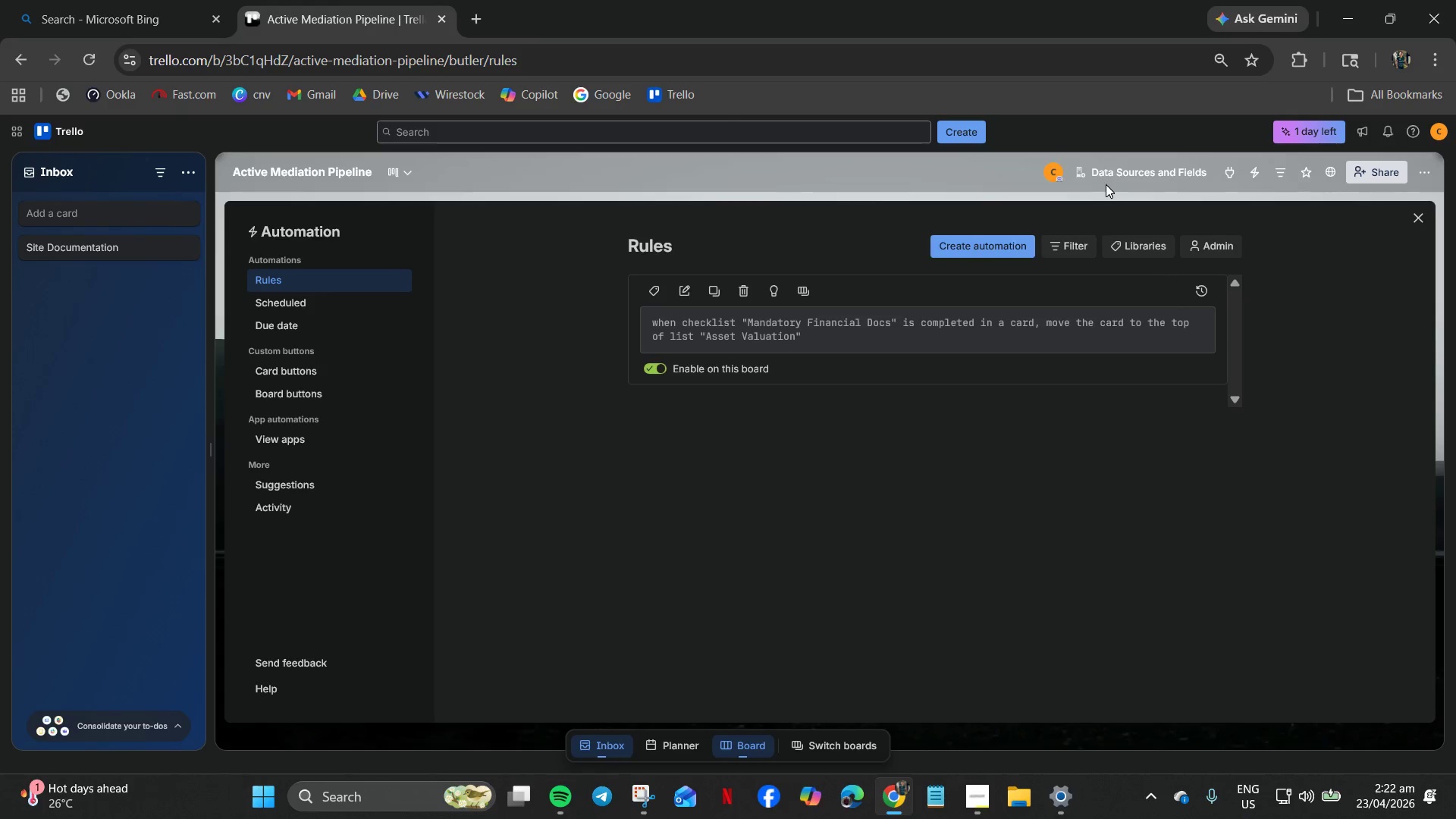 
left_click([394, 160])
 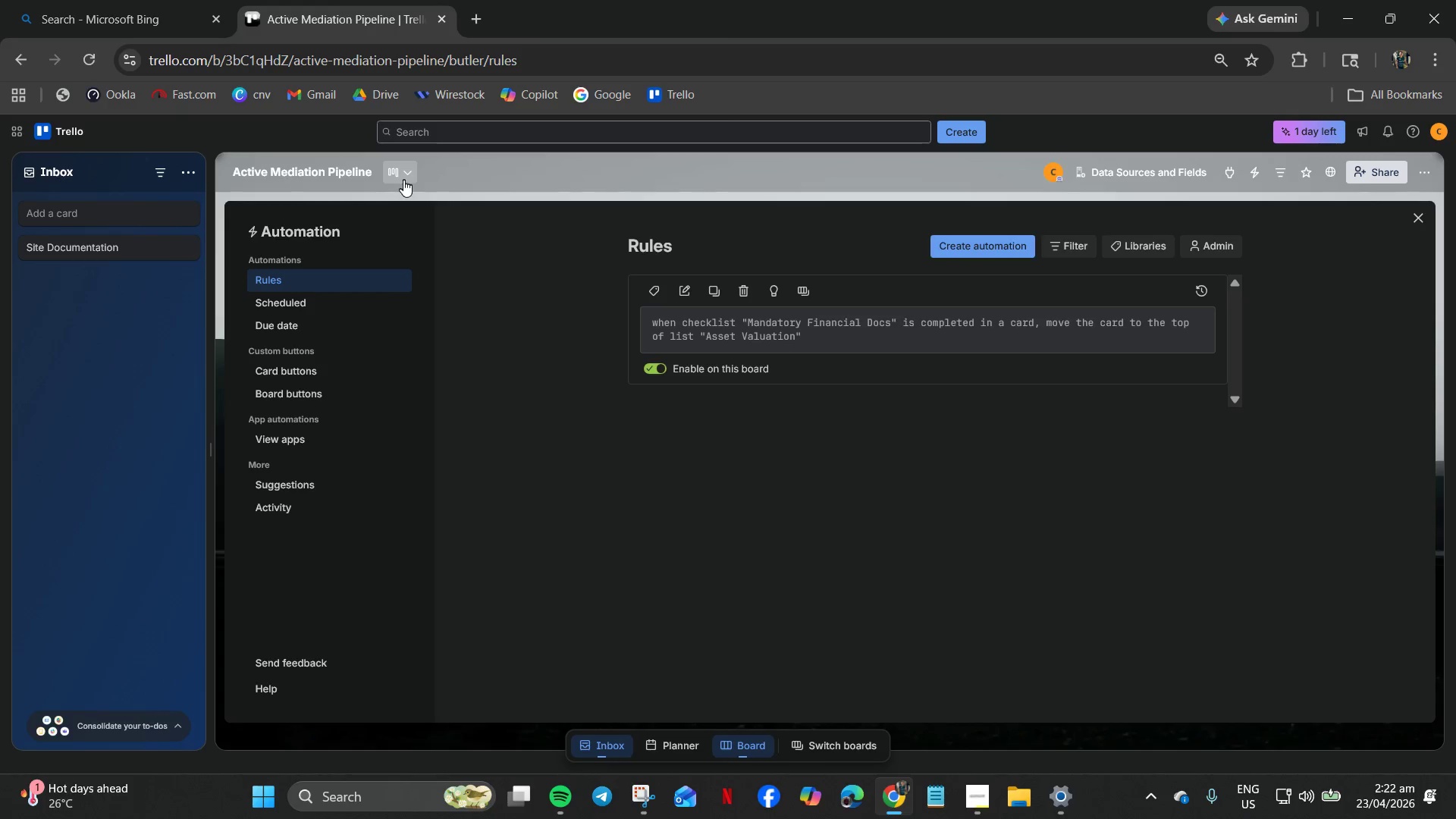 
left_click([400, 178])
 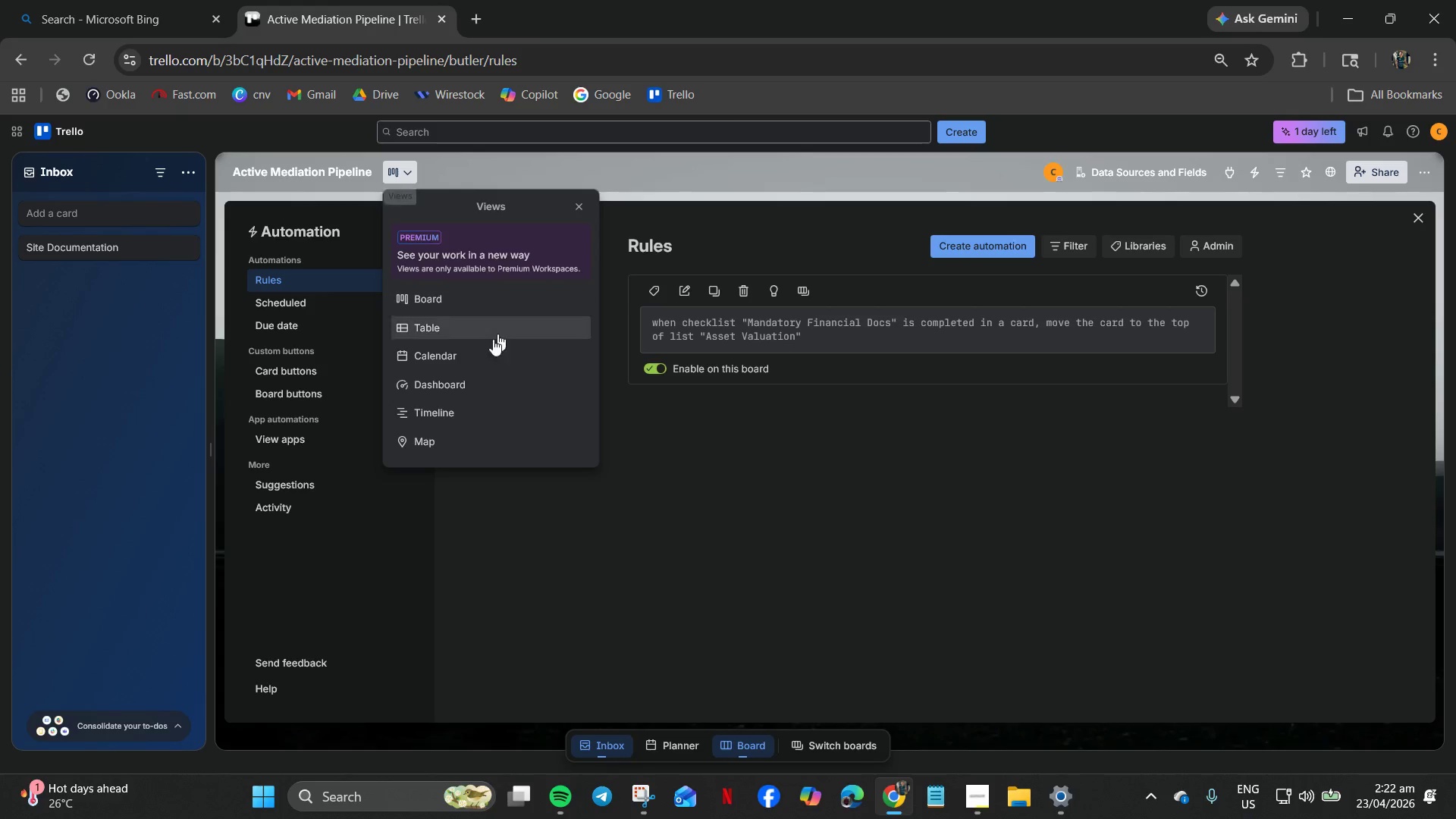 
left_click([472, 359])
 